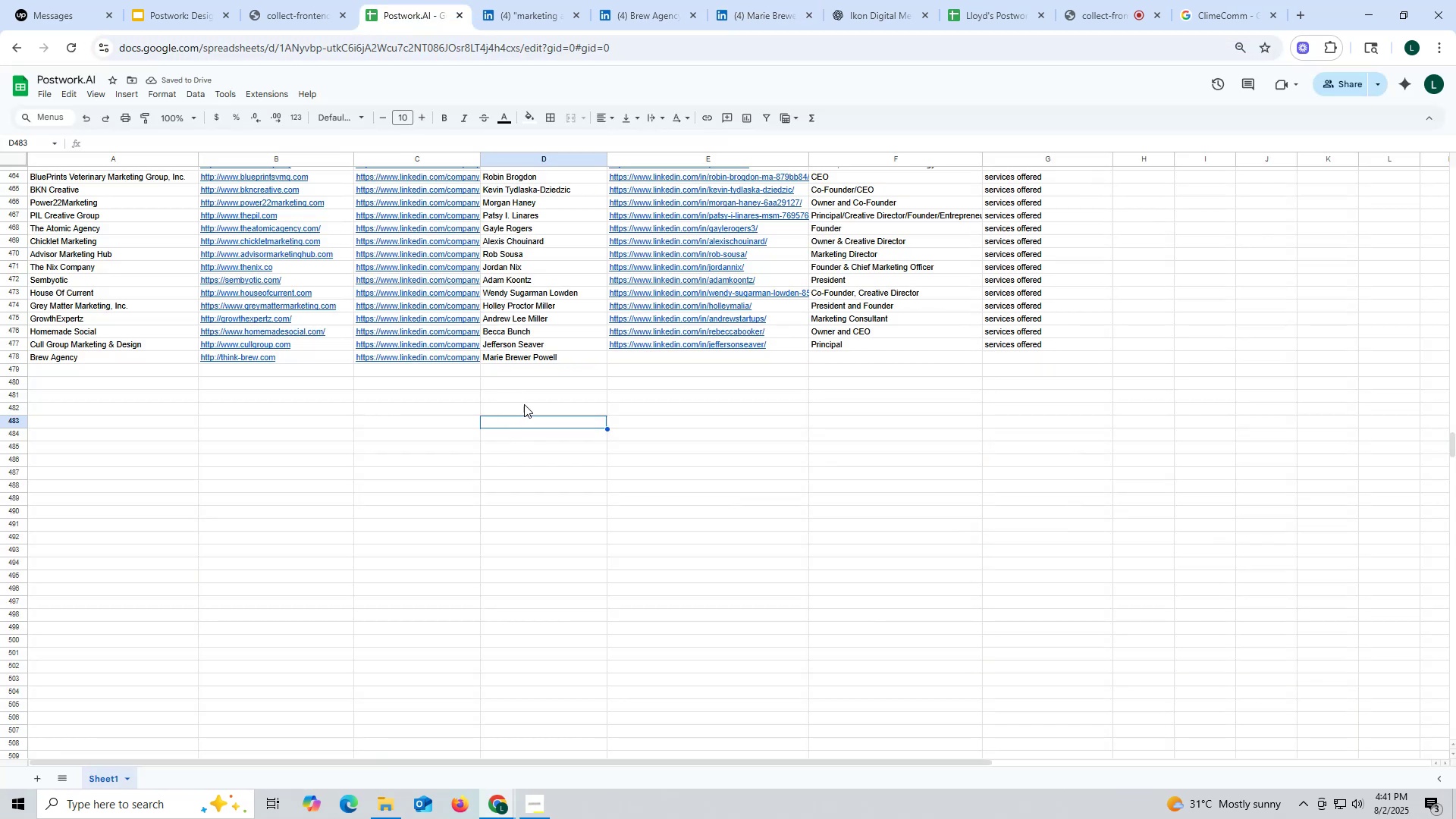 
double_click([637, 359])
 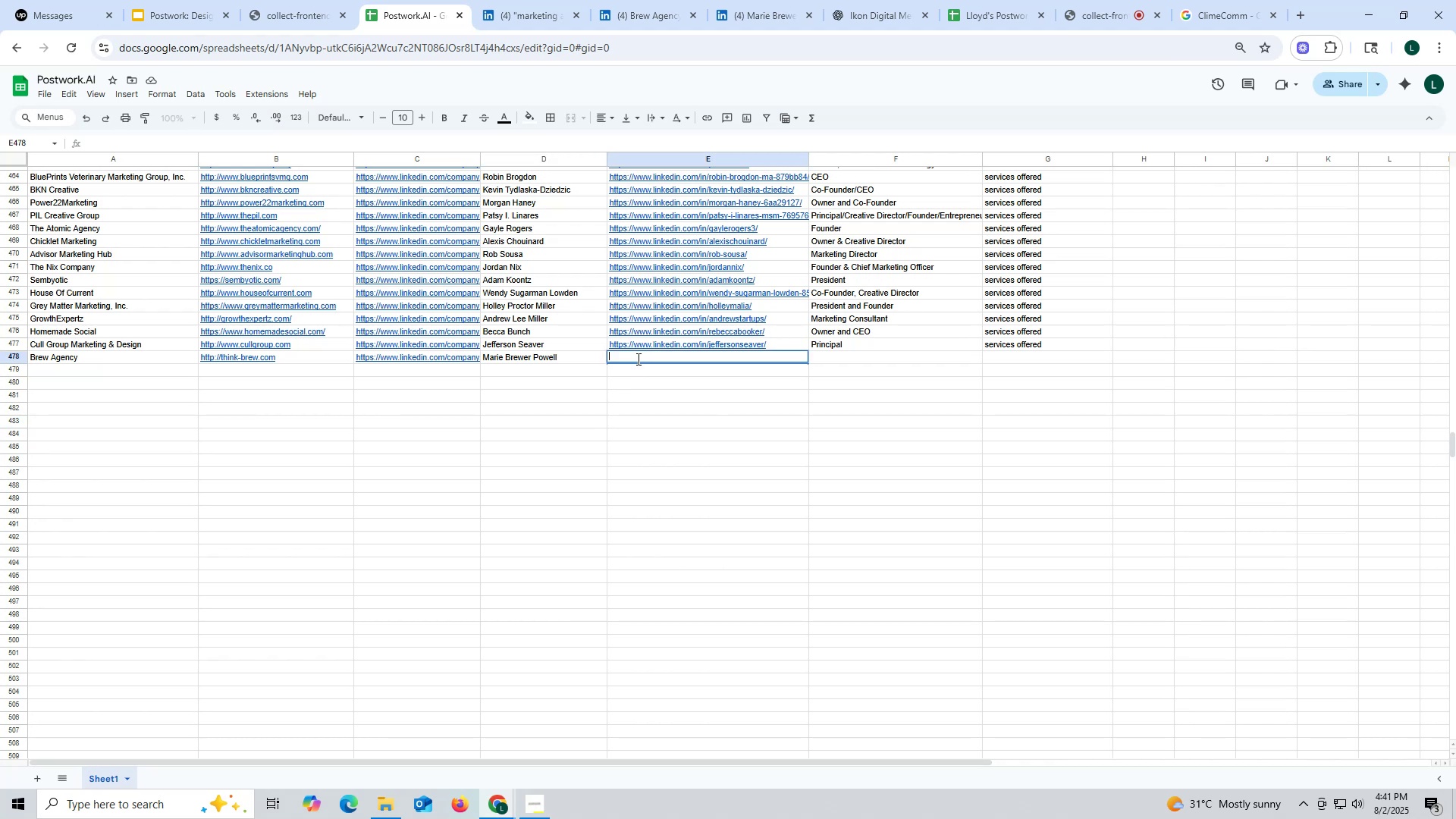 
key(Control+ControlLeft)
 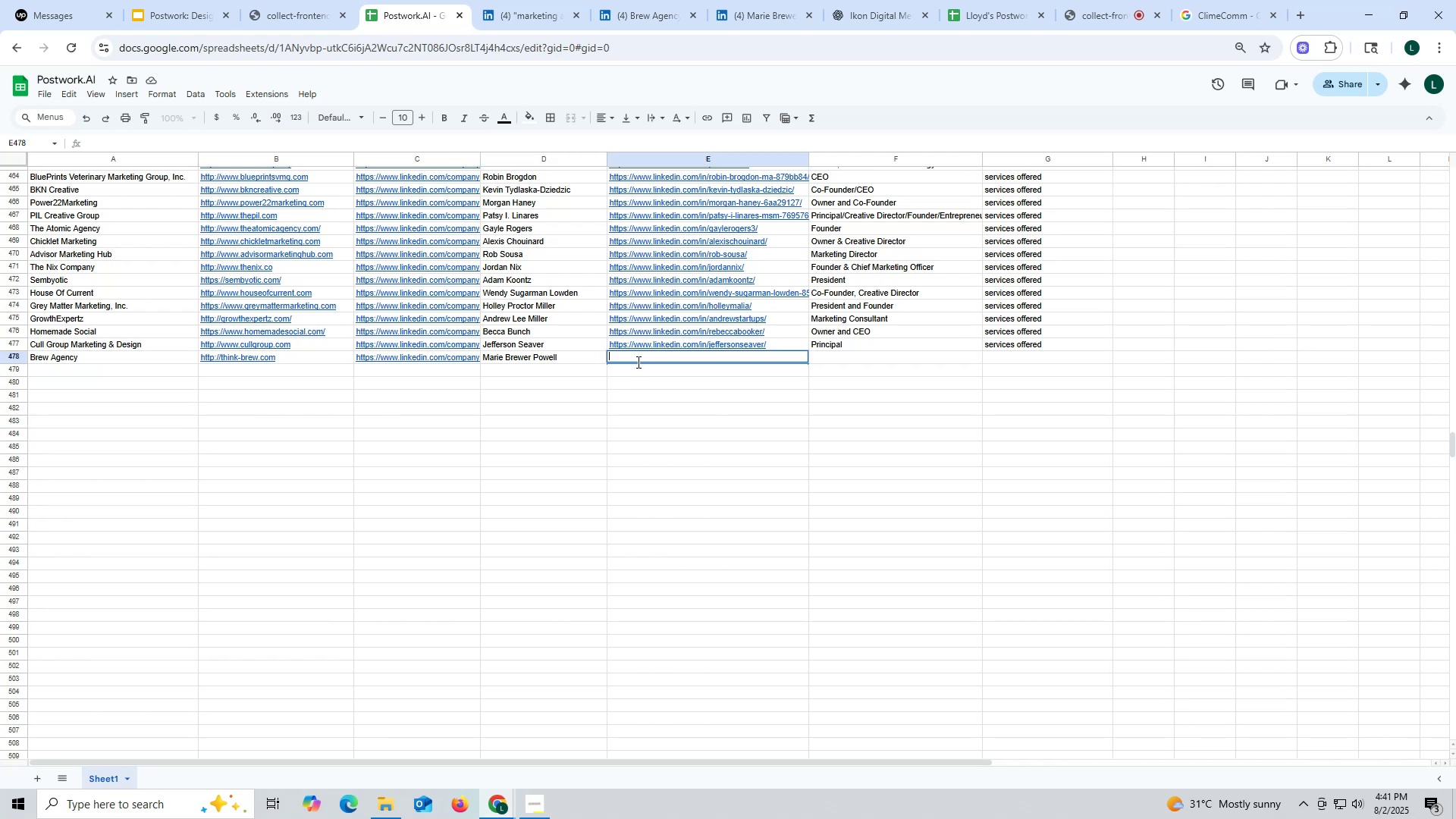 
key(Control+V)
 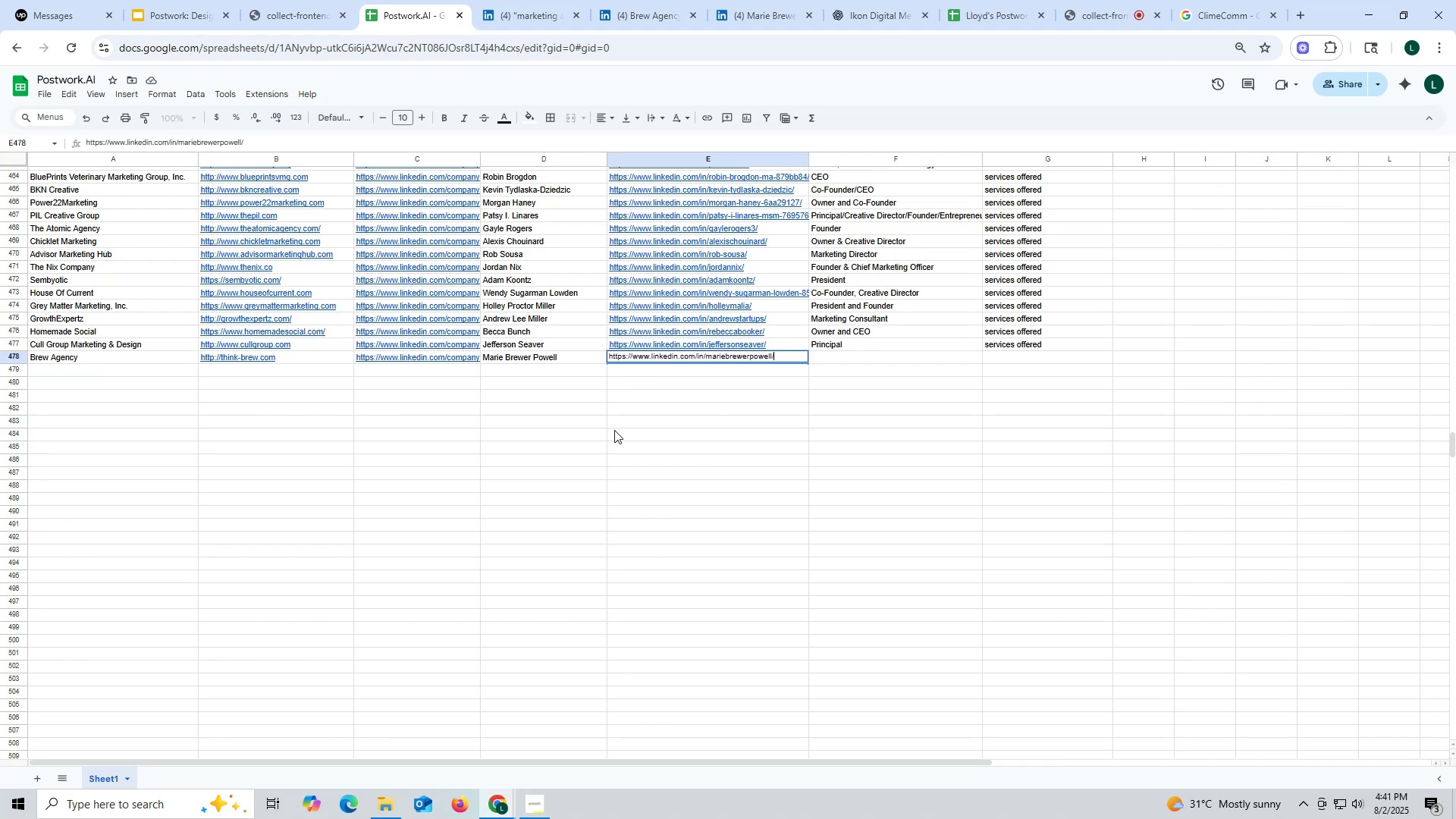 
triple_click([614, 430])
 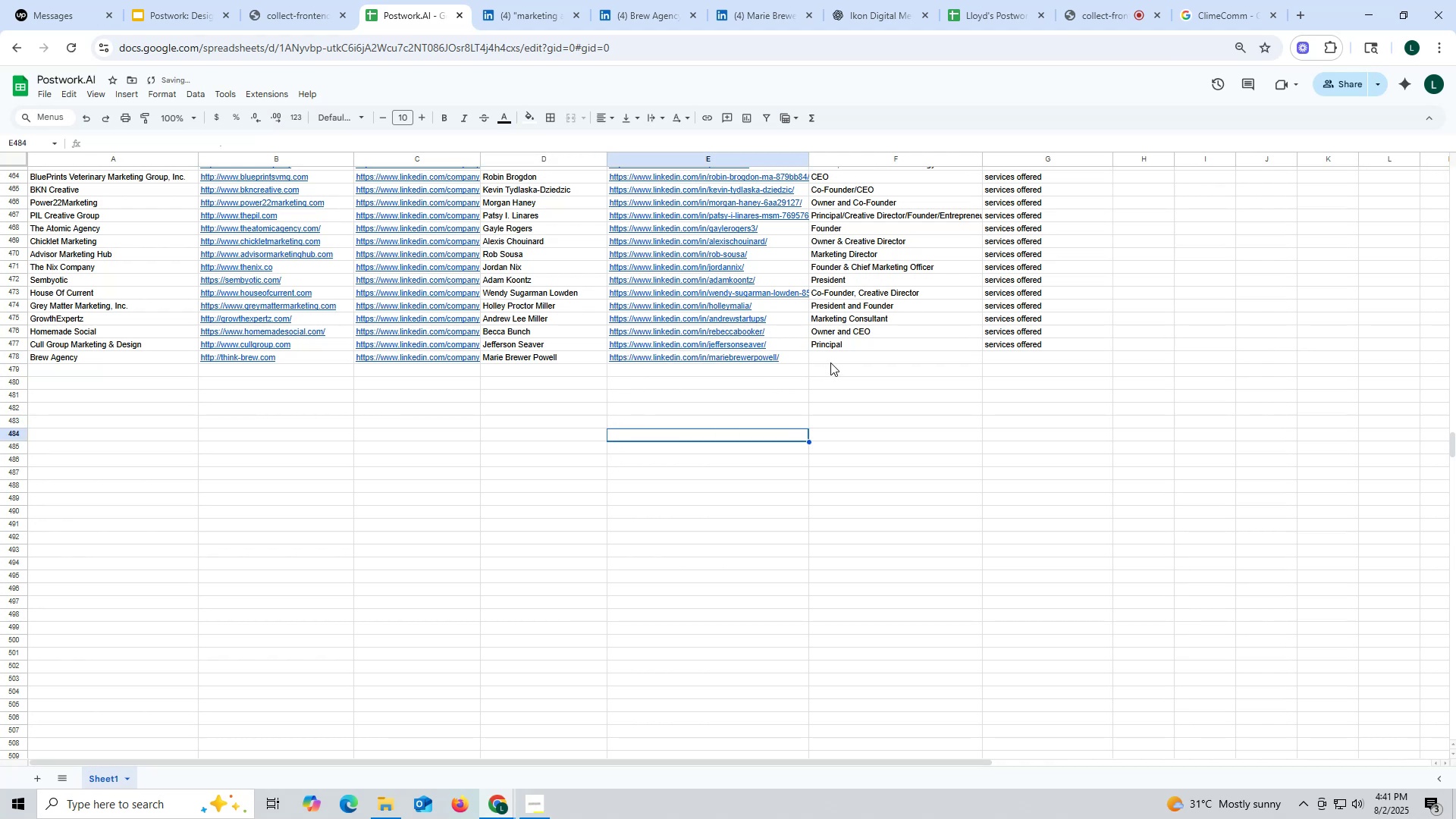 
type(CEO)
 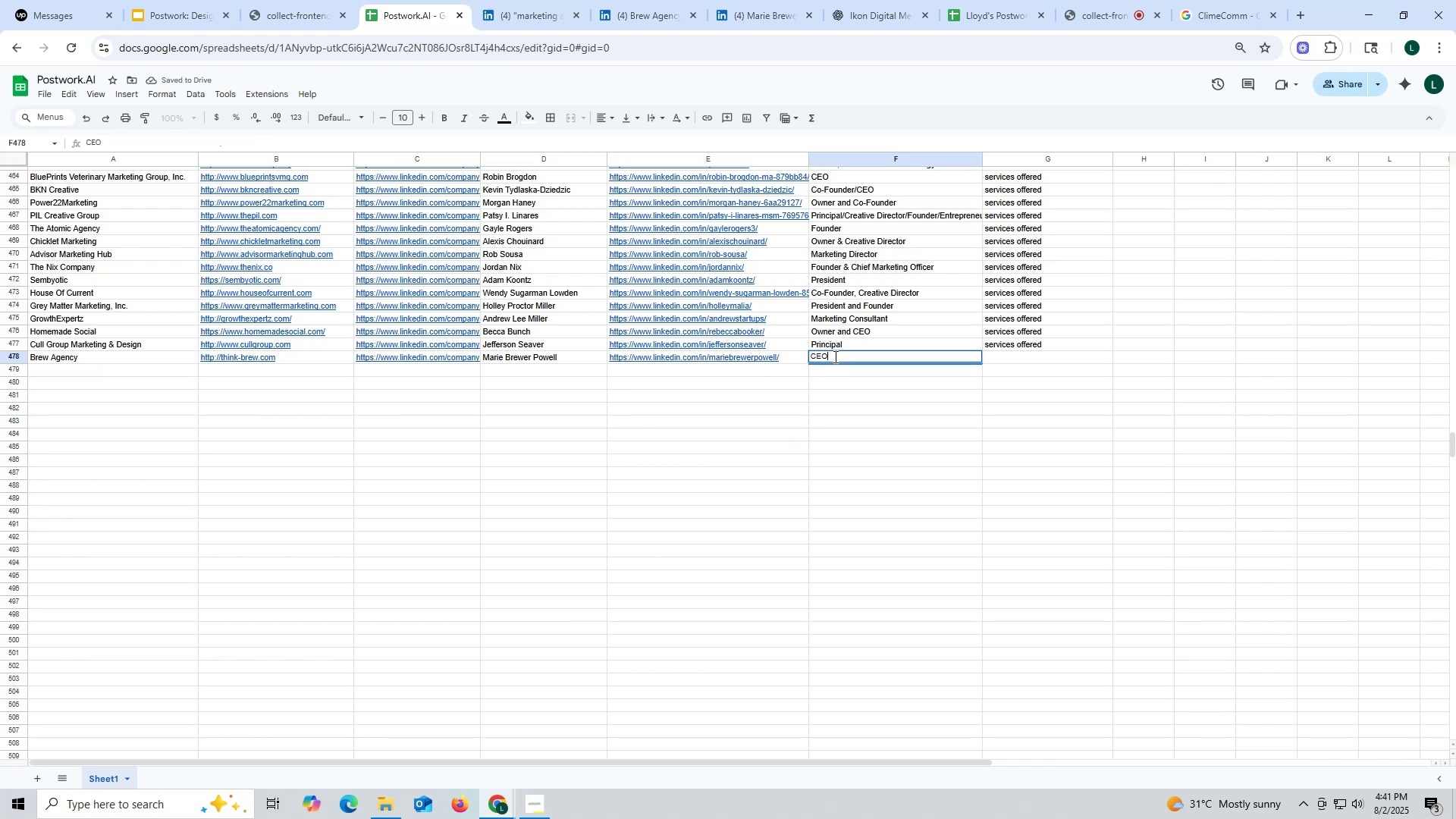 
wait(5.64)
 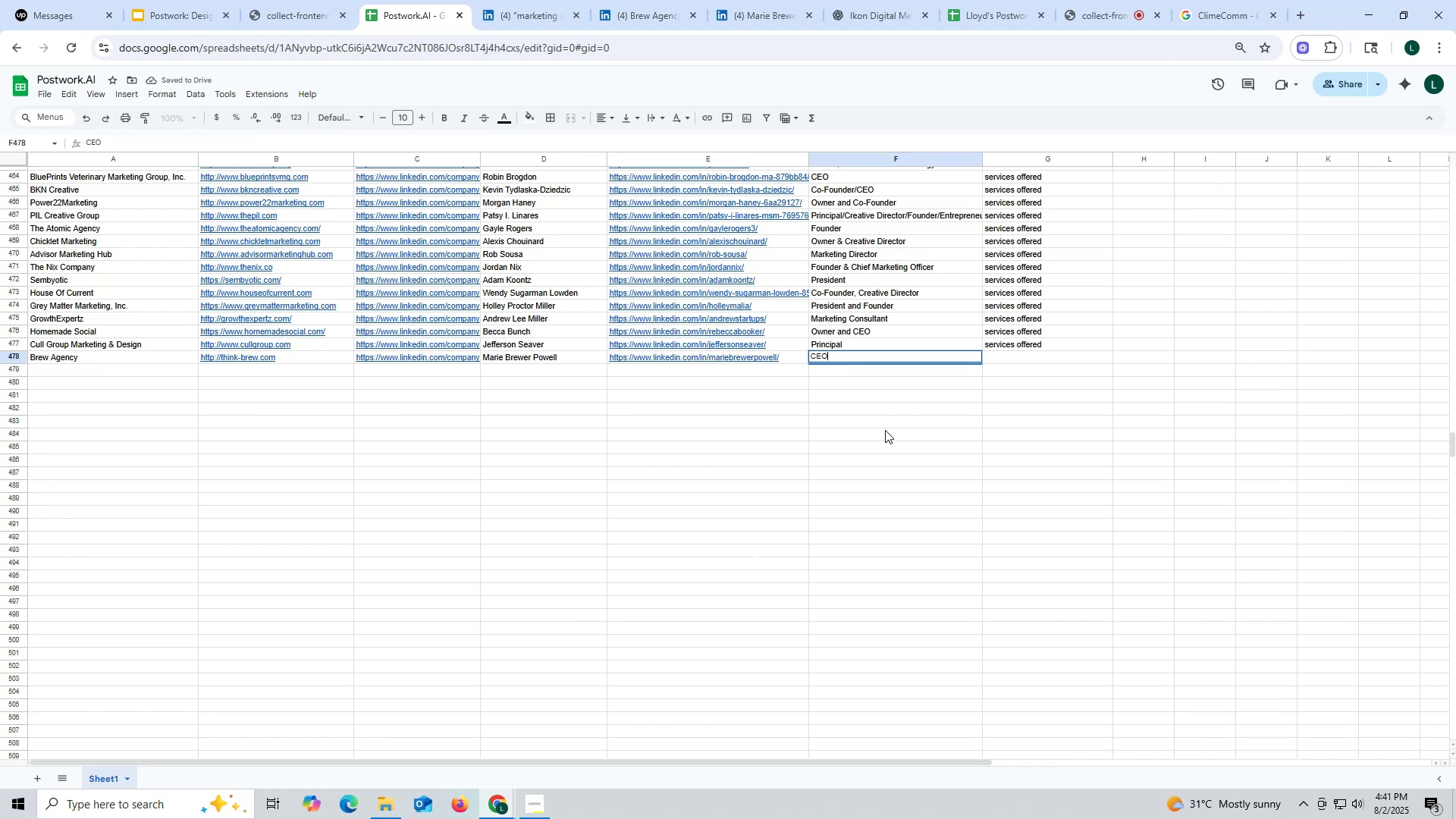 
left_click_drag(start_coordinate=[866, 441], to_coordinate=[871, 438])
 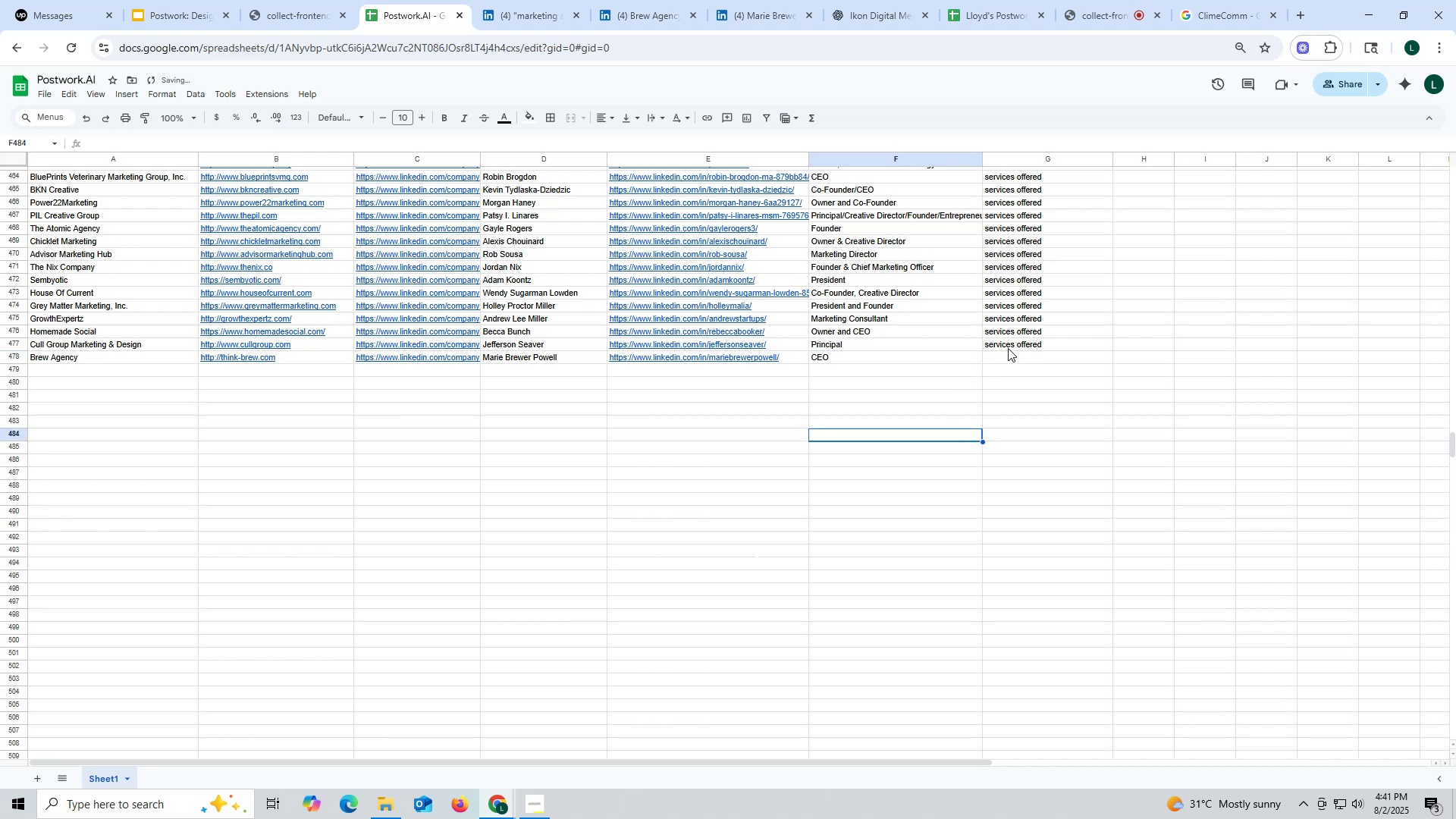 
left_click([1009, 347])
 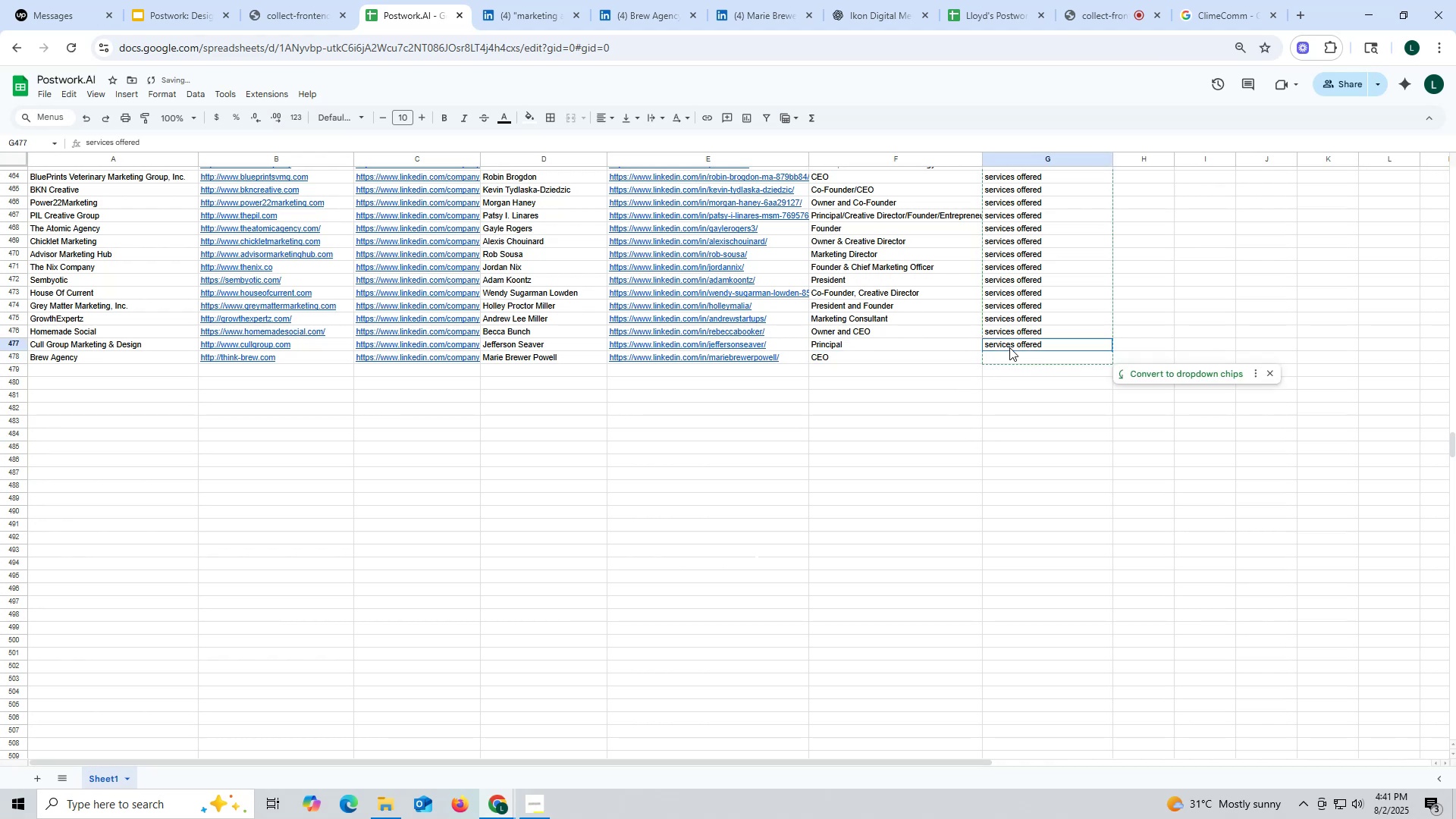 
key(Control+ControlLeft)
 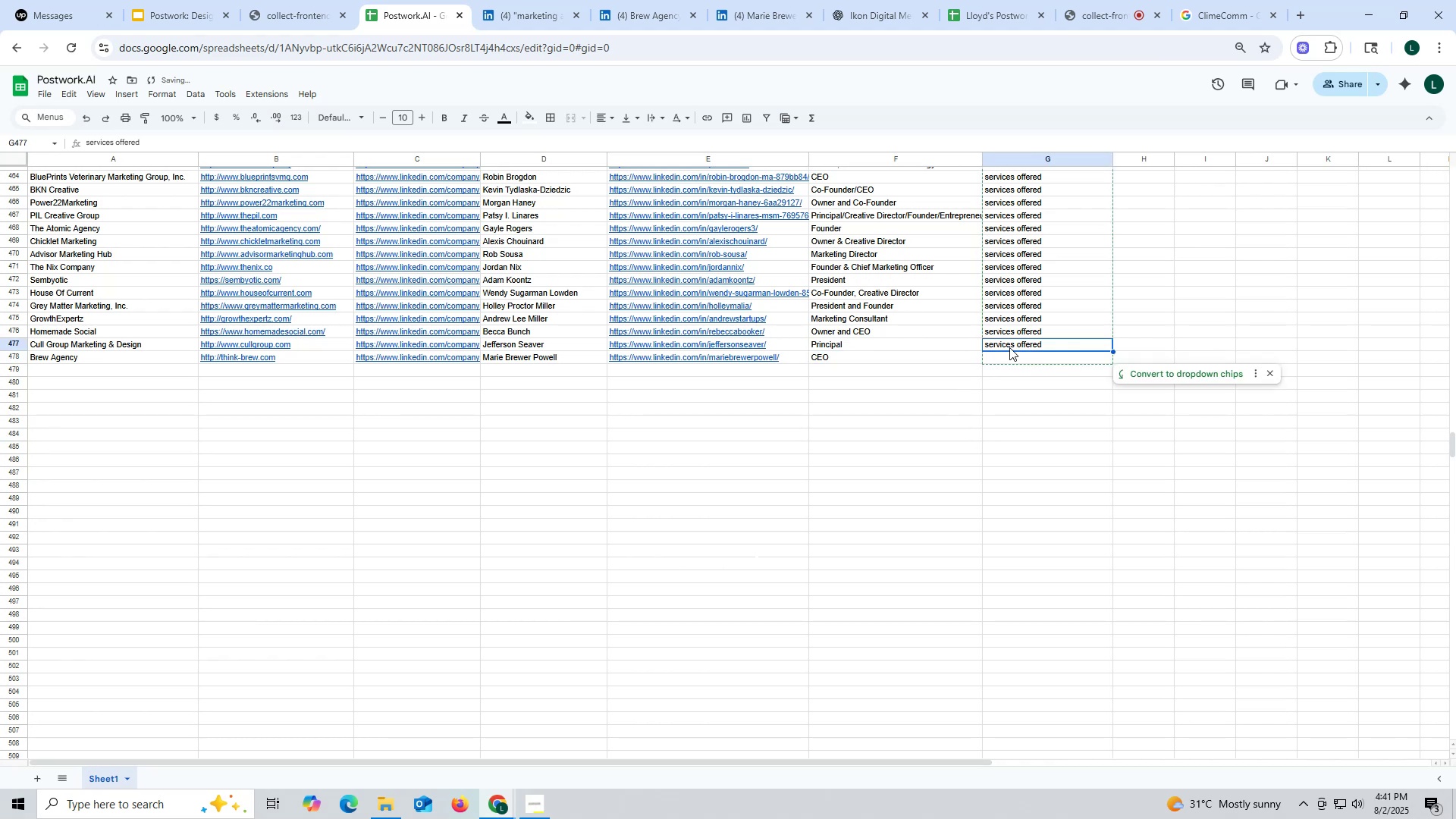 
key(Control+C)
 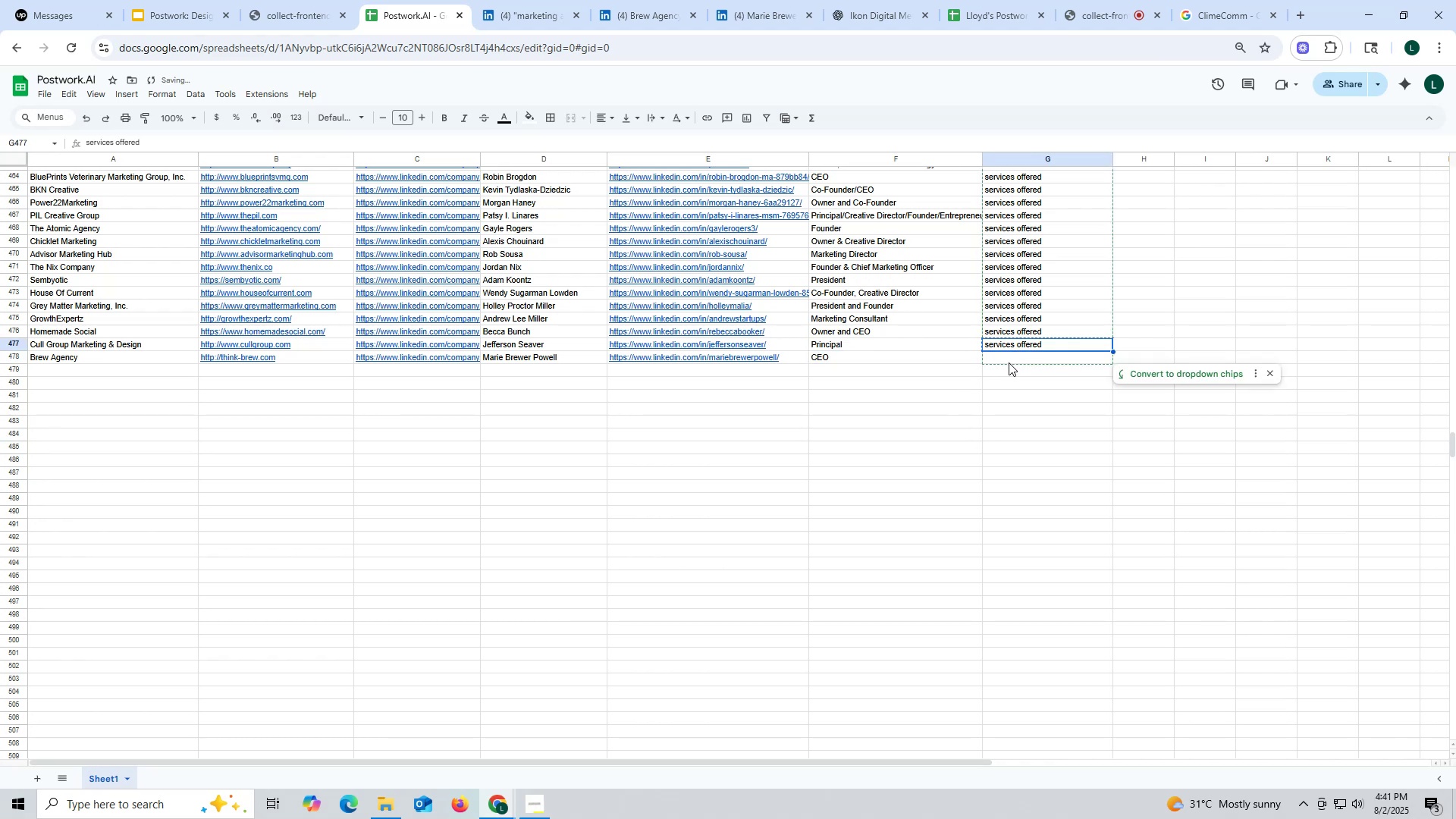 
key(Control+ControlLeft)
 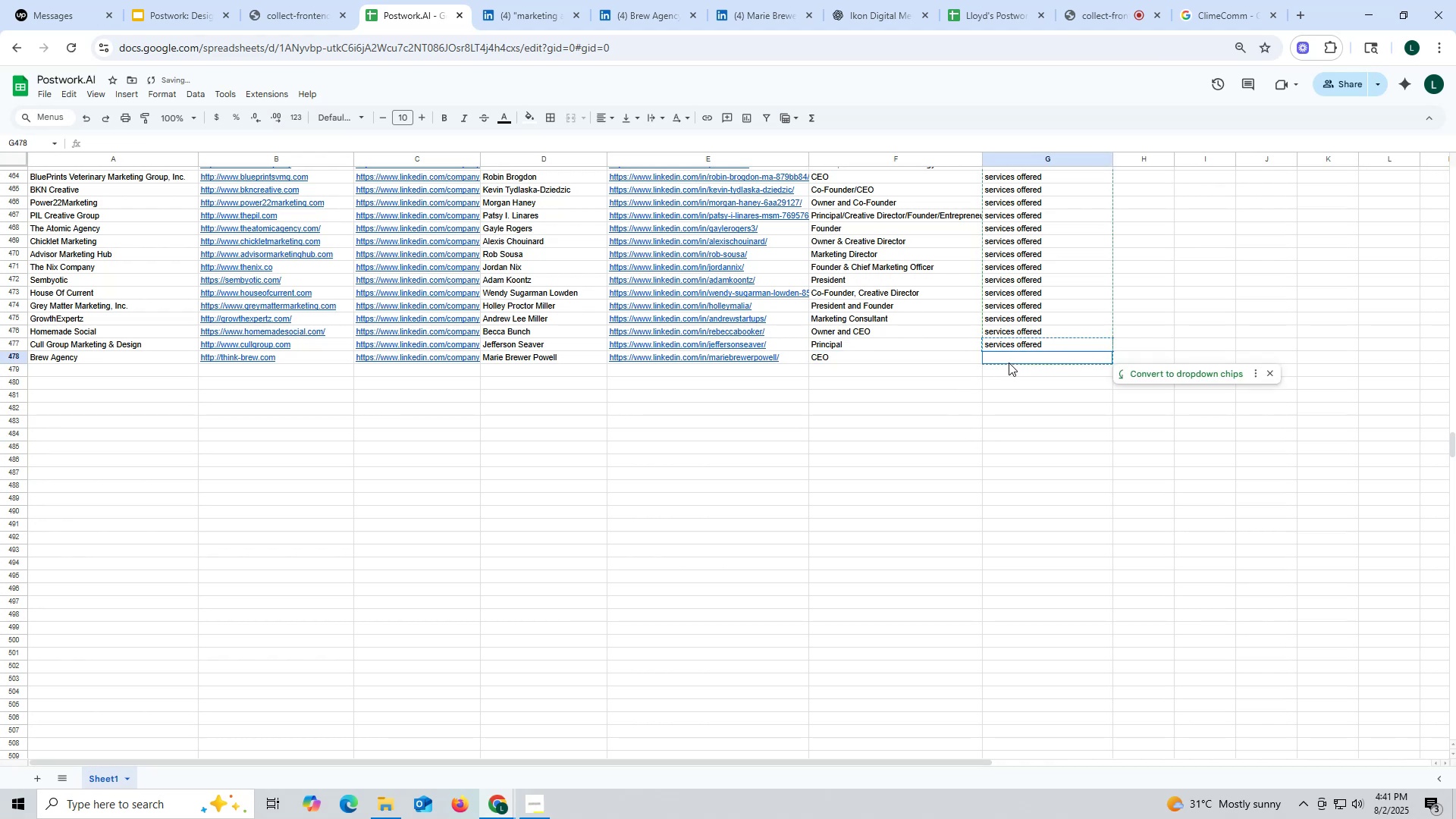 
double_click([1009, 362])
 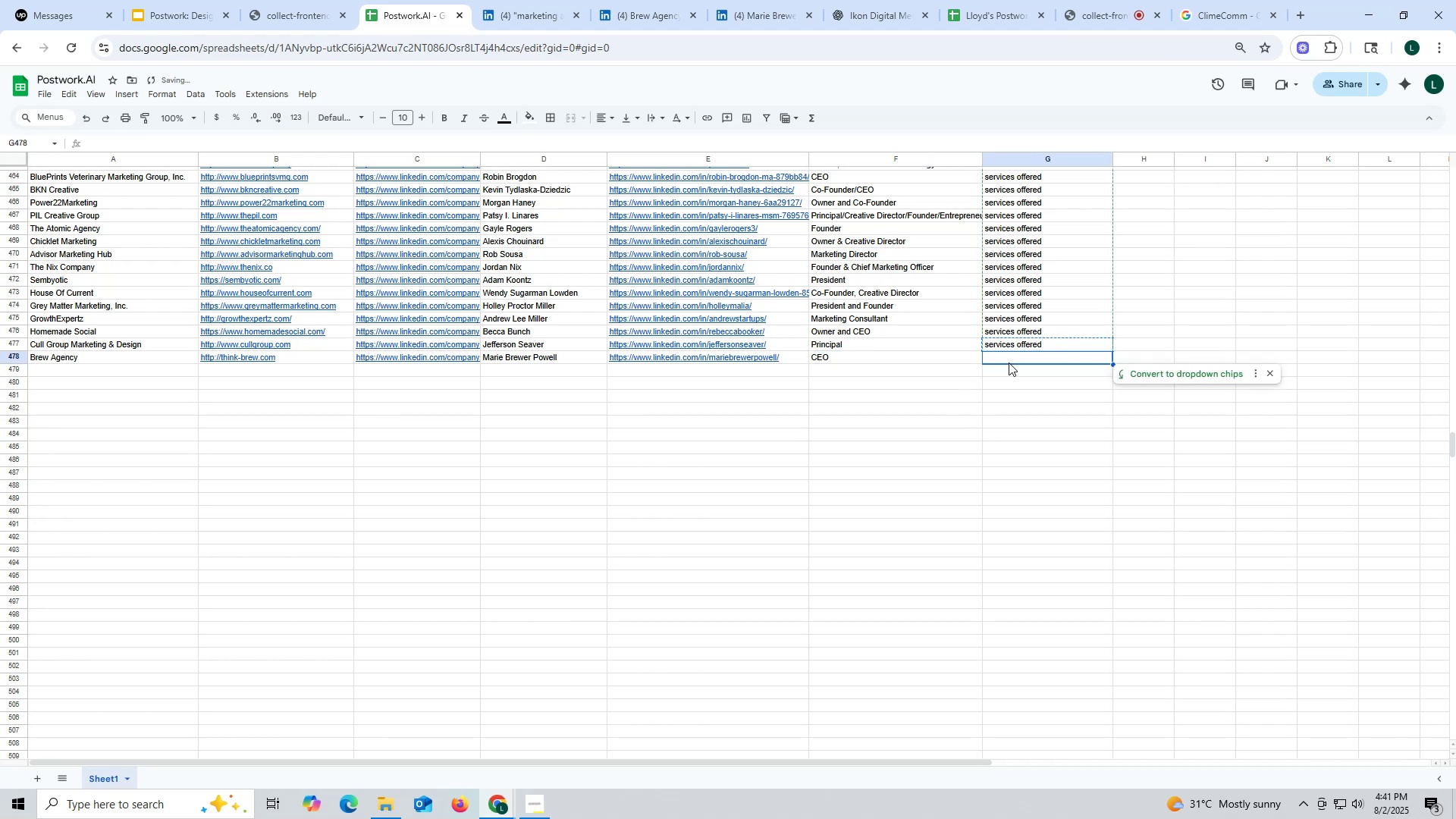 
key(Control+V)
 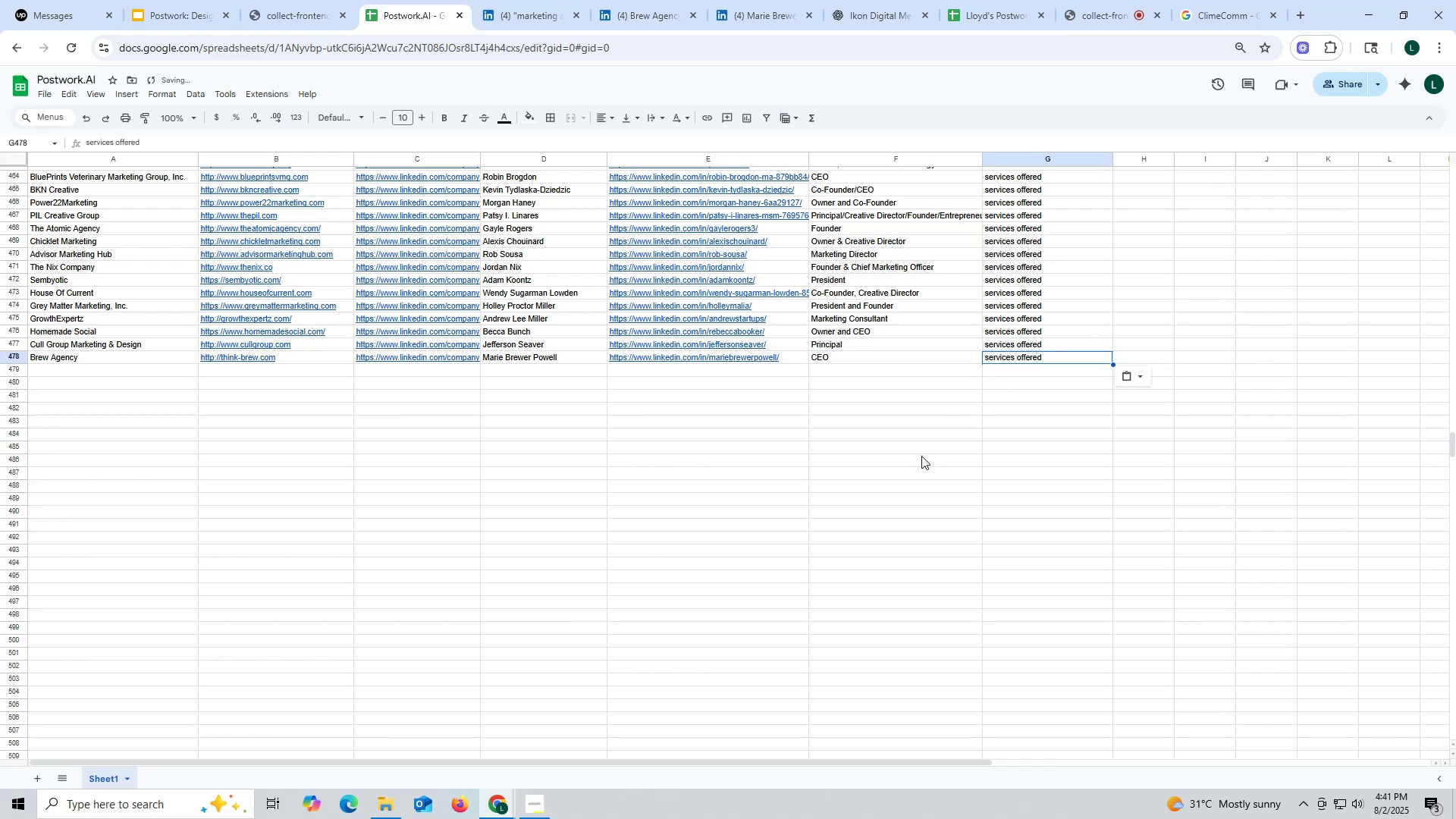 
triple_click([921, 456])
 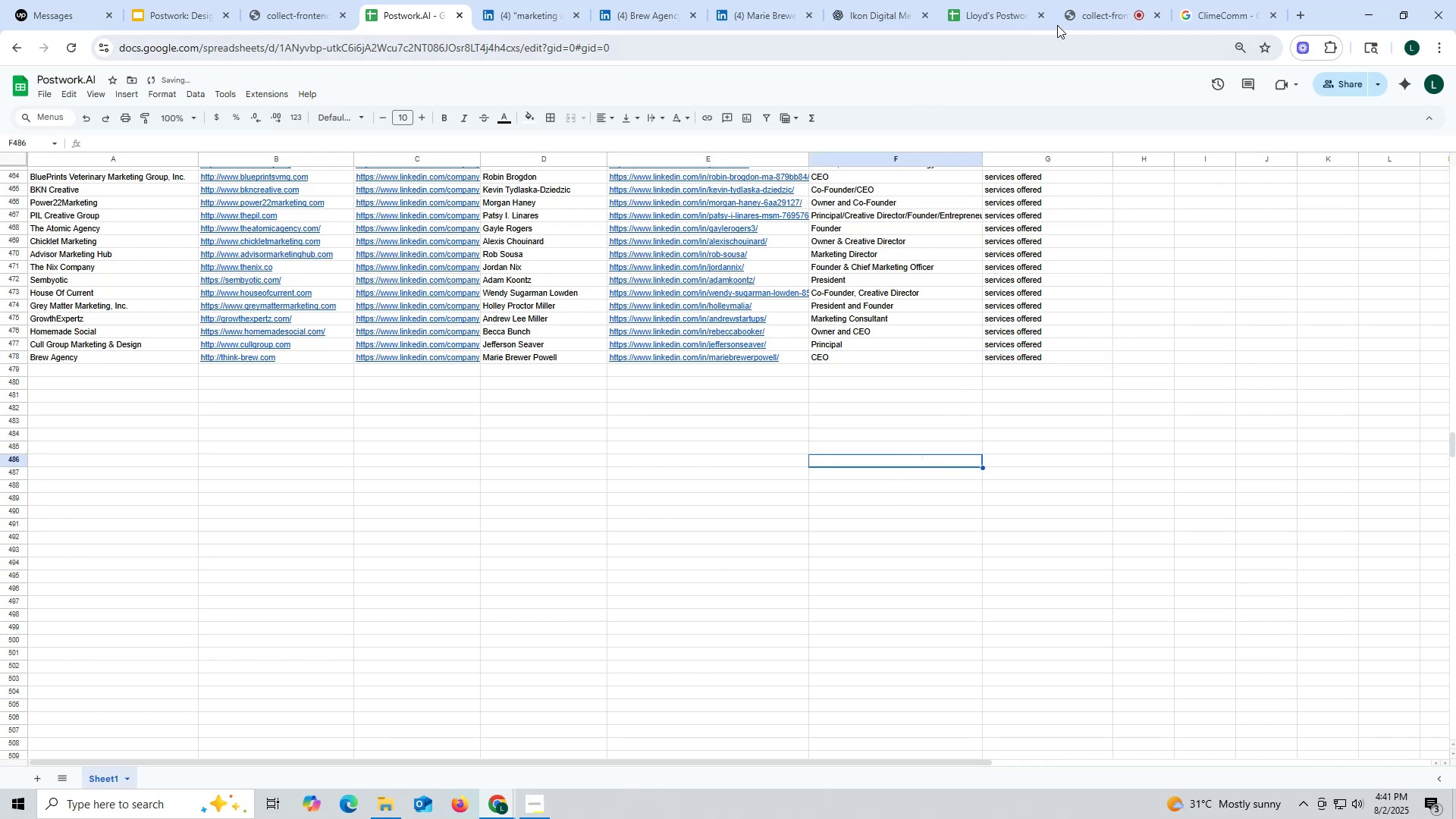 
left_click([1079, 17])
 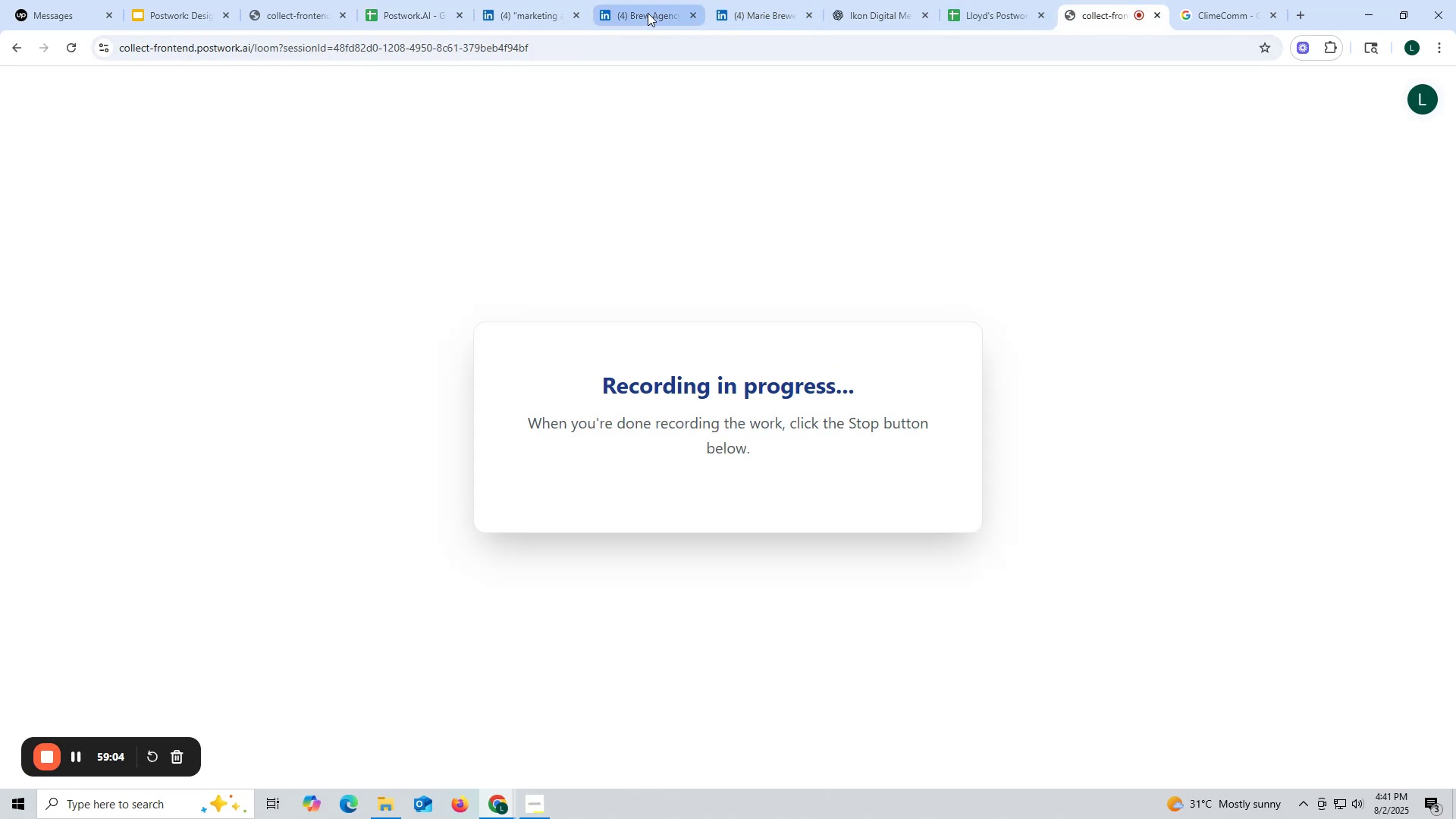 
left_click([759, 20])
 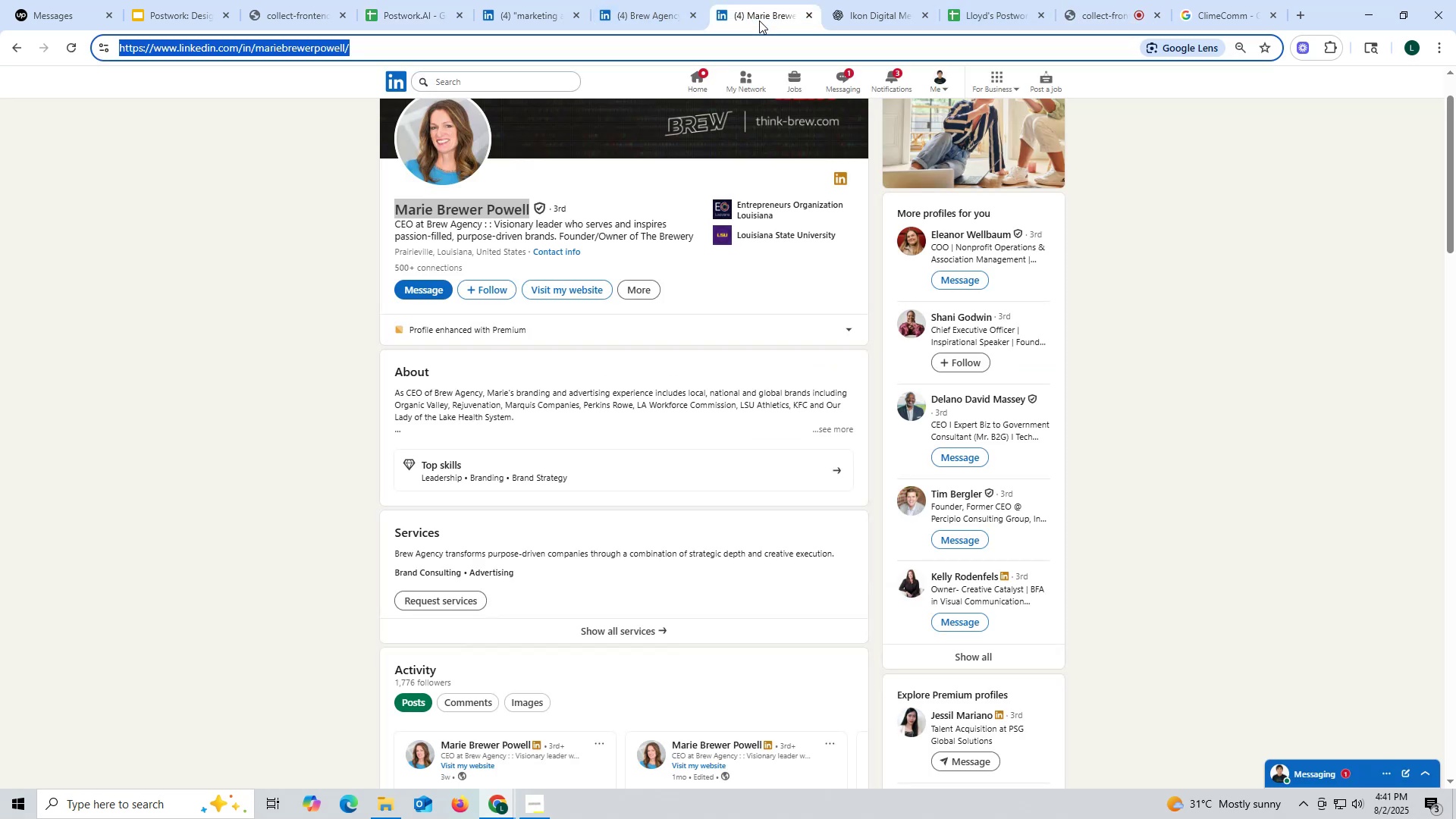 
wait(8.9)
 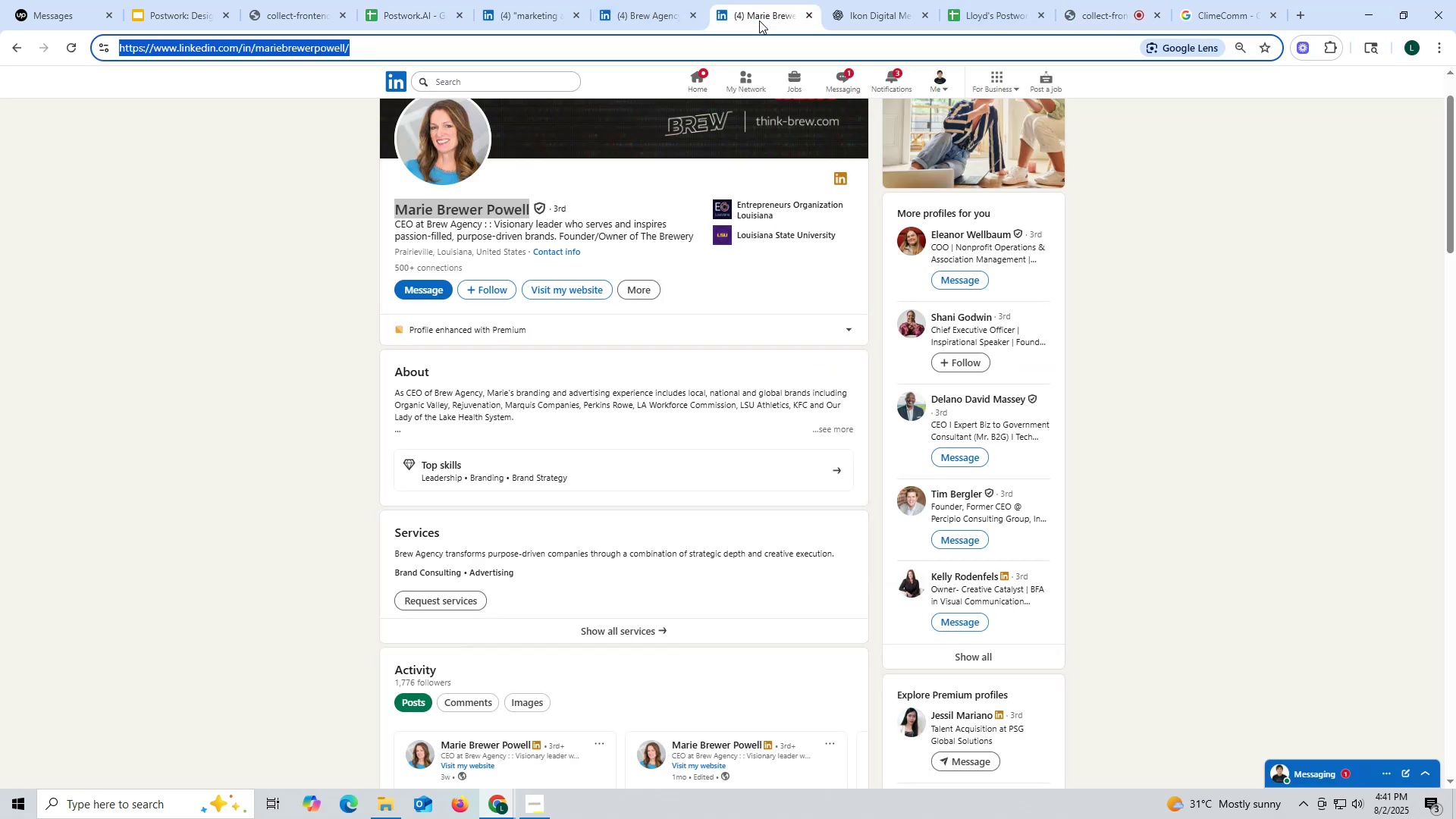 
left_click([657, 20])
 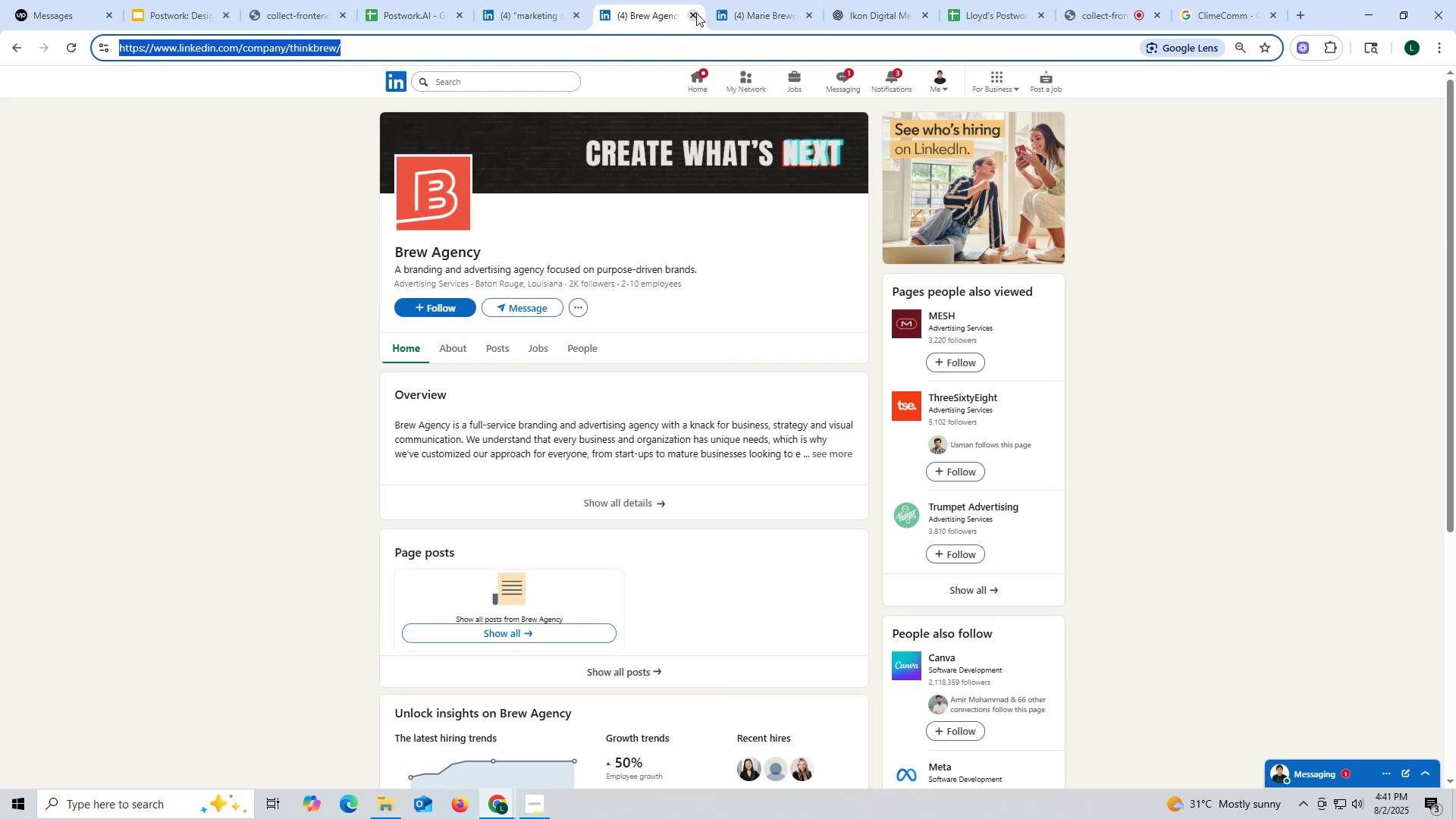 
left_click([696, 13])
 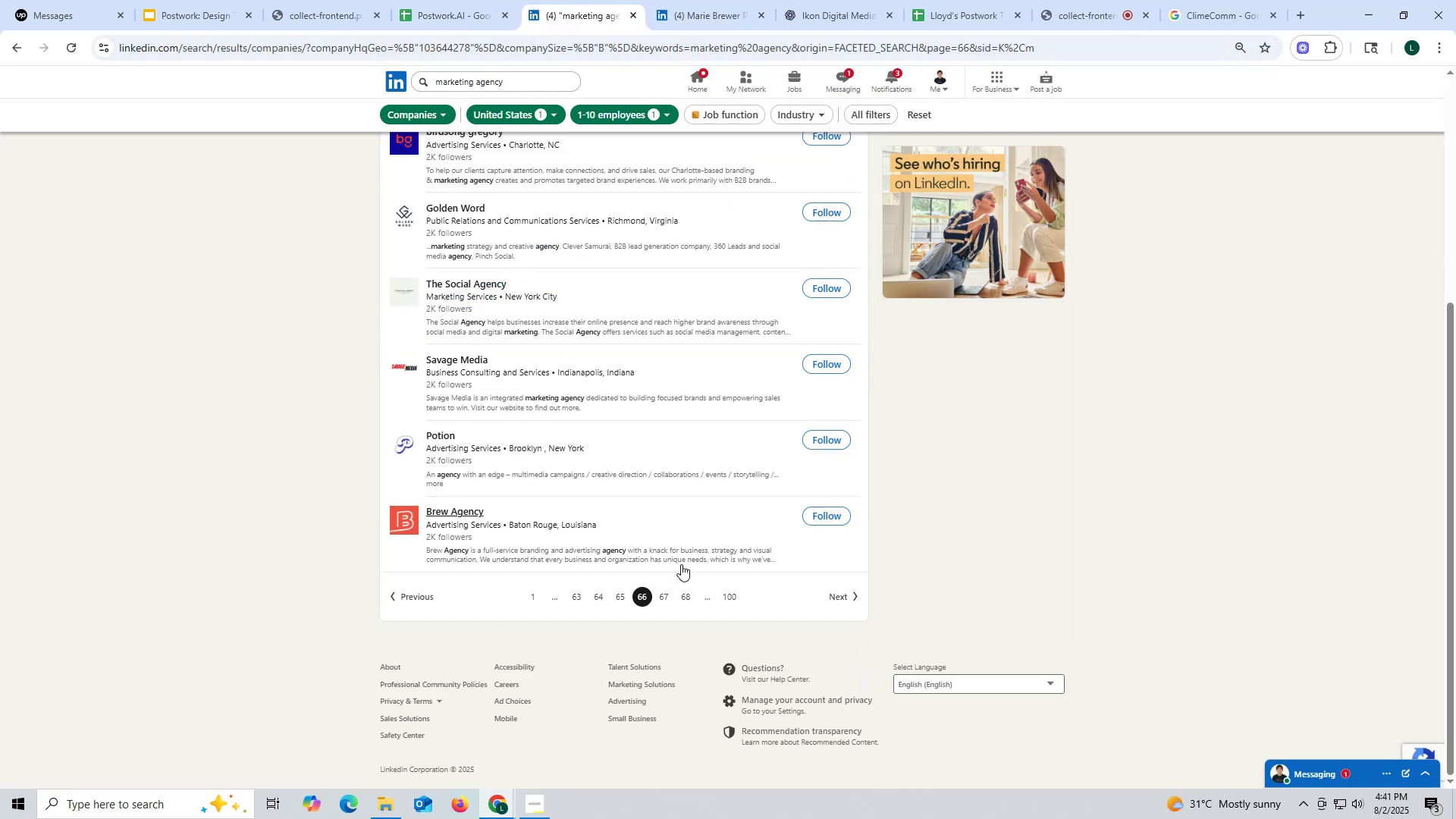 
left_click([664, 598])
 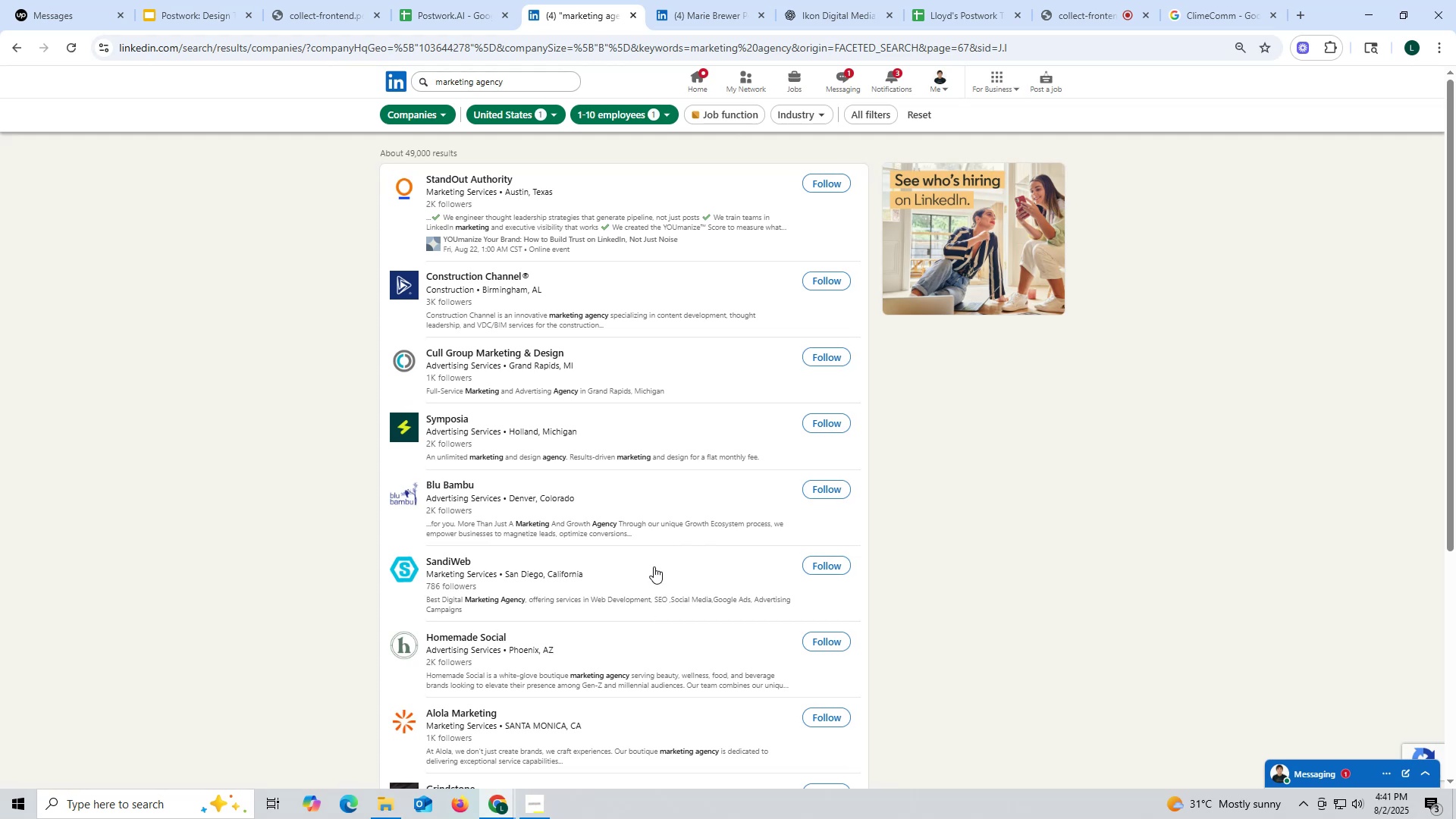 
wait(5.24)
 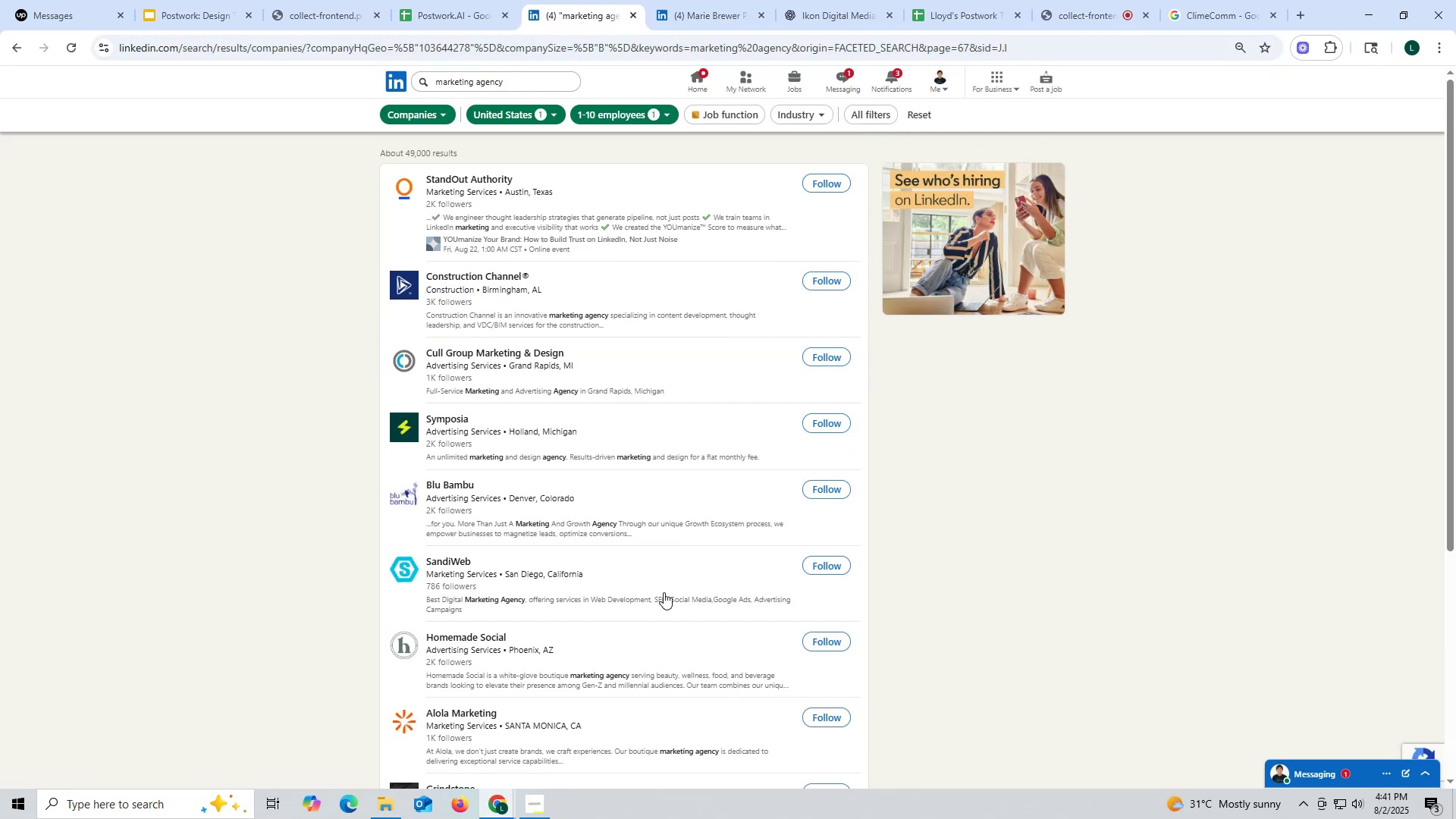 
scroll: coordinate [653, 558], scroll_direction: down, amount: 6.0
 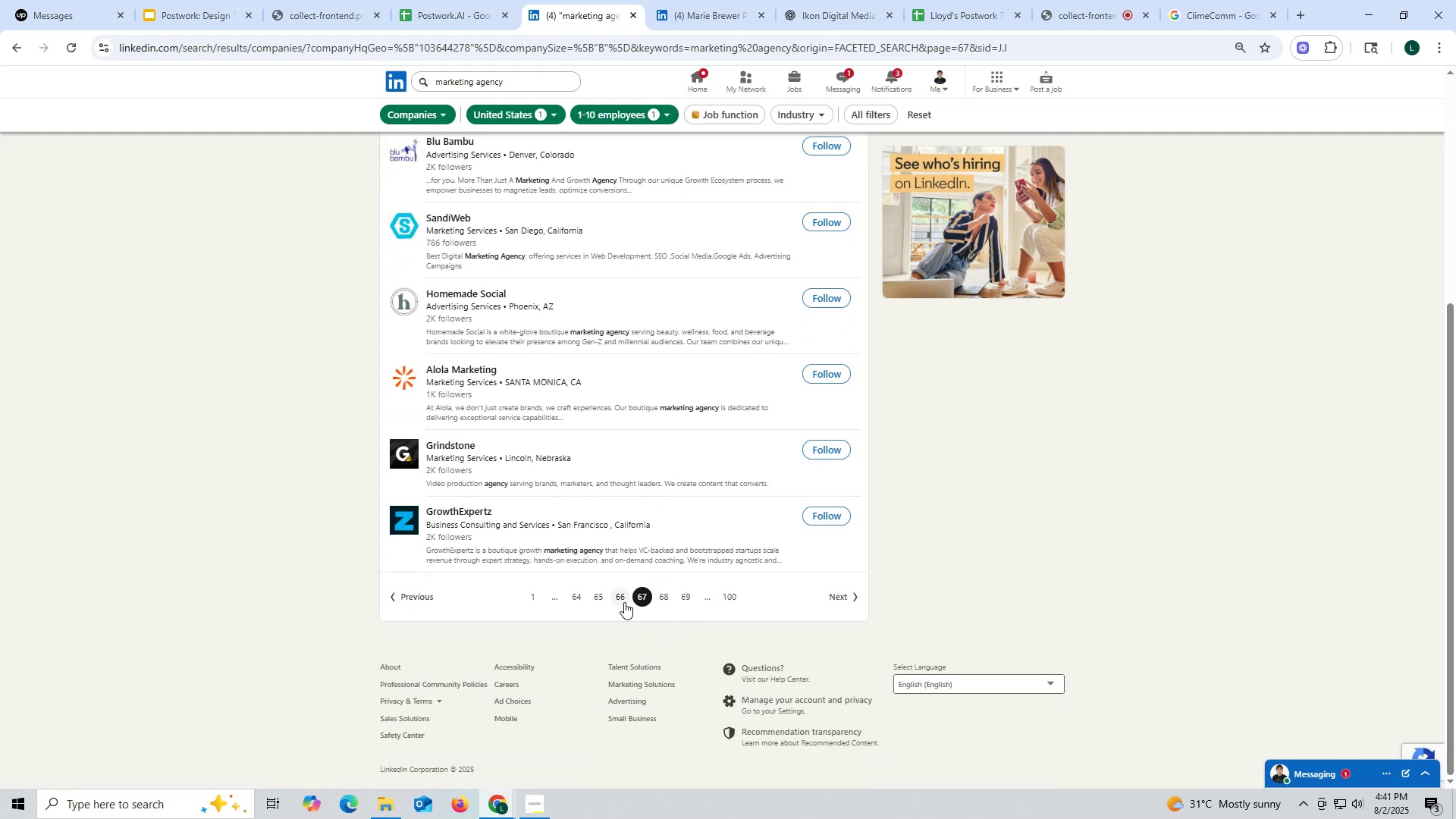 
left_click([622, 600])
 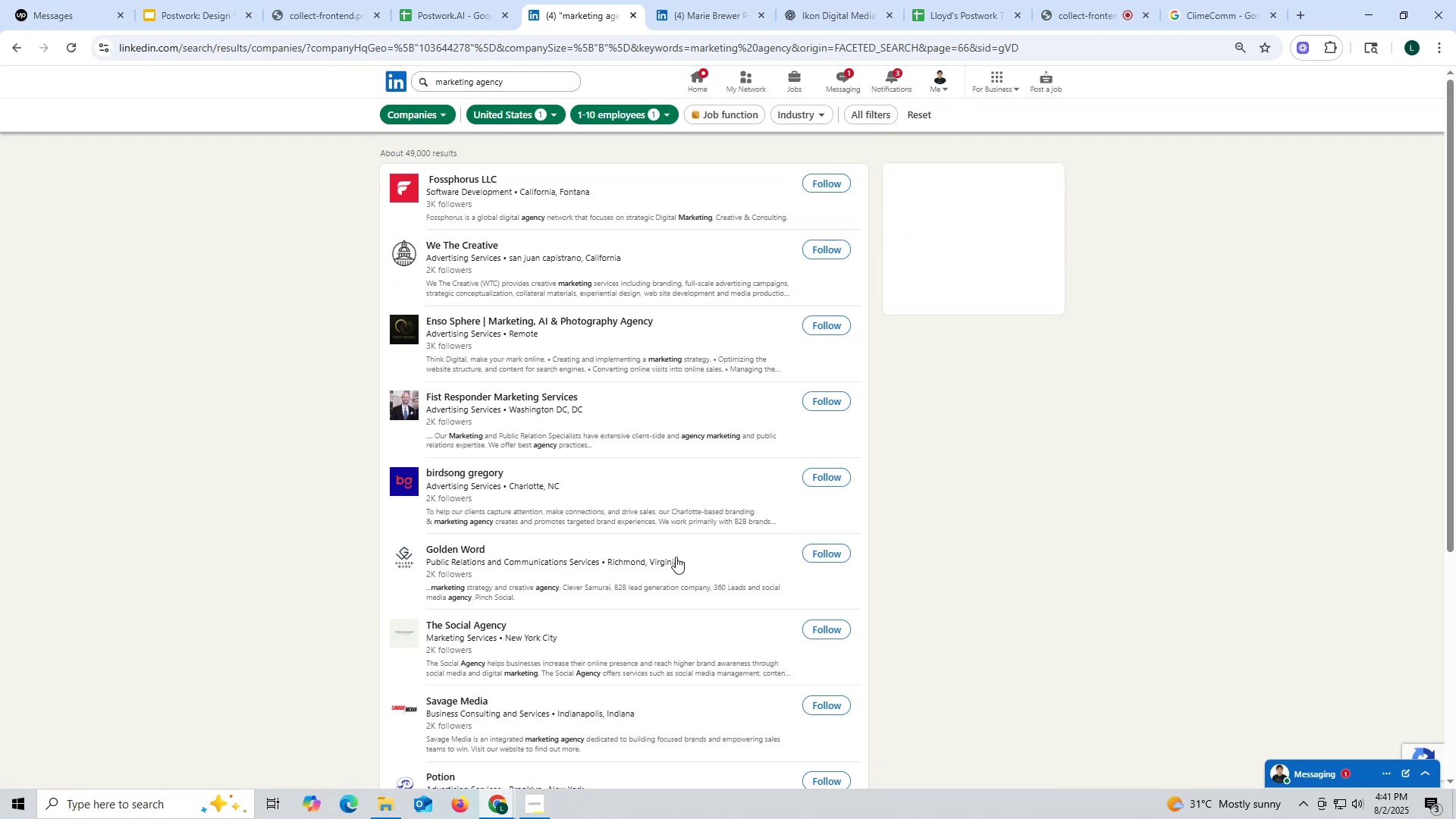 
scroll: coordinate [676, 554], scroll_direction: down, amount: 6.0
 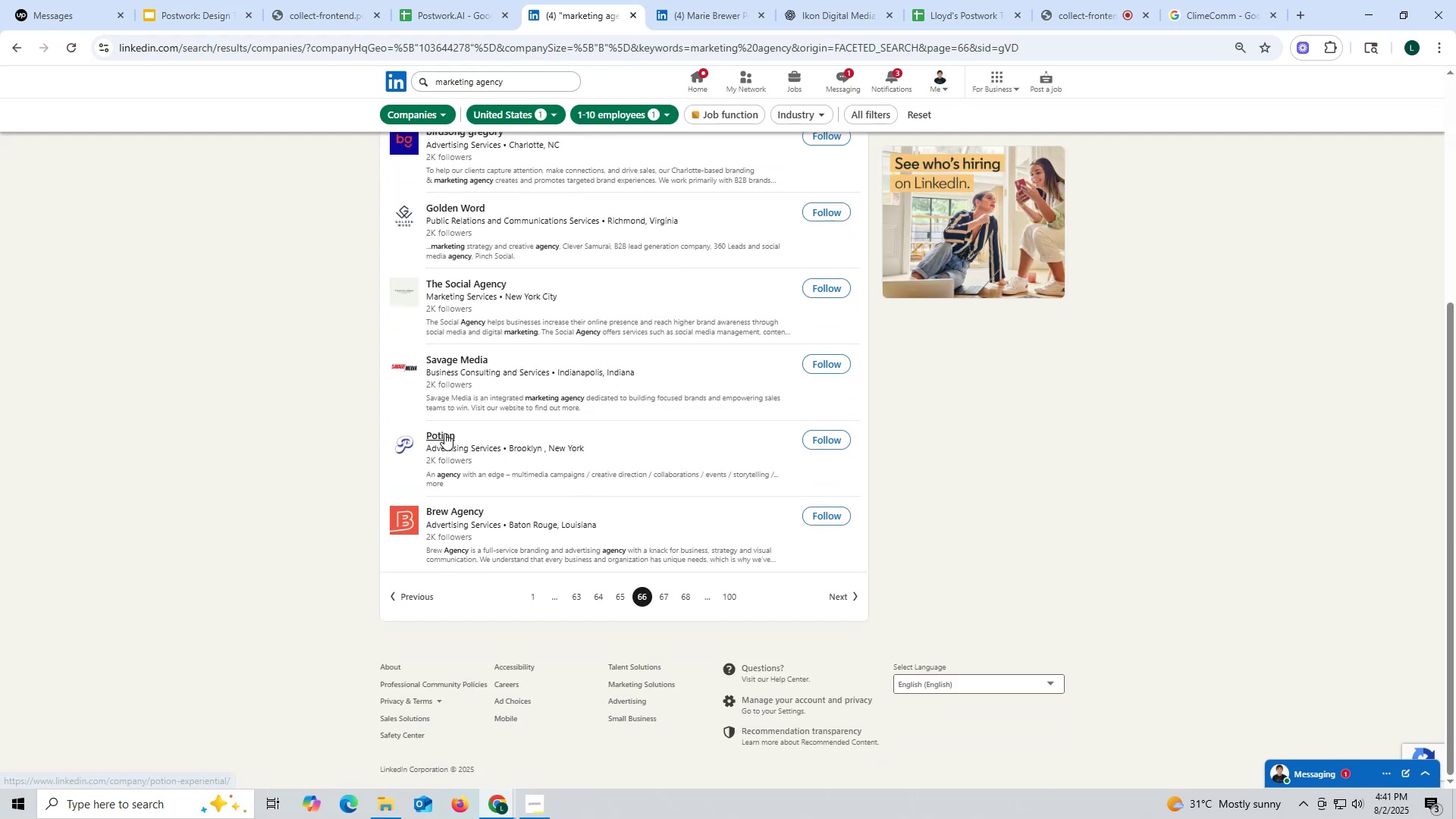 
right_click([441, 429])
 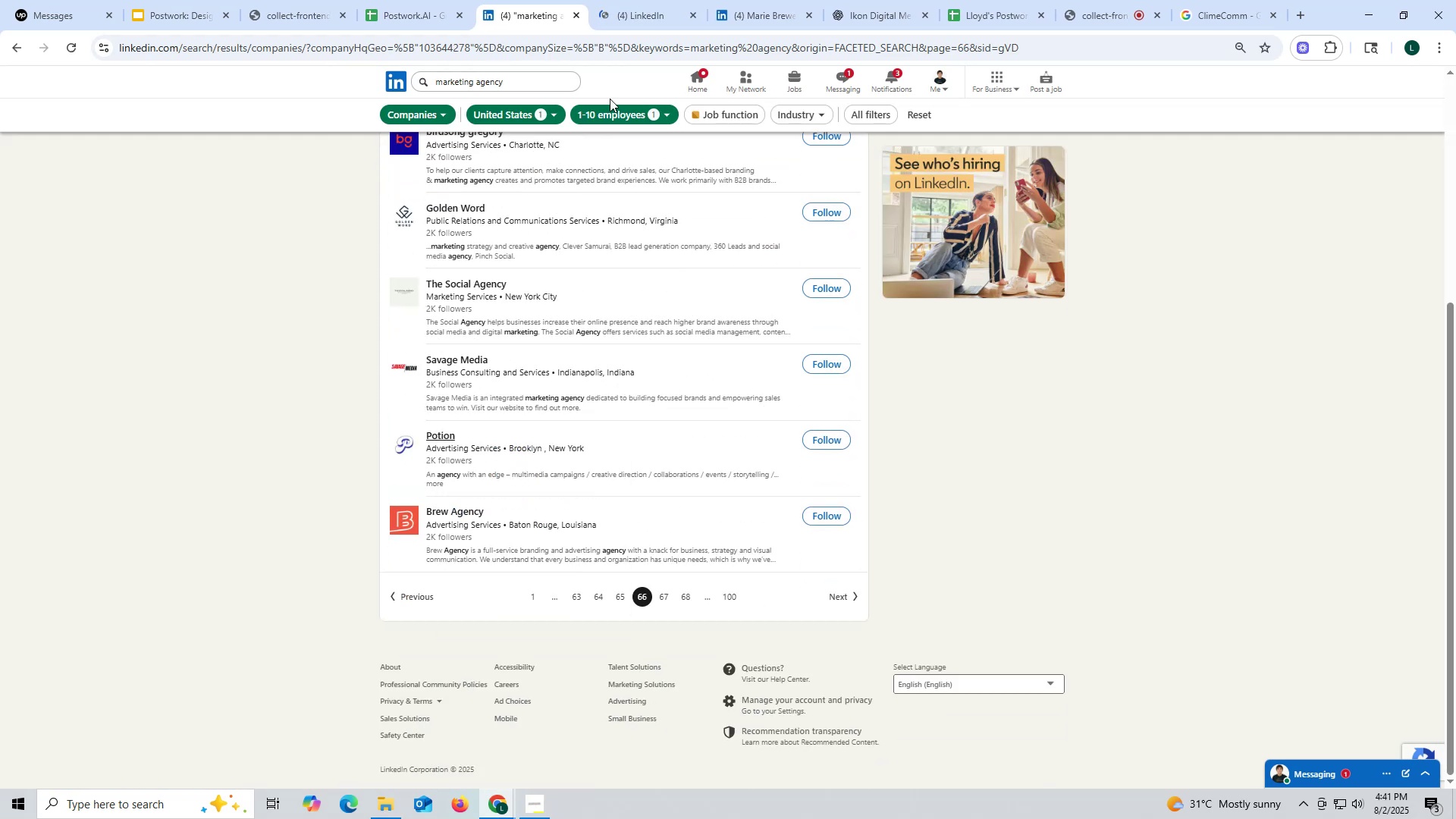 
left_click([629, 6])
 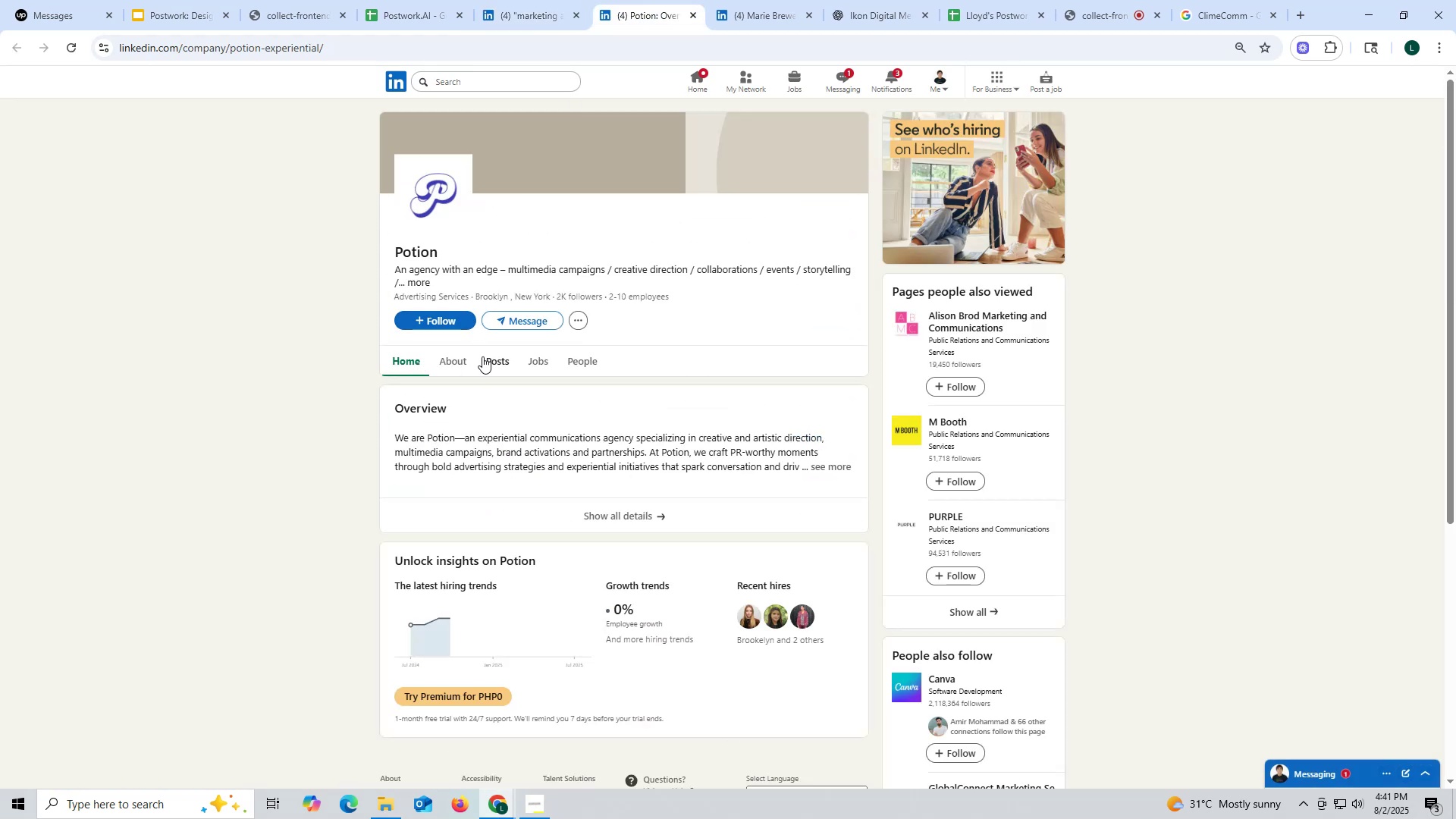 
left_click([488, 356])
 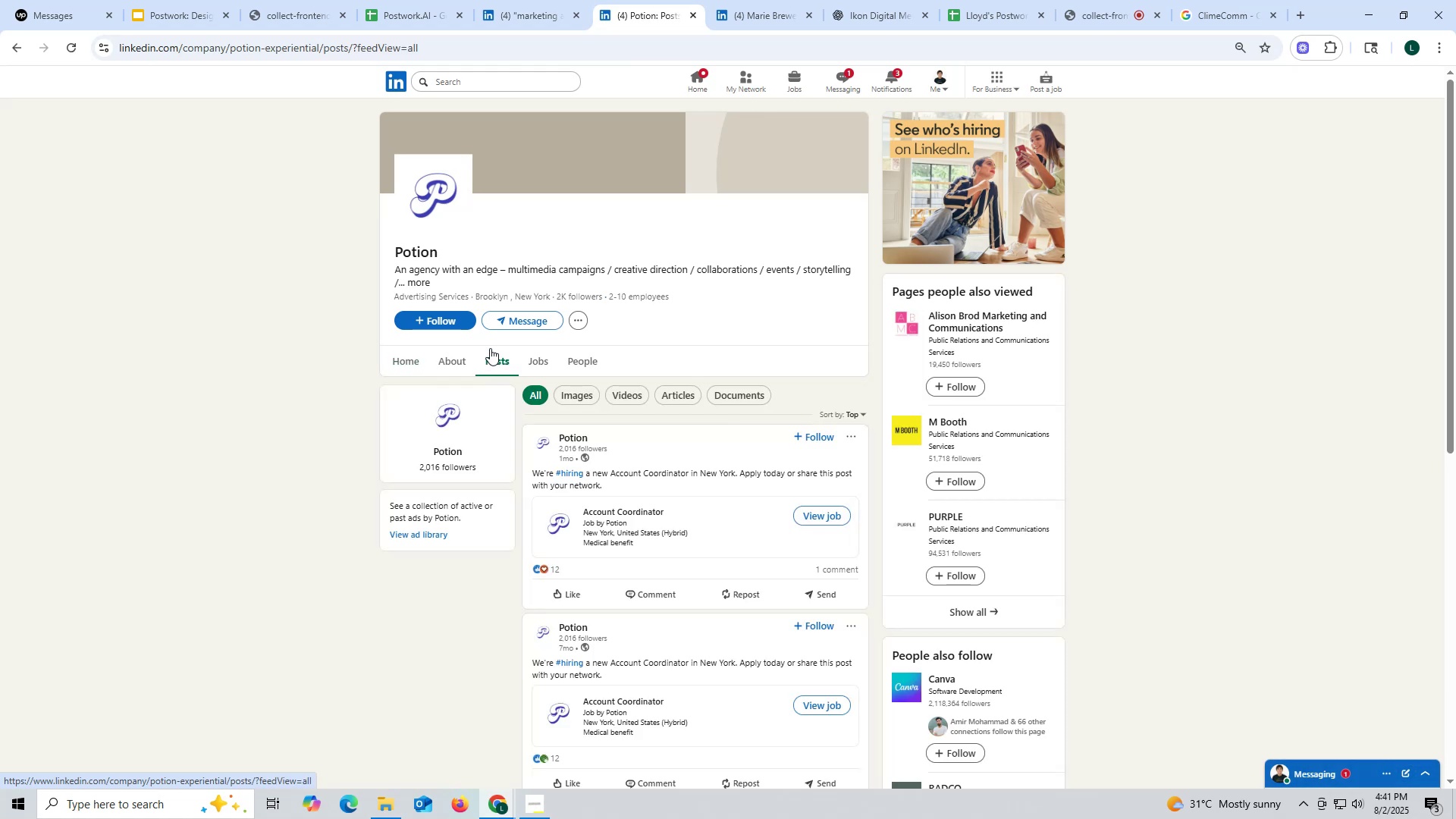 
left_click([439, 359])
 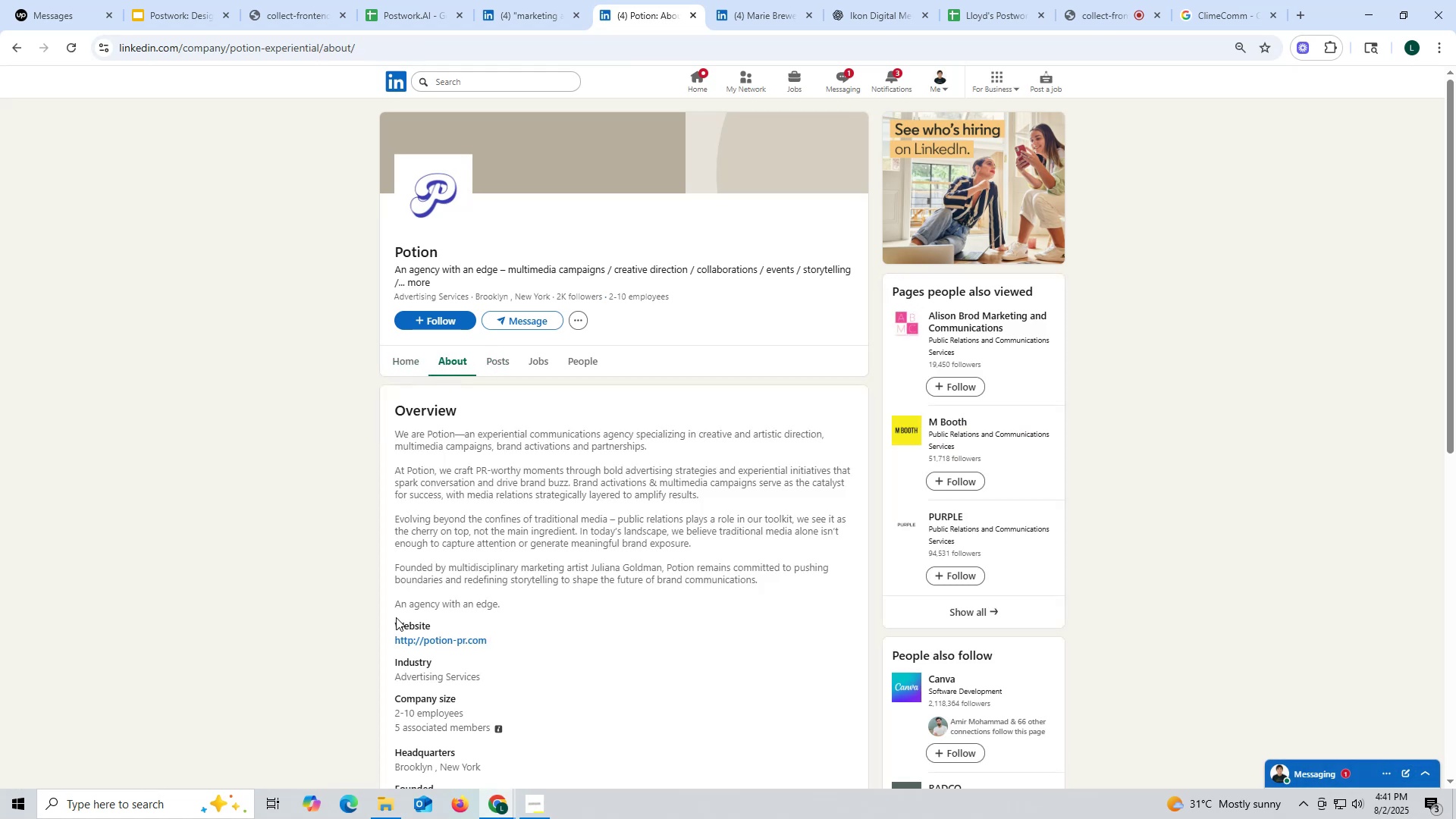 
left_click_drag(start_coordinate=[390, 636], to_coordinate=[510, 636])
 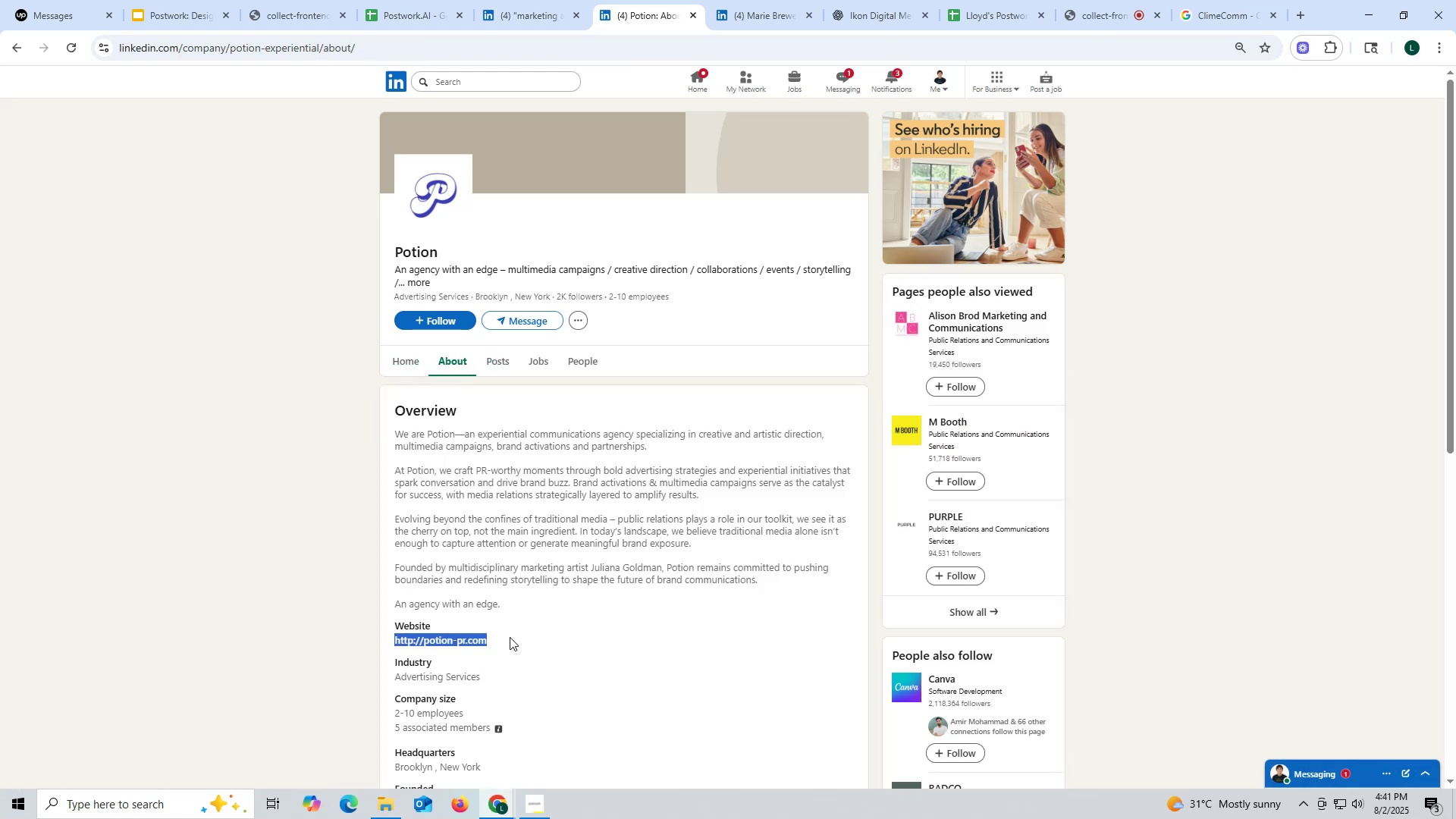 
key(Control+ControlLeft)
 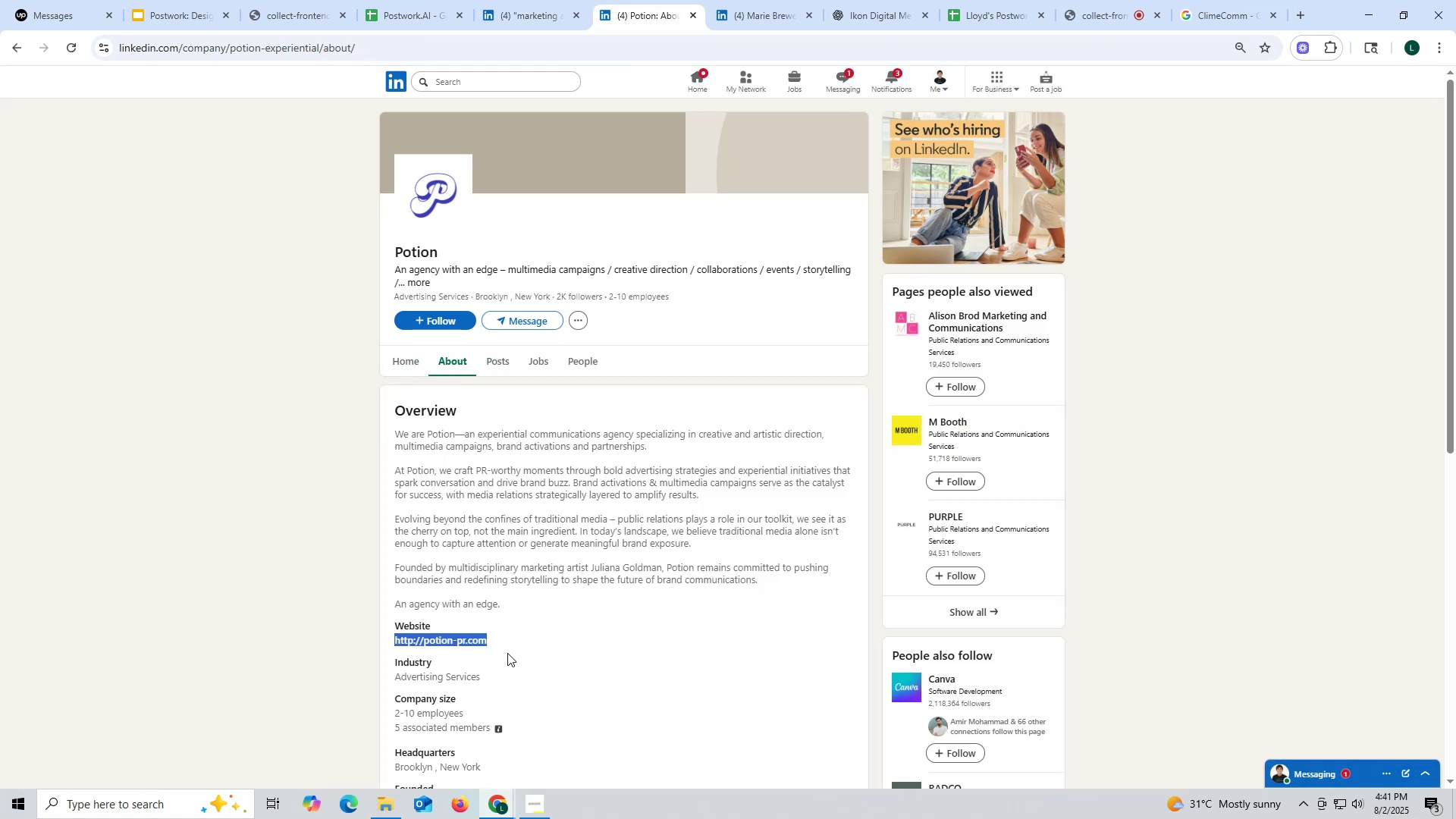 
key(Control+C)
 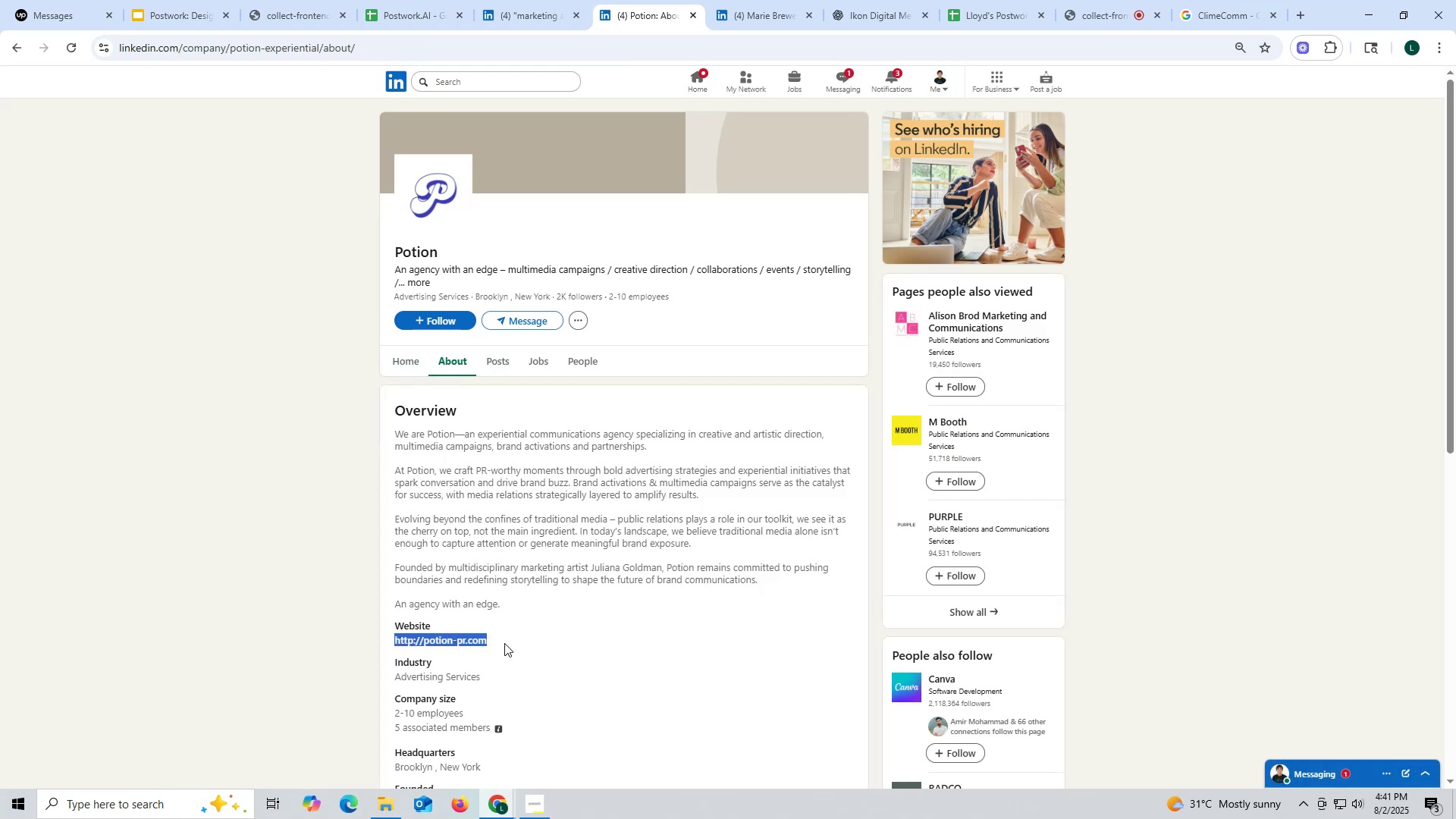 
key(Control+ControlLeft)
 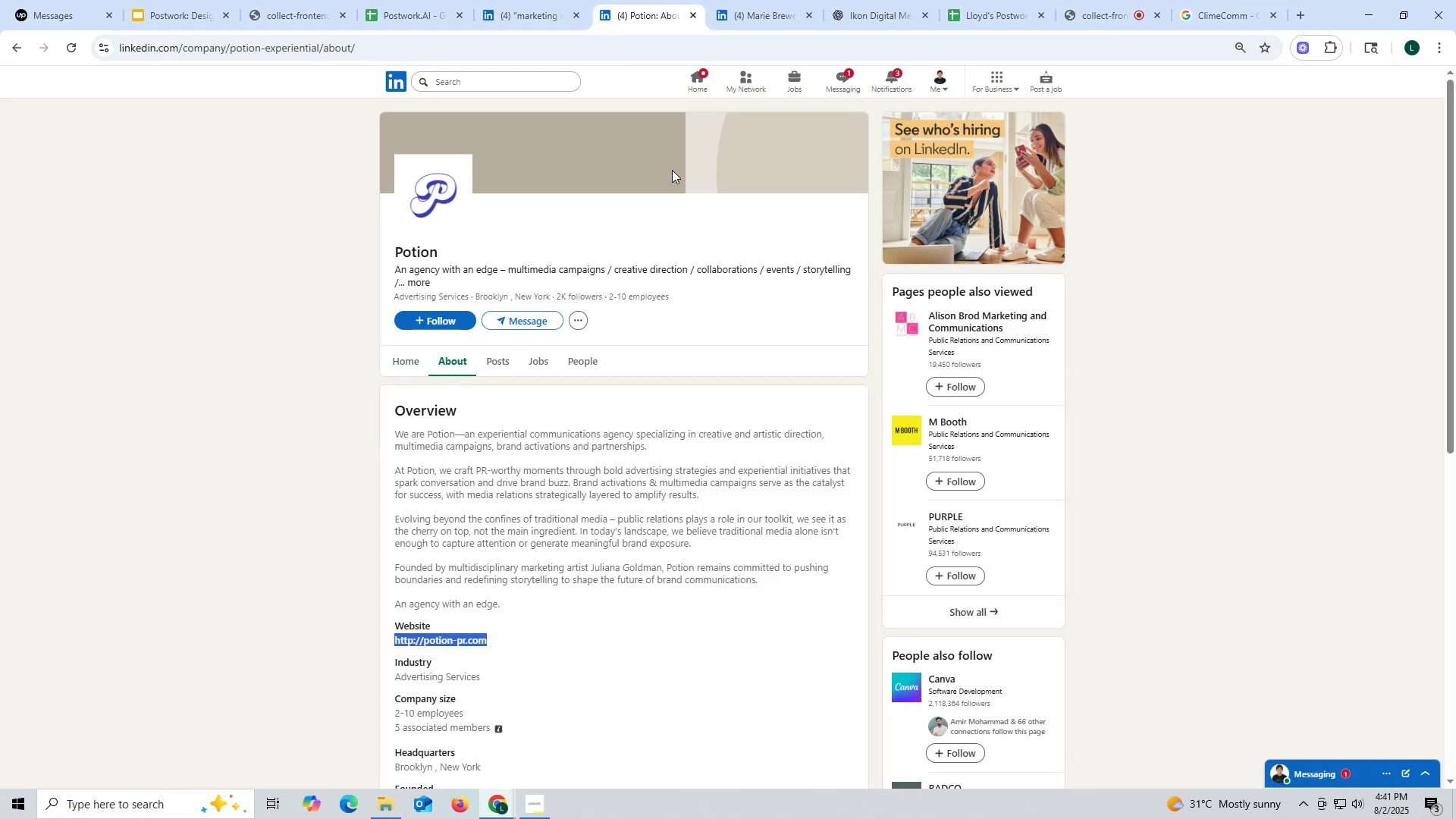 
key(Control+C)
 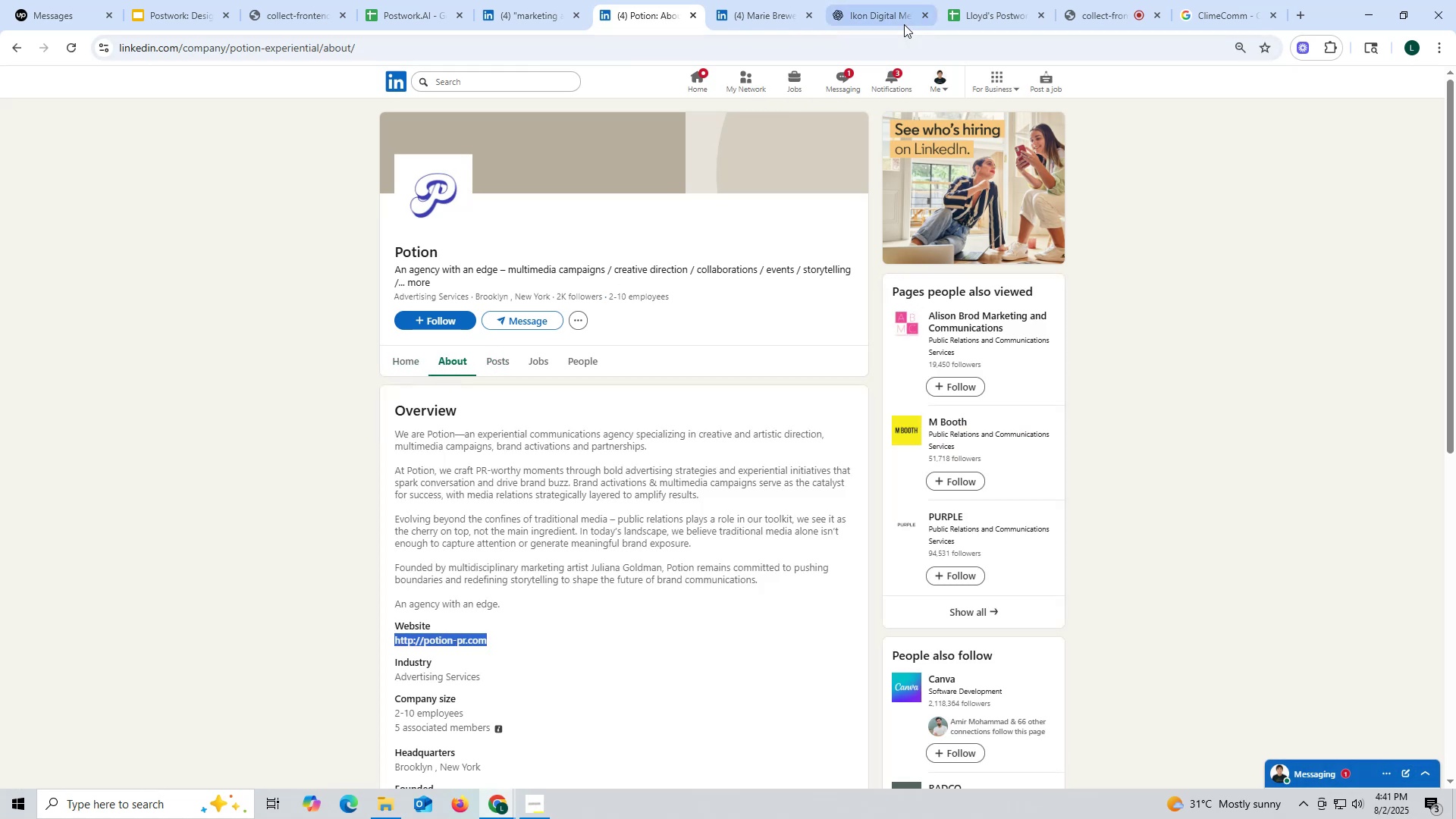 
left_click([896, 20])
 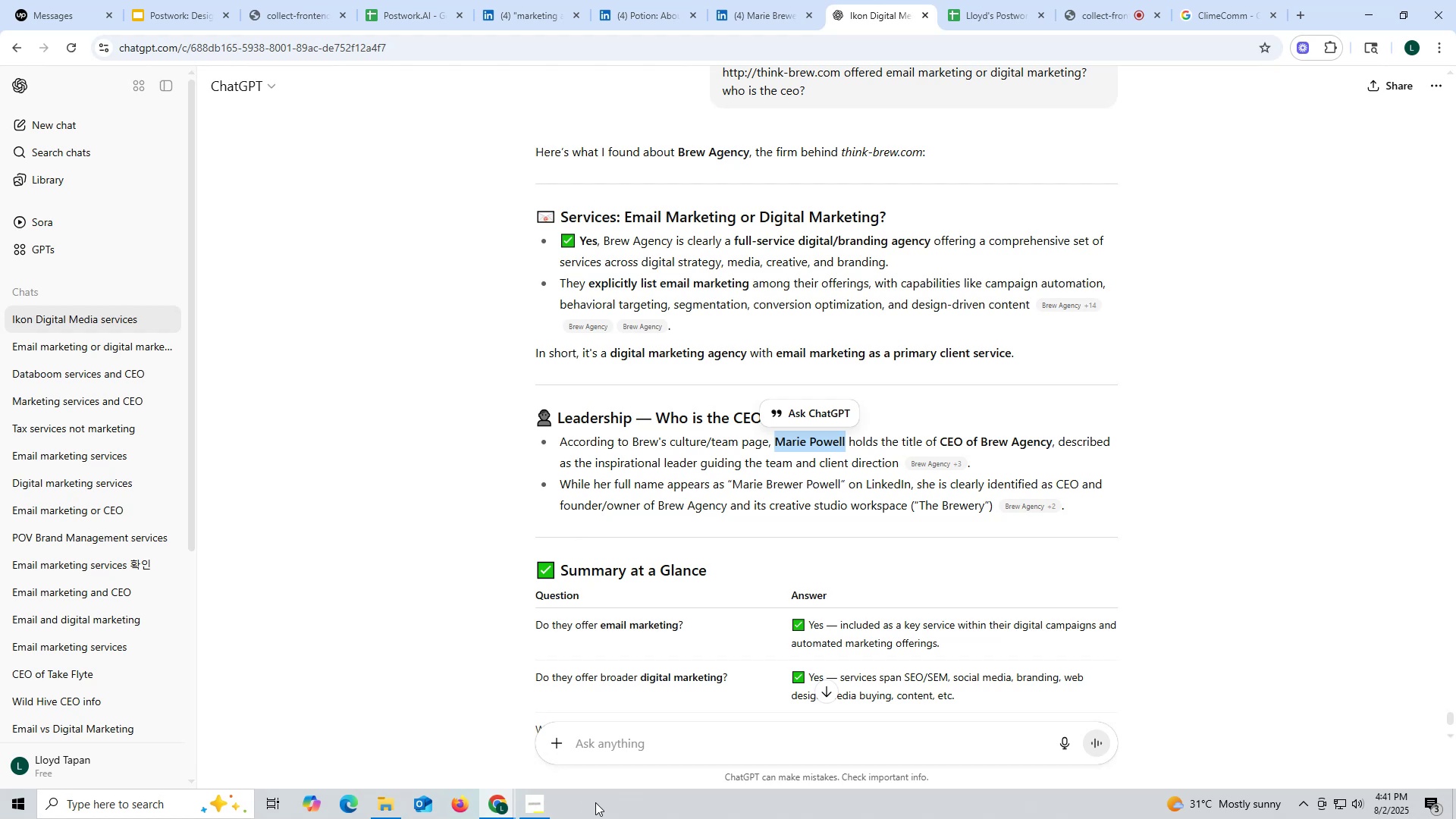 
key(Control+ControlLeft)
 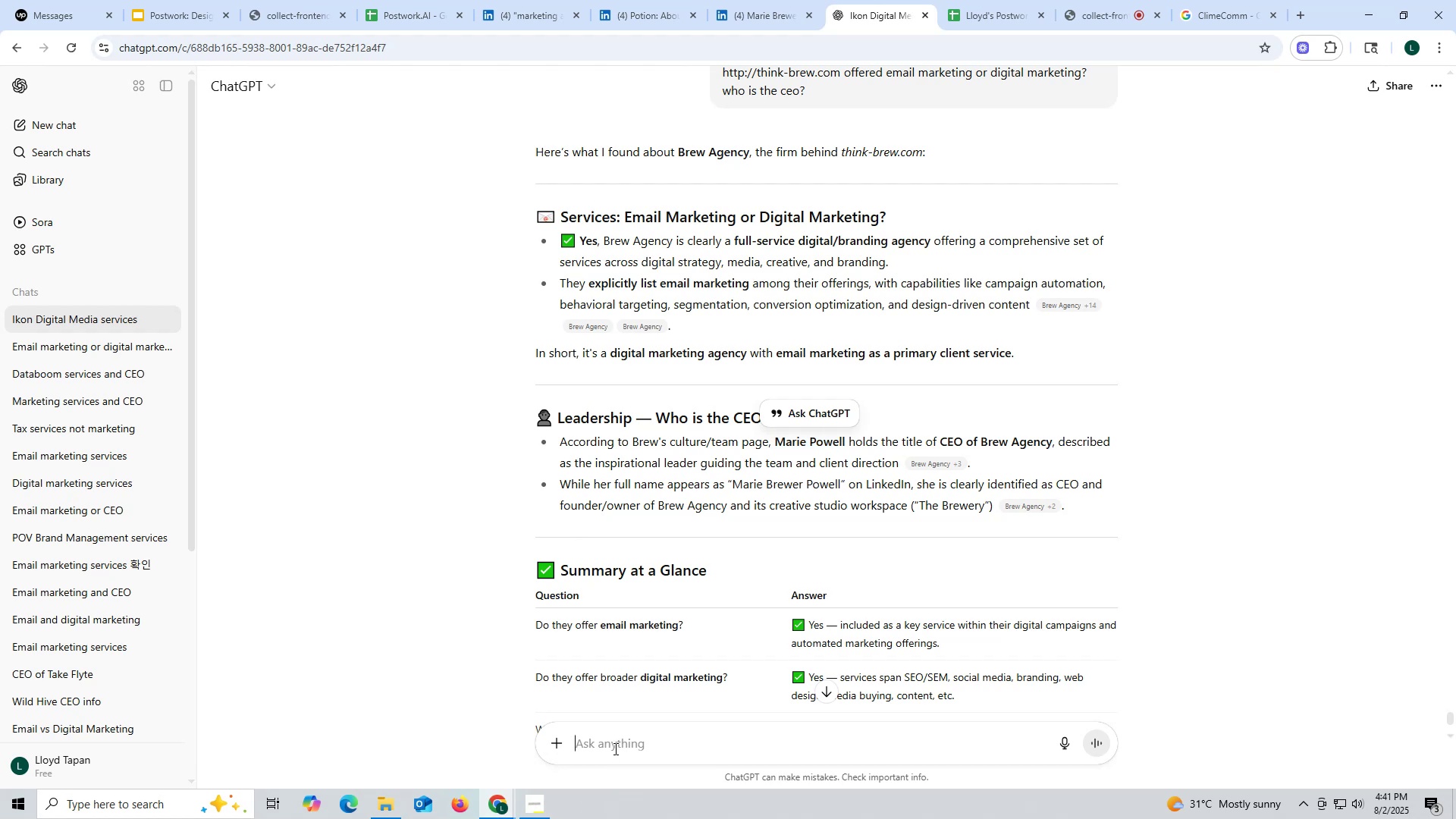 
left_click([614, 748])
 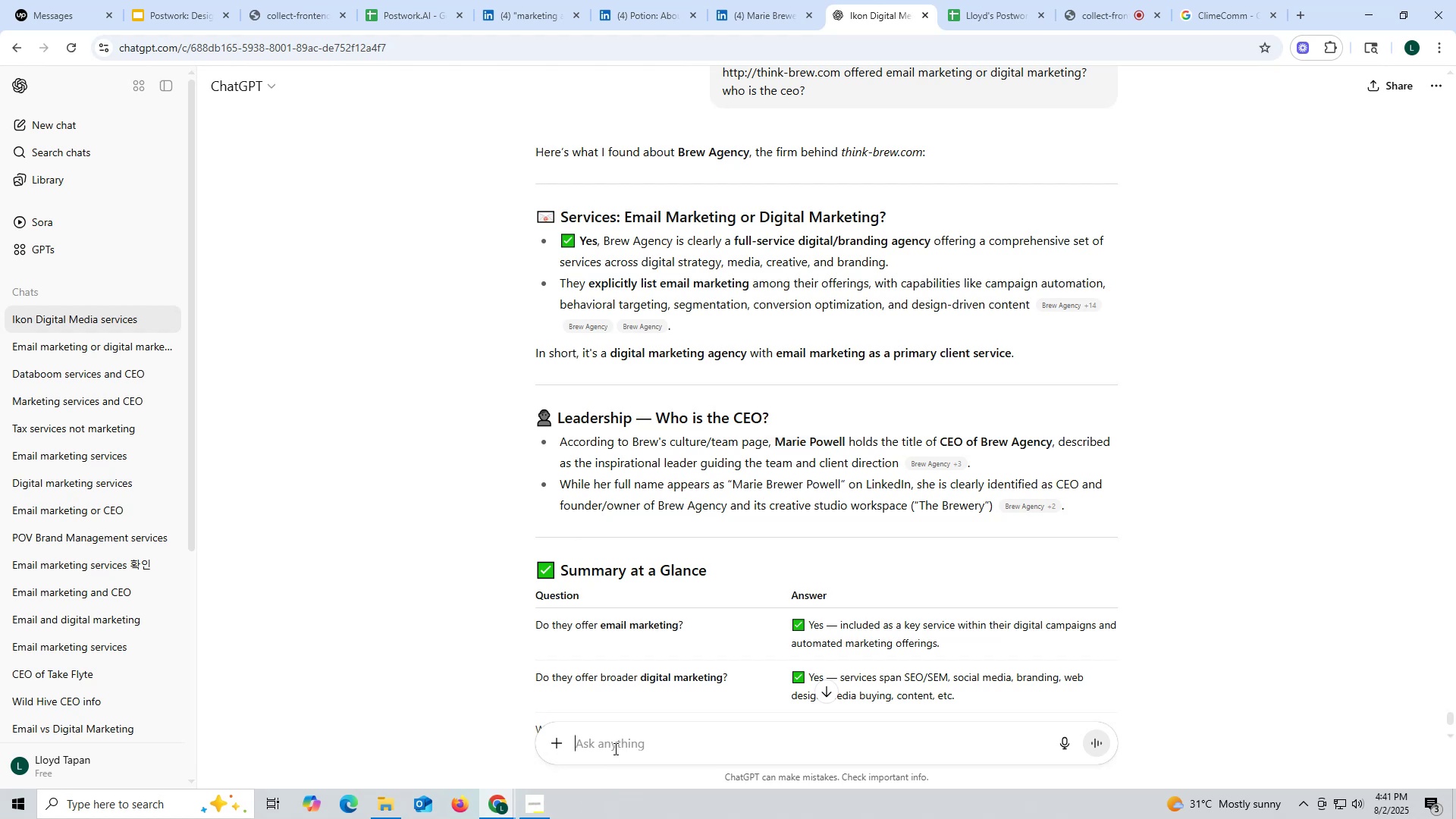 
key(Control+V)
 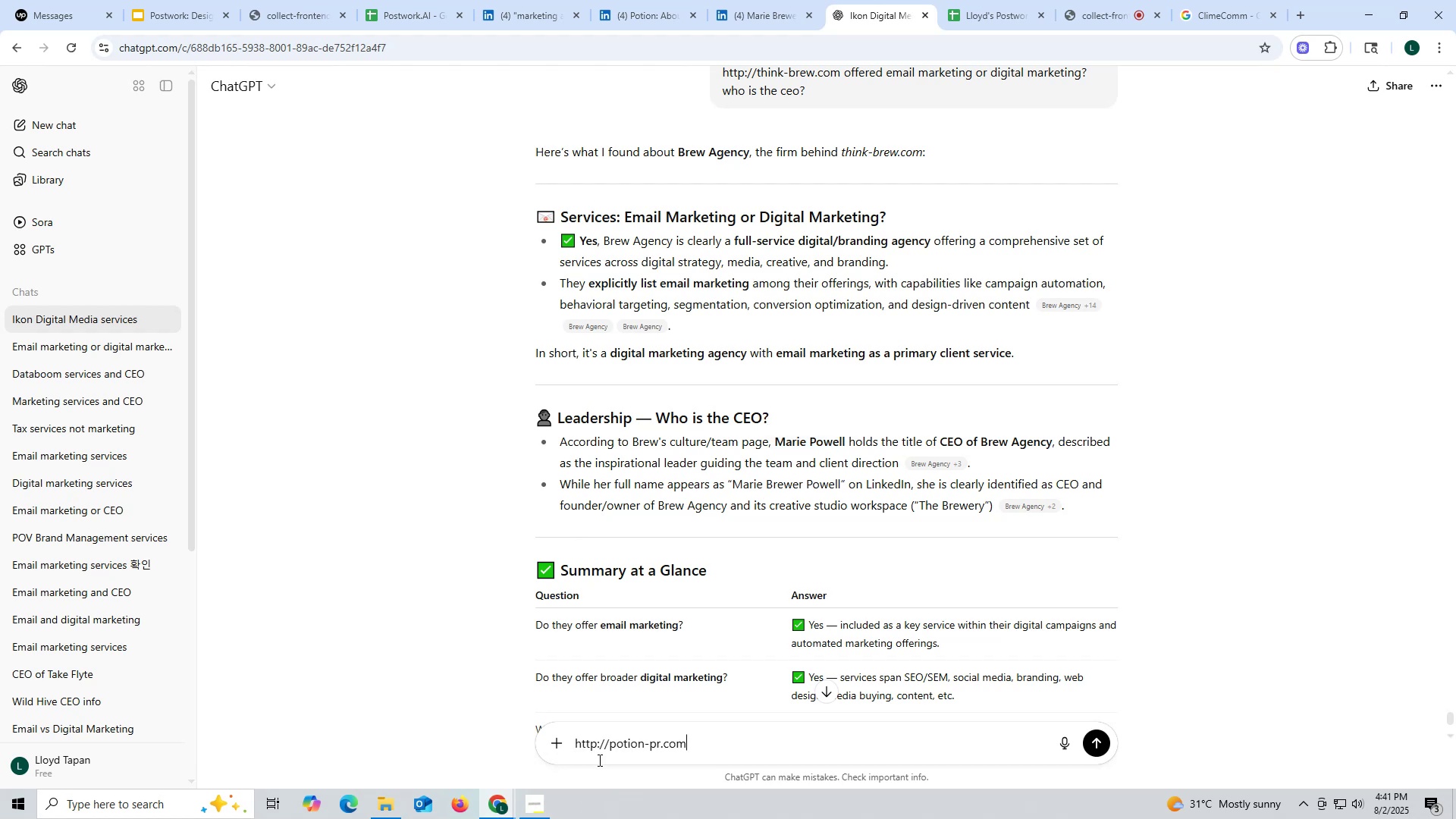 
key(Space)
 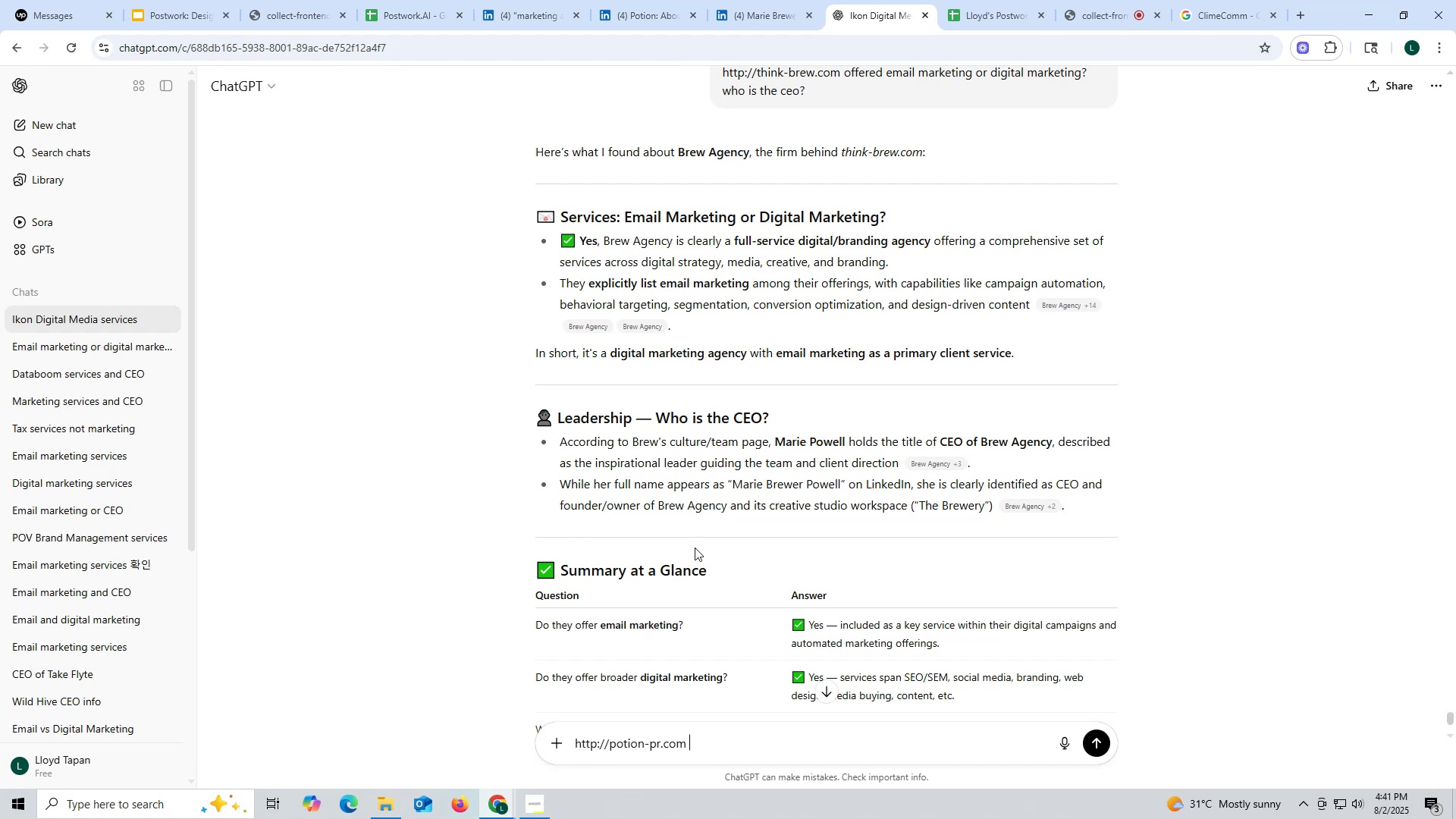 
scroll: coordinate [886, 355], scroll_direction: up, amount: 3.0
 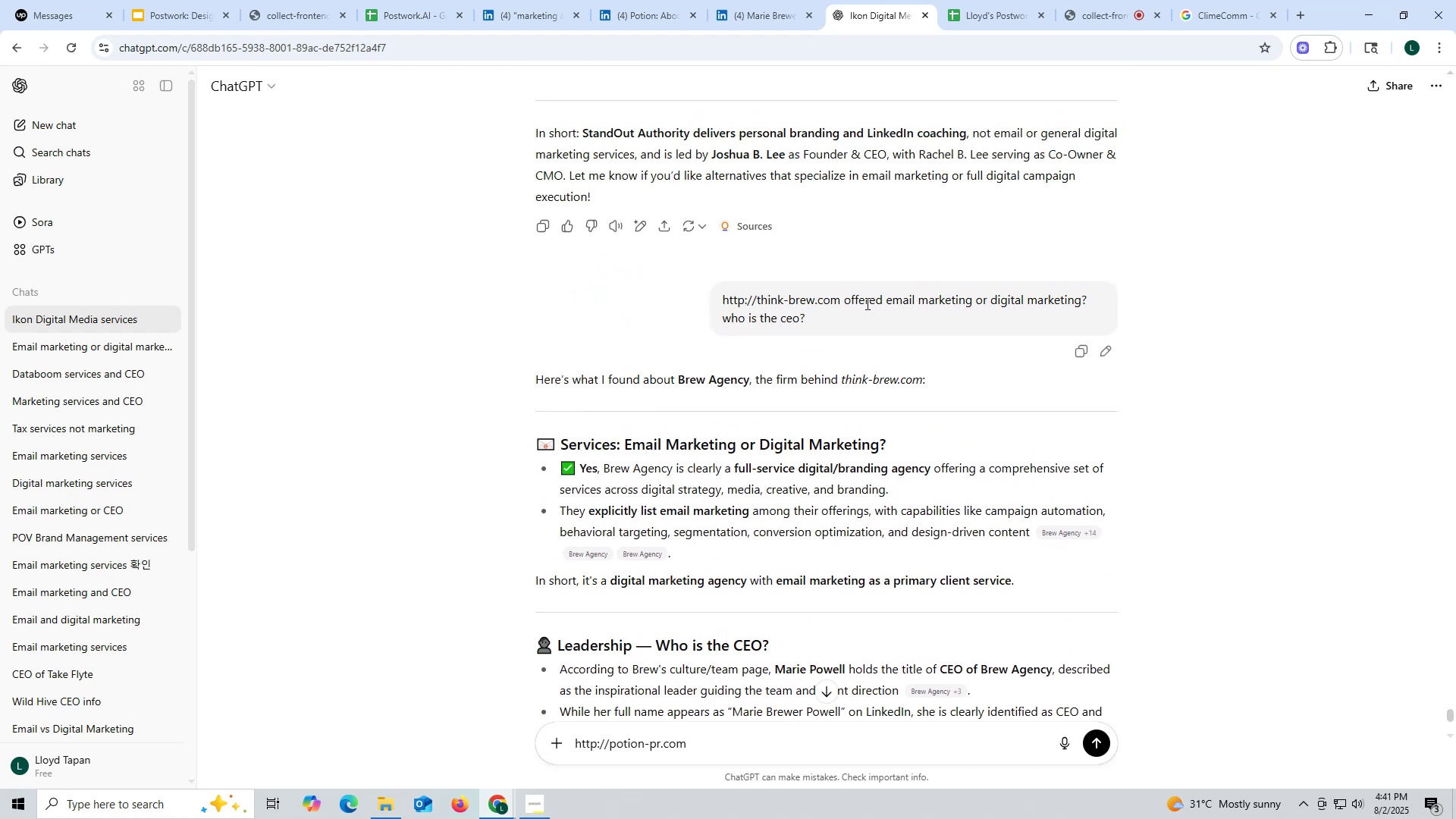 
left_click_drag(start_coordinate=[845, 299], to_coordinate=[868, 313])
 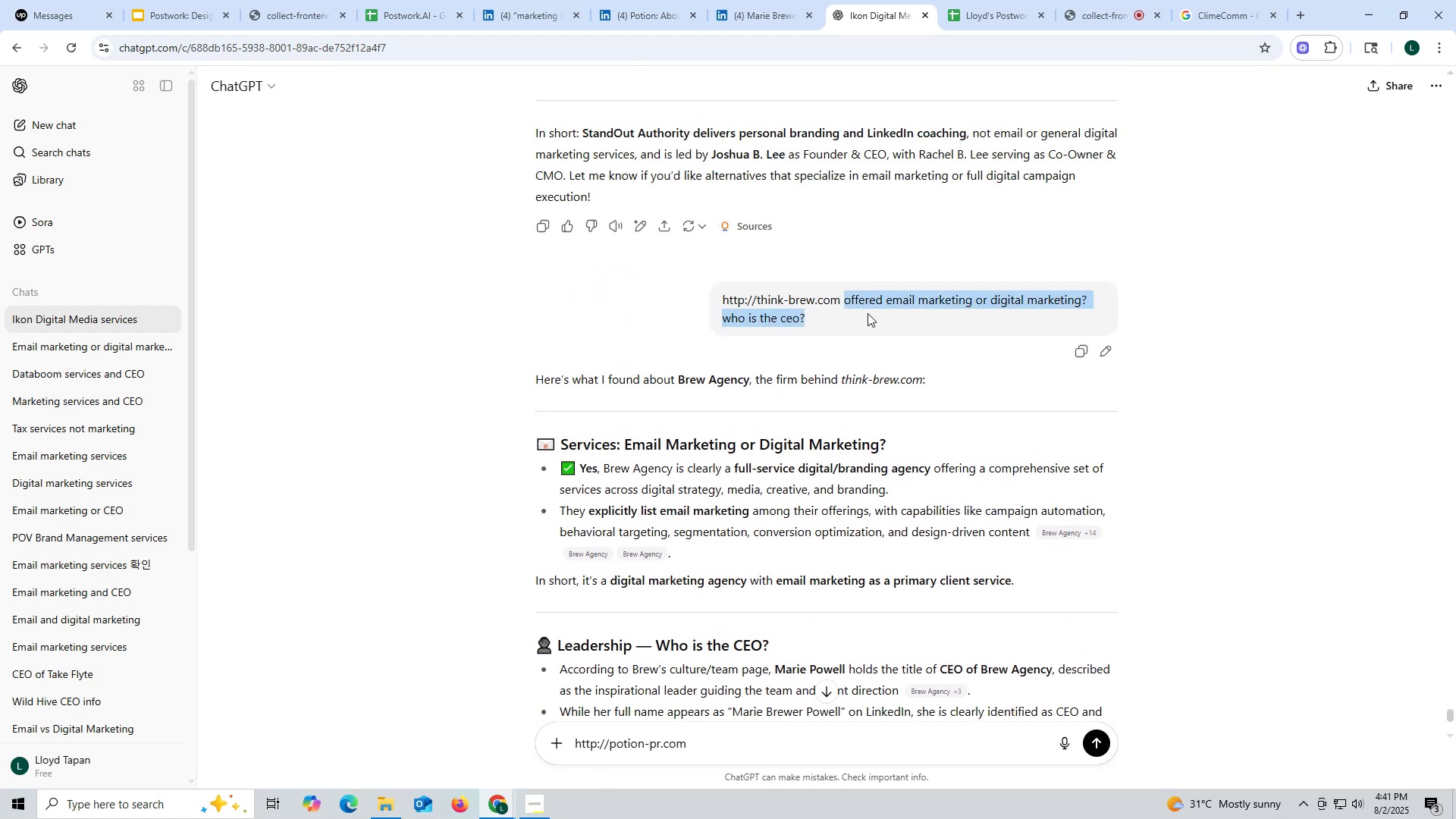 
key(Control+ControlLeft)
 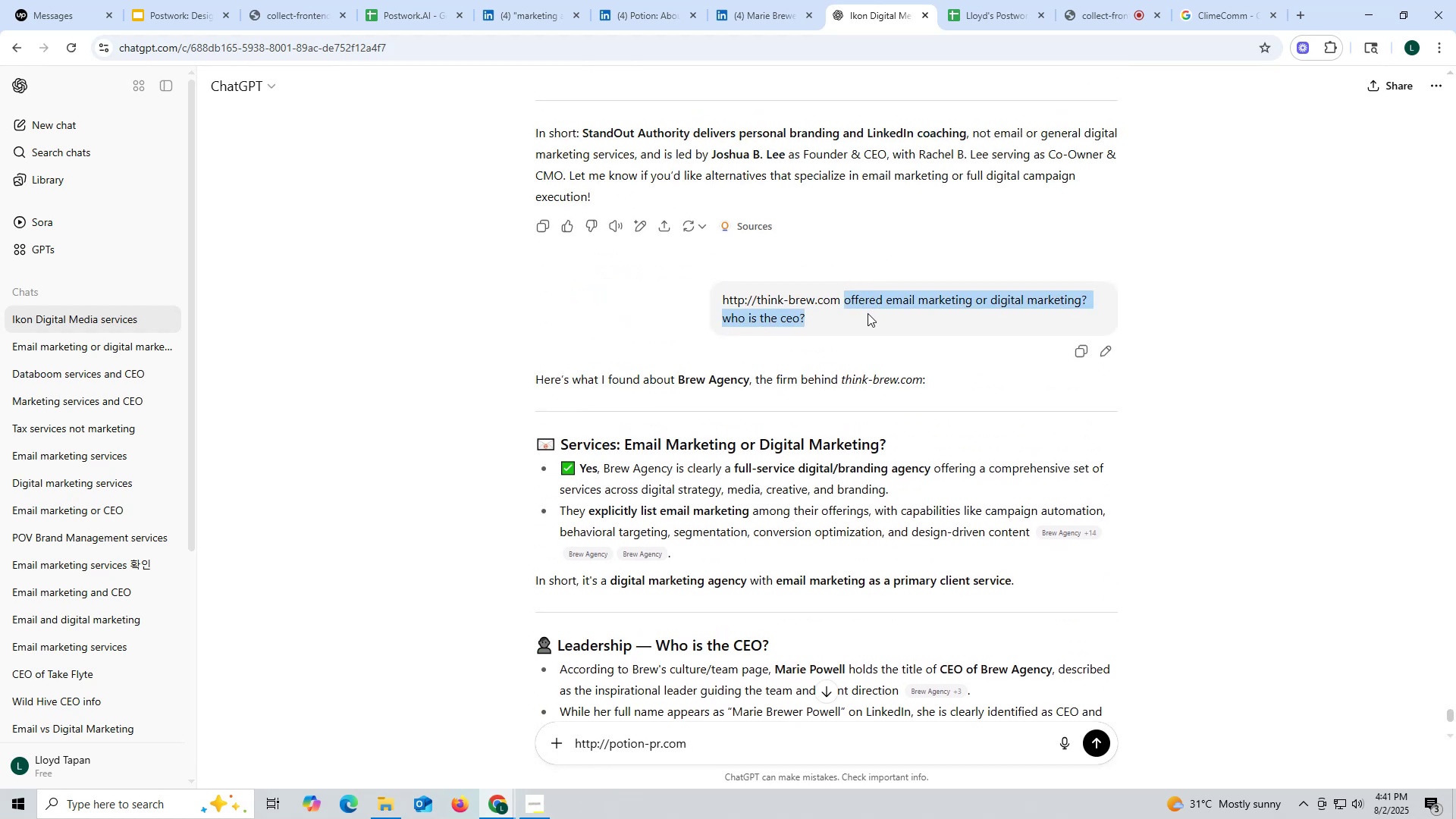 
key(Control+C)
 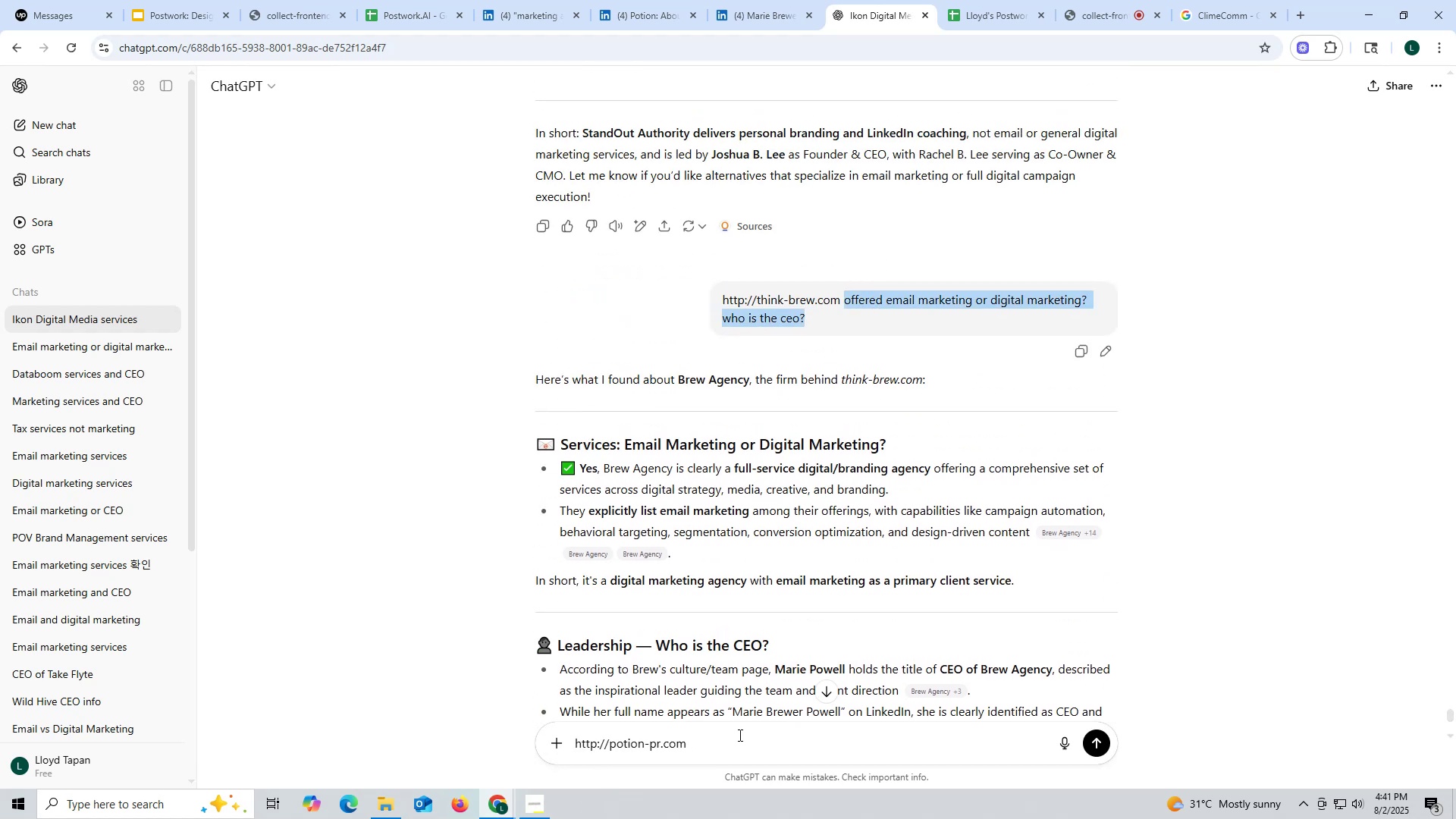 
key(Control+ControlLeft)
 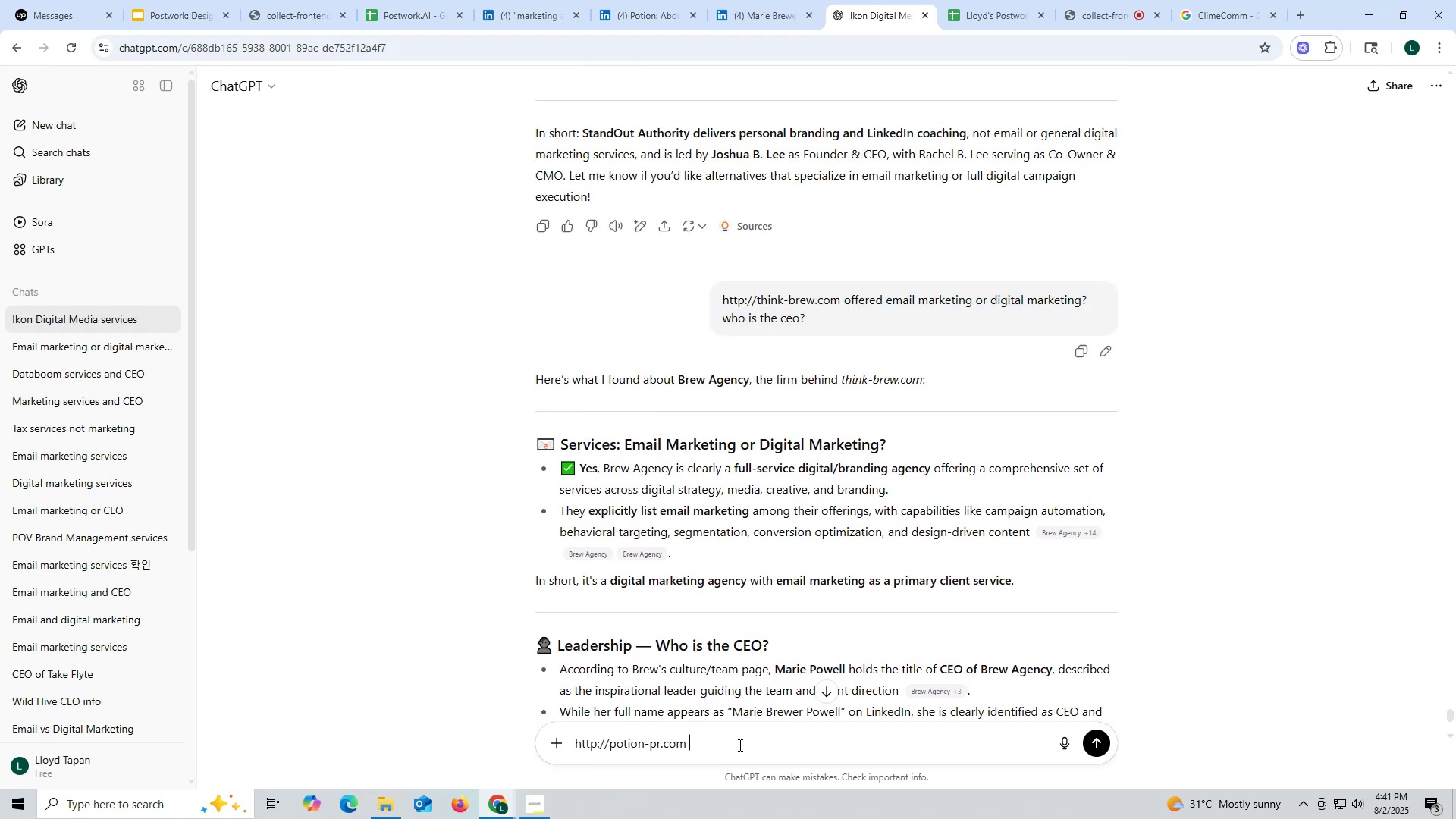 
left_click([739, 745])
 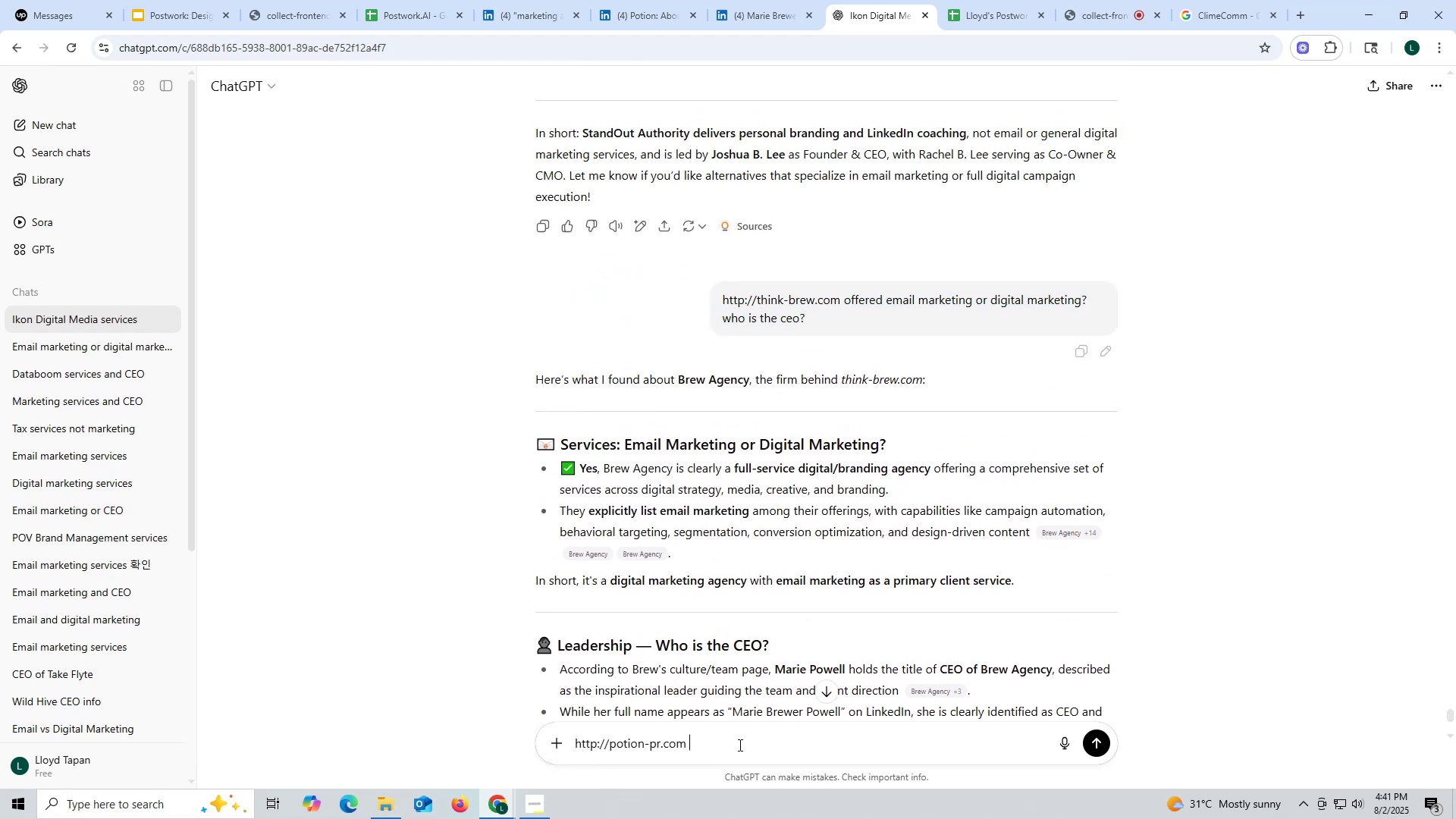 
key(Control+V)
 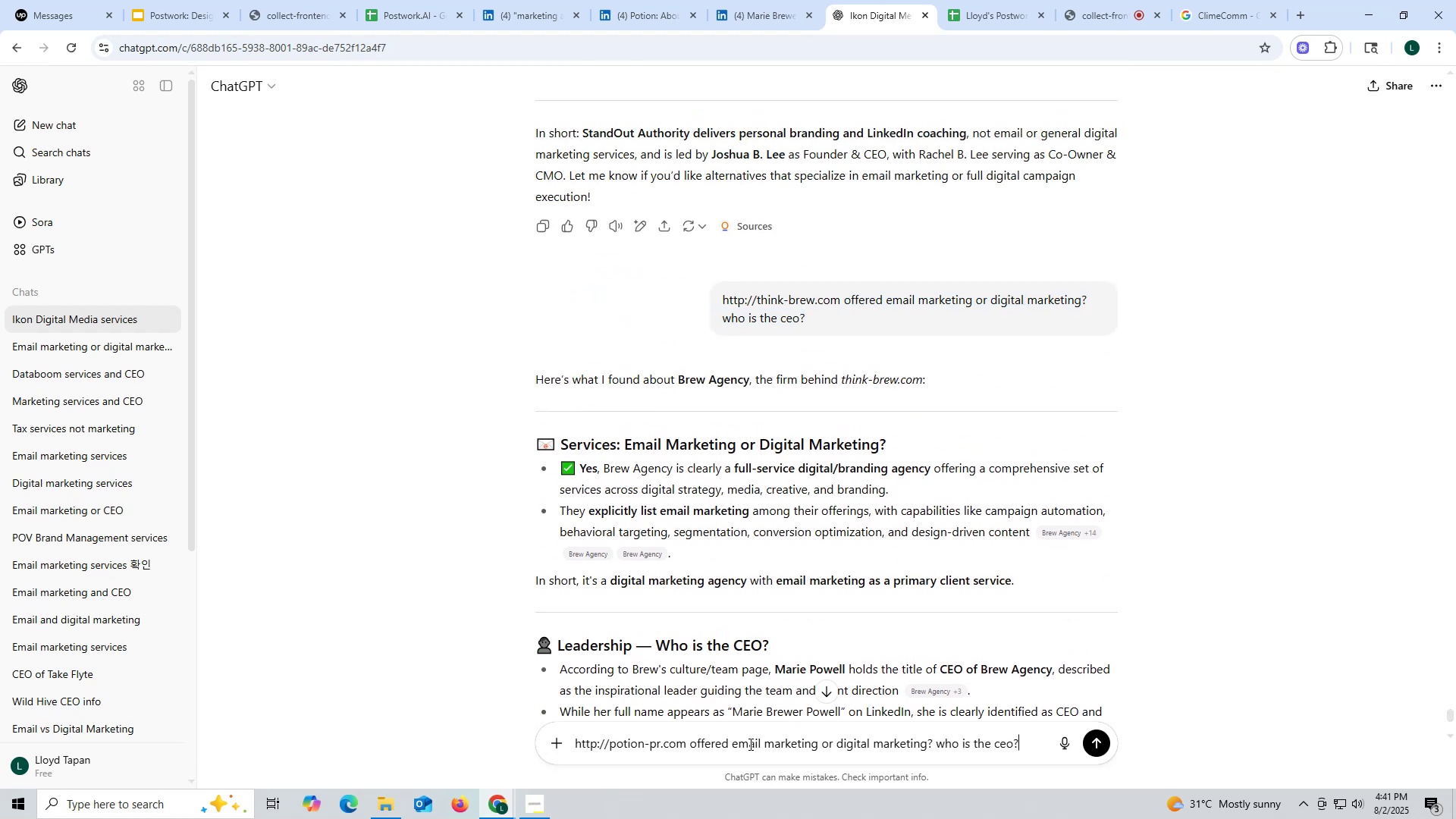 
key(Enter)
 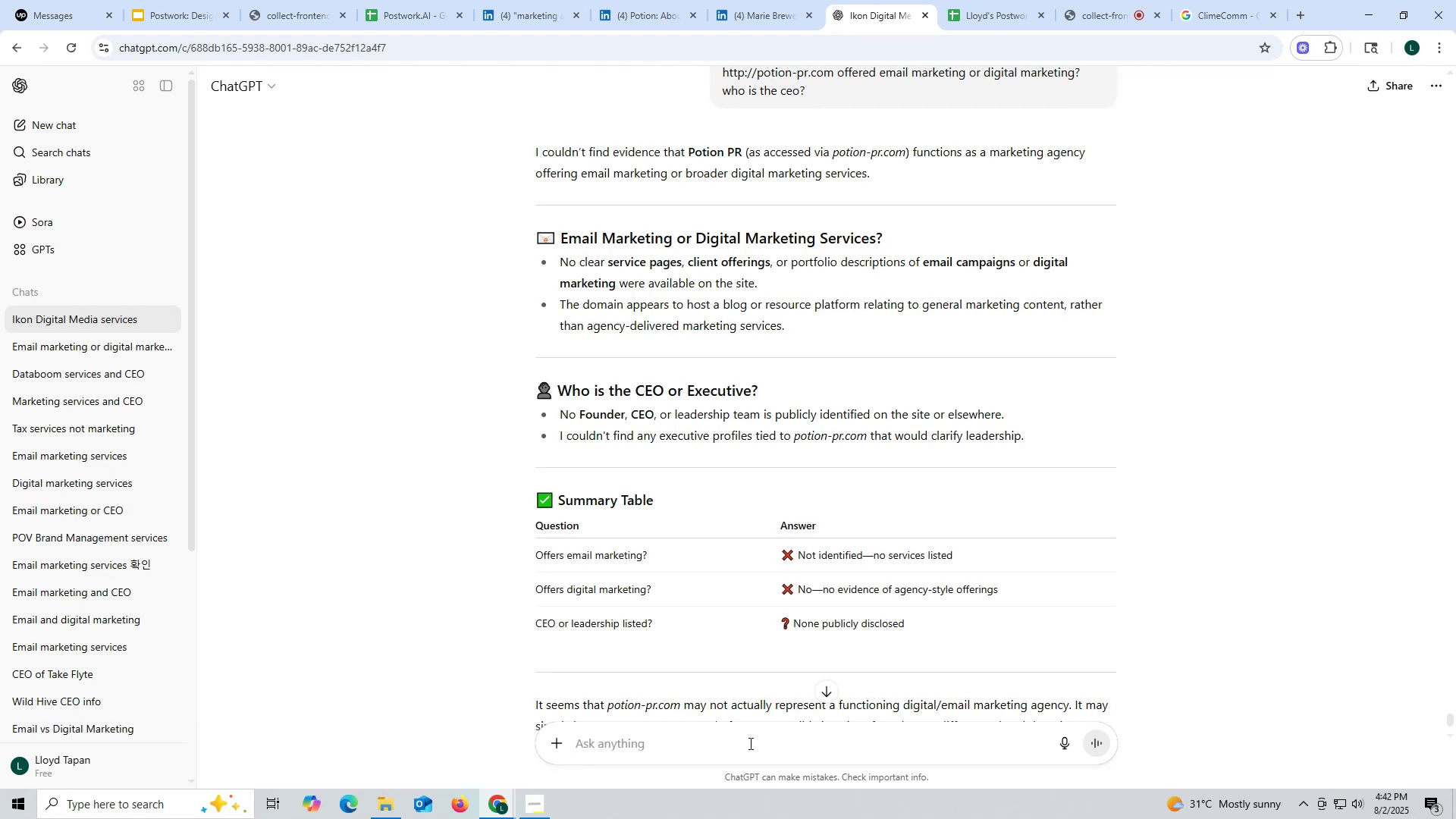 
wait(15.02)
 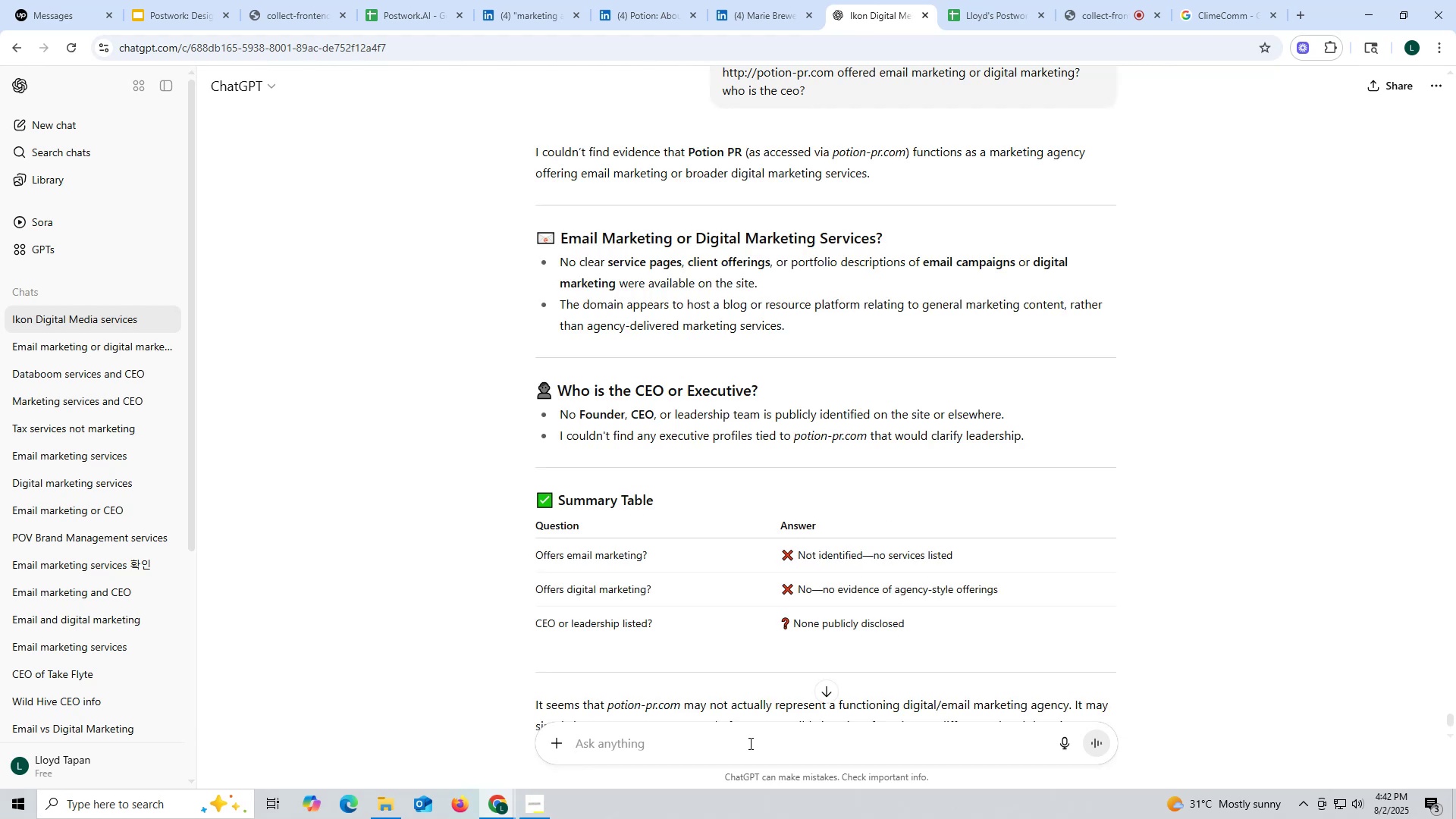 
scroll: coordinate [749, 743], scroll_direction: down, amount: 3.0
 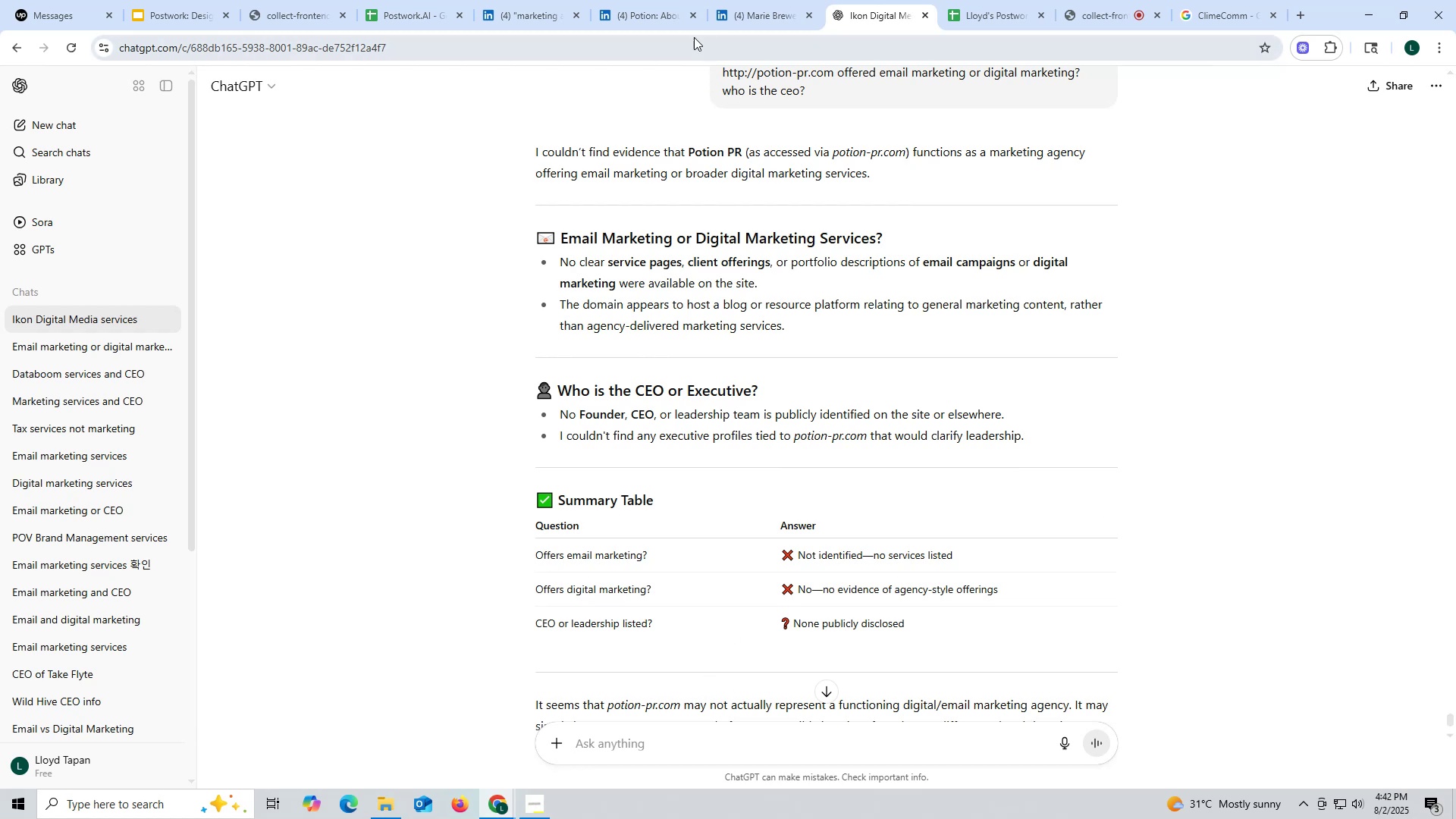 
left_click_drag(start_coordinate=[654, 13], to_coordinate=[659, 13])
 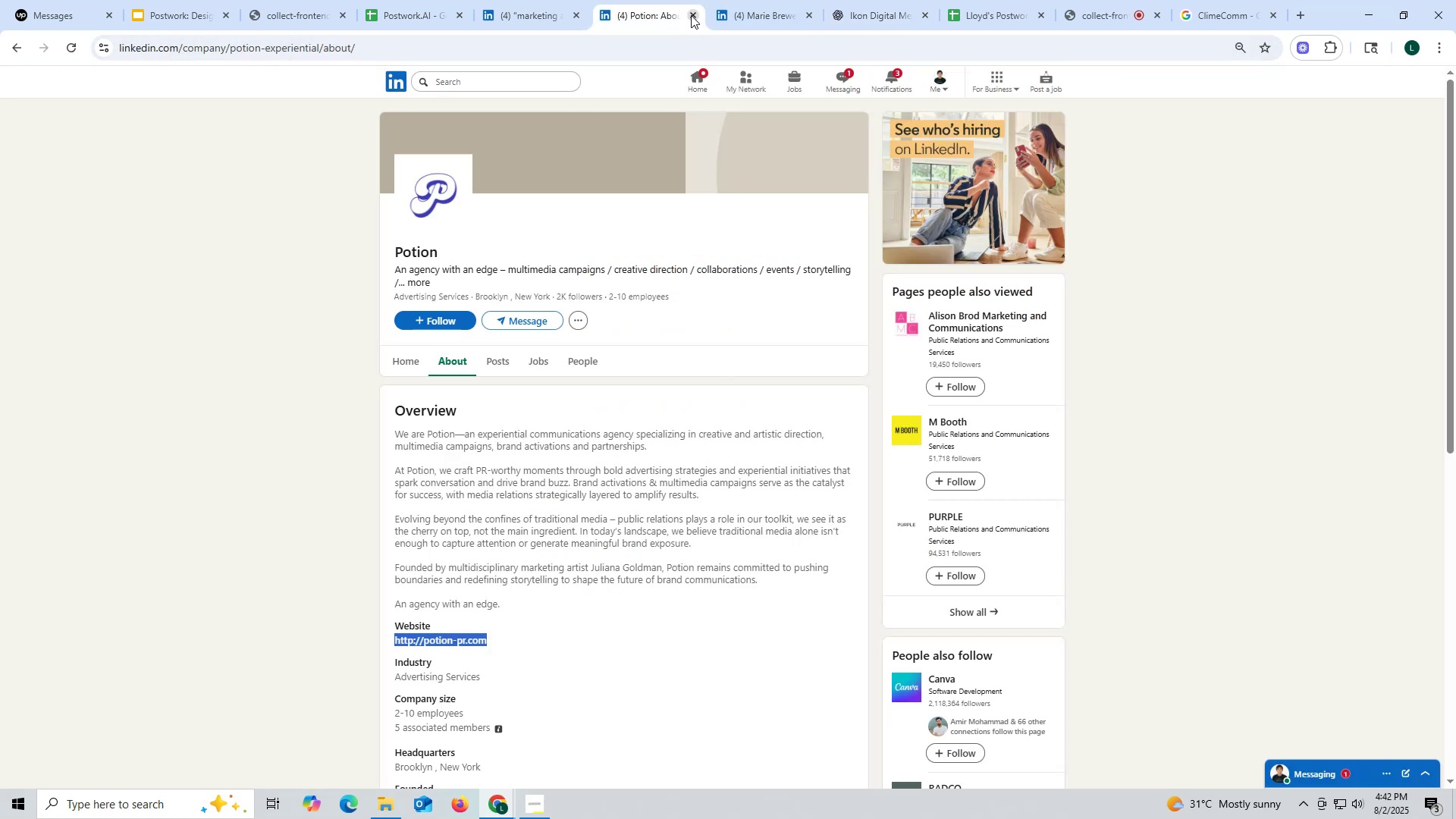 
left_click([690, 15])
 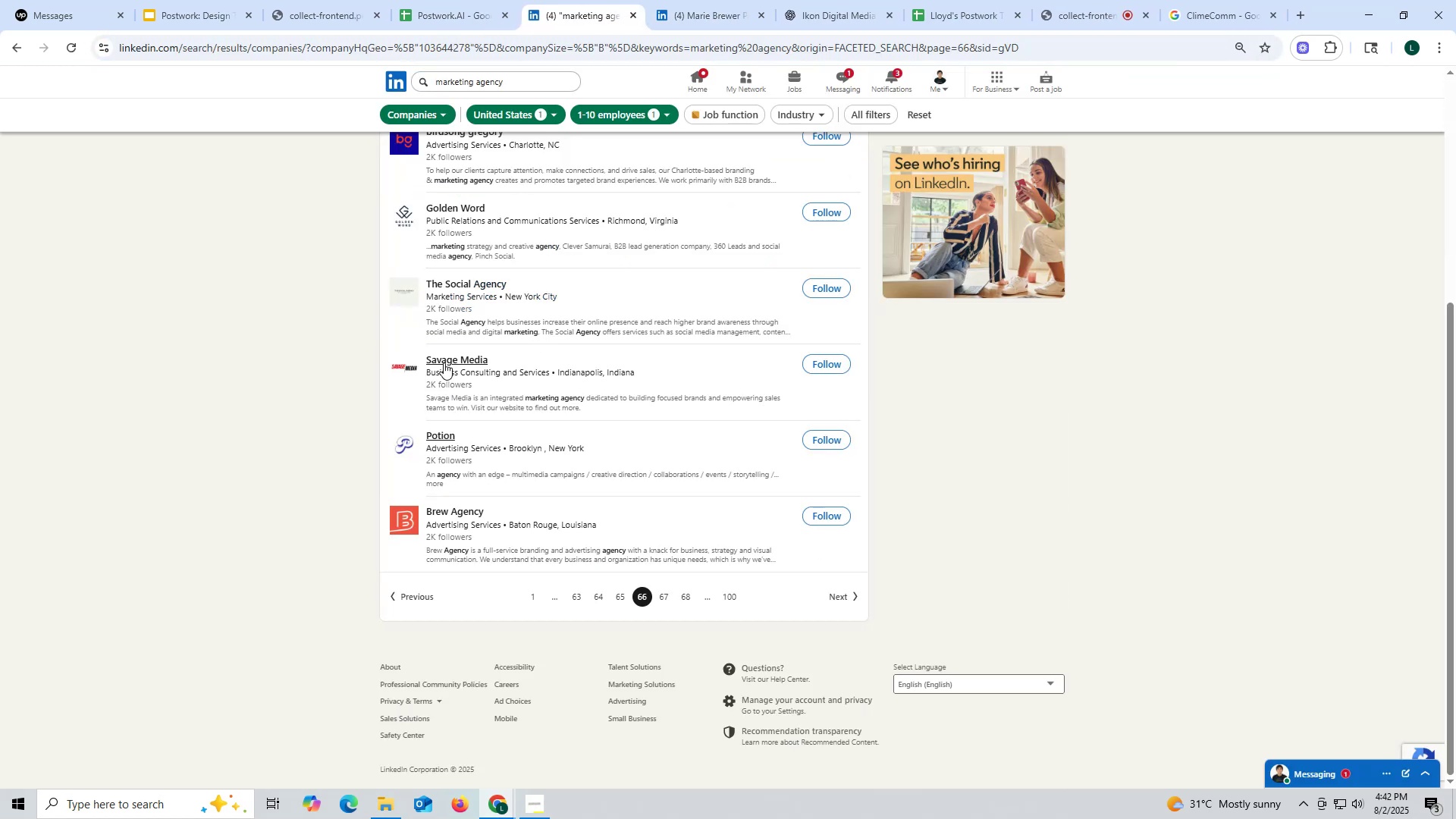 
right_click([444, 358])
 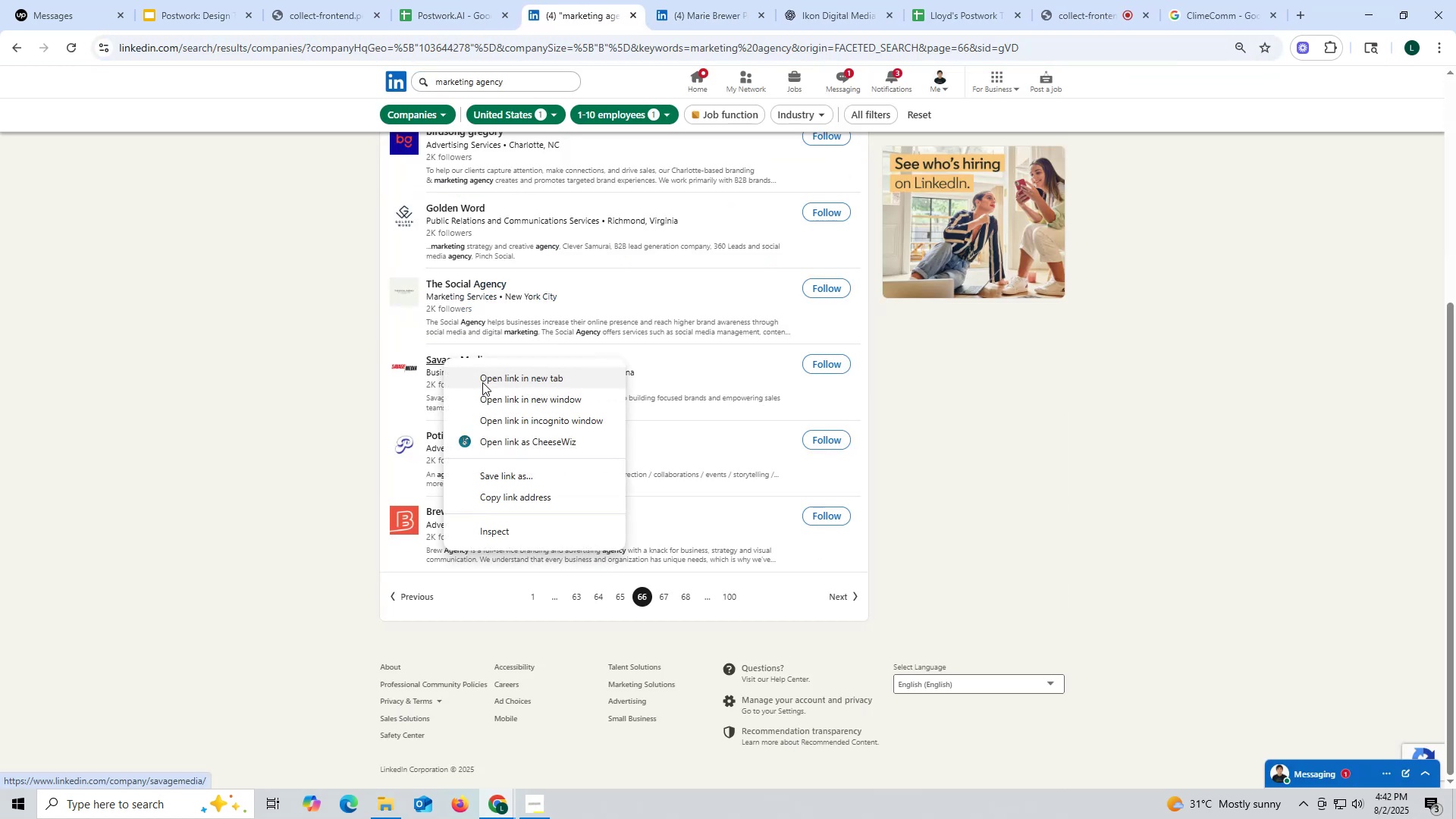 
left_click([482, 382])
 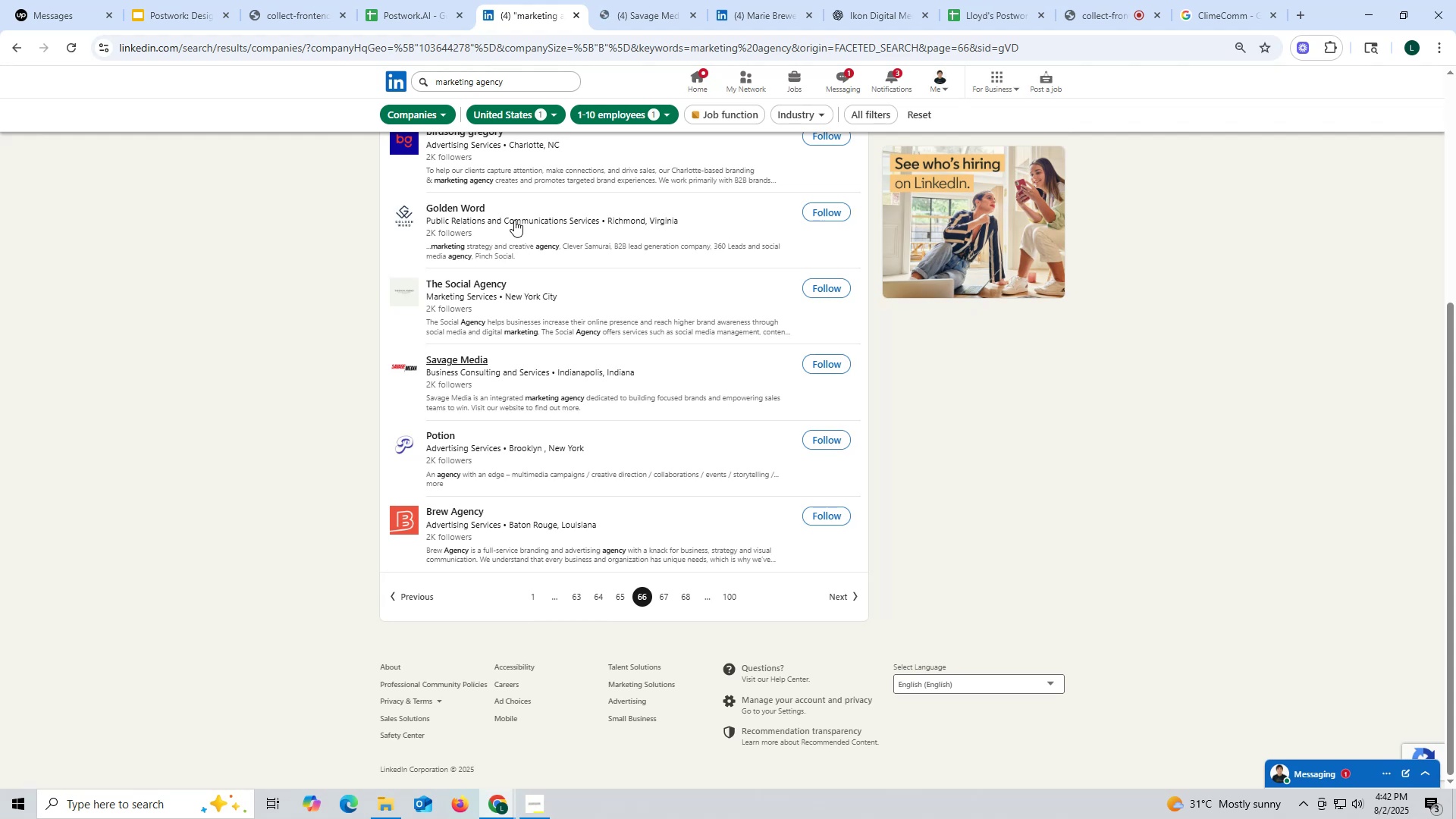 
left_click([638, 11])
 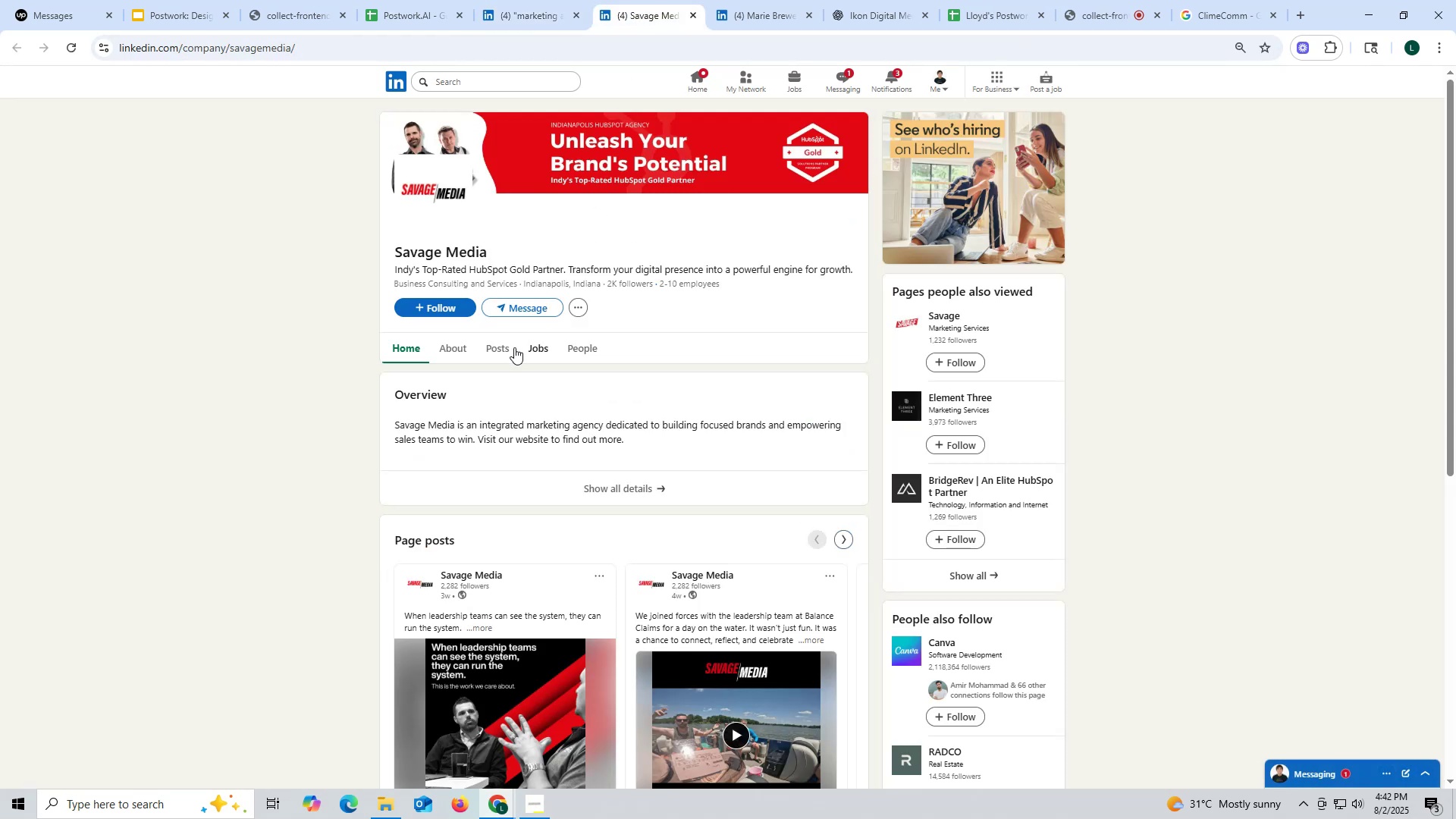 
left_click([498, 346])
 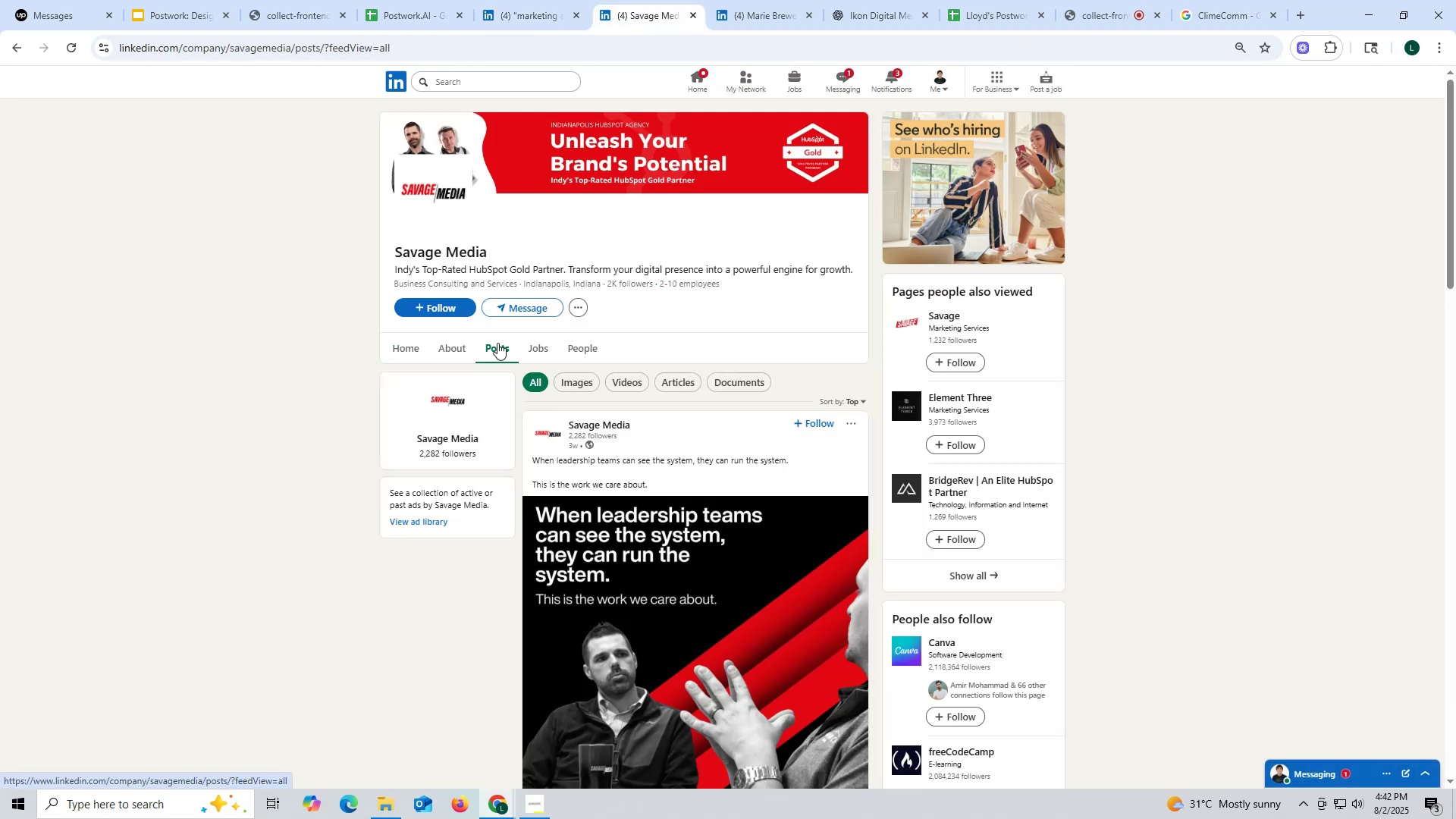 
left_click([451, 346])
 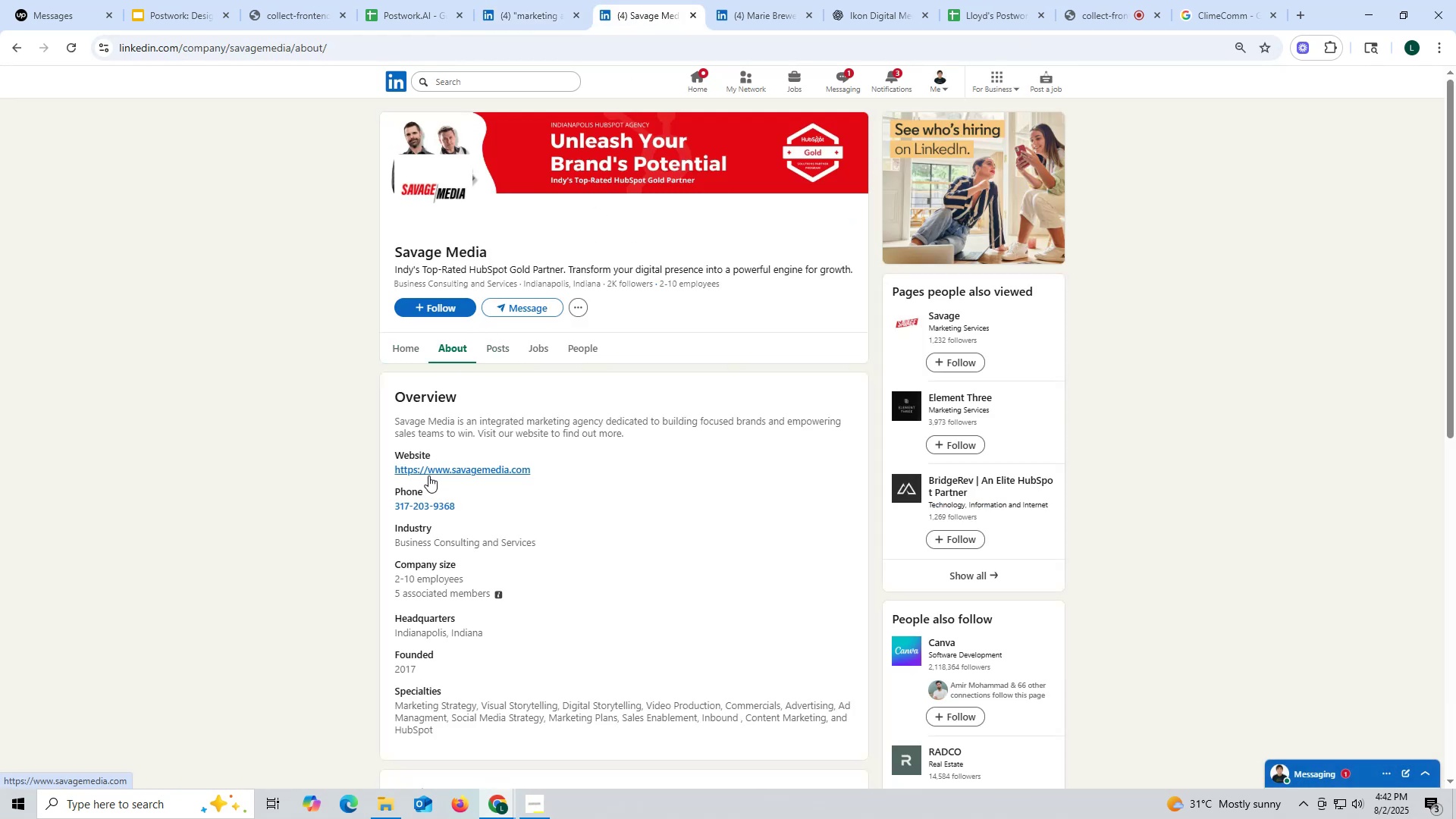 
left_click_drag(start_coordinate=[393, 469], to_coordinate=[560, 468])
 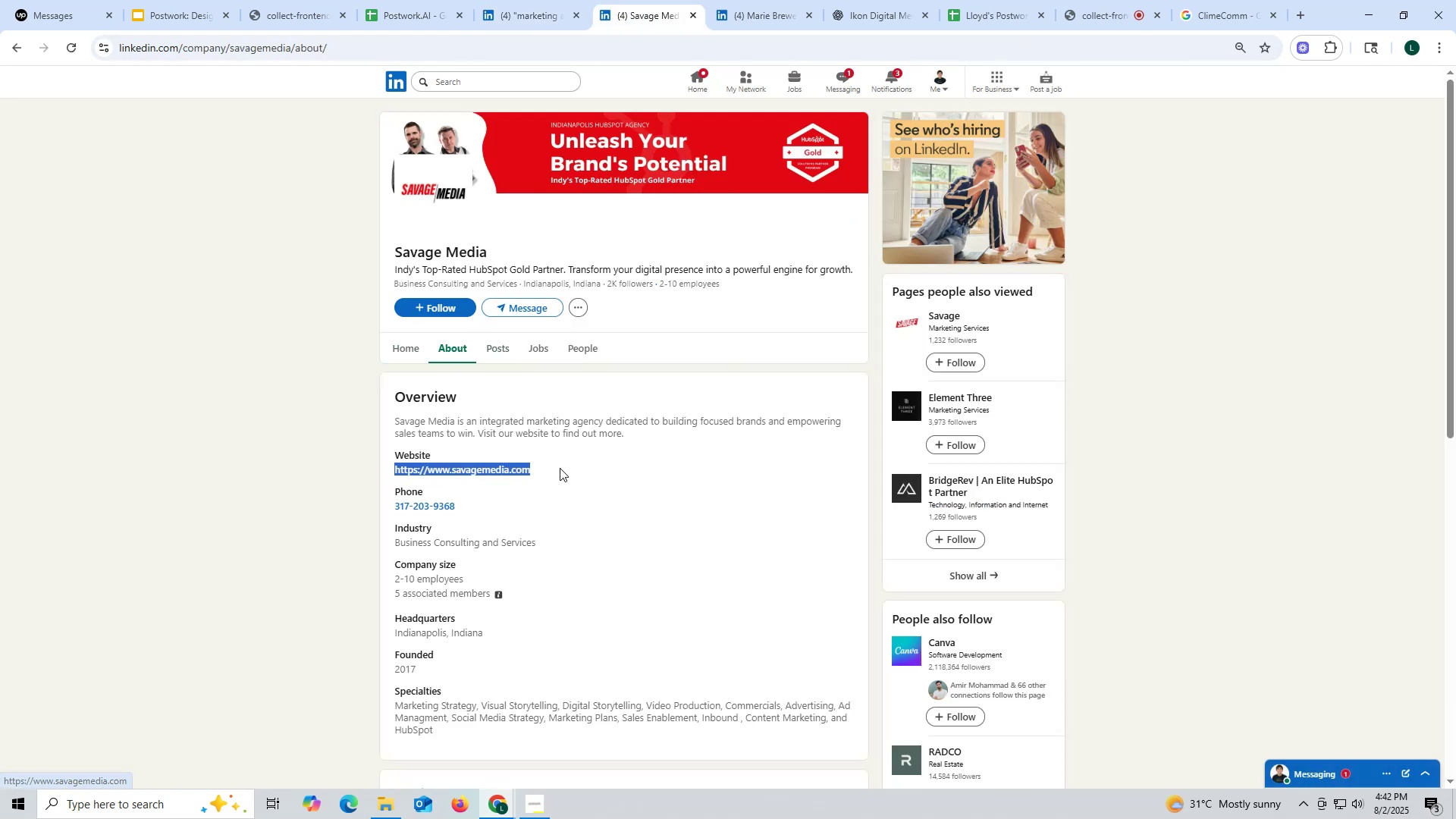 
key(Control+ControlLeft)
 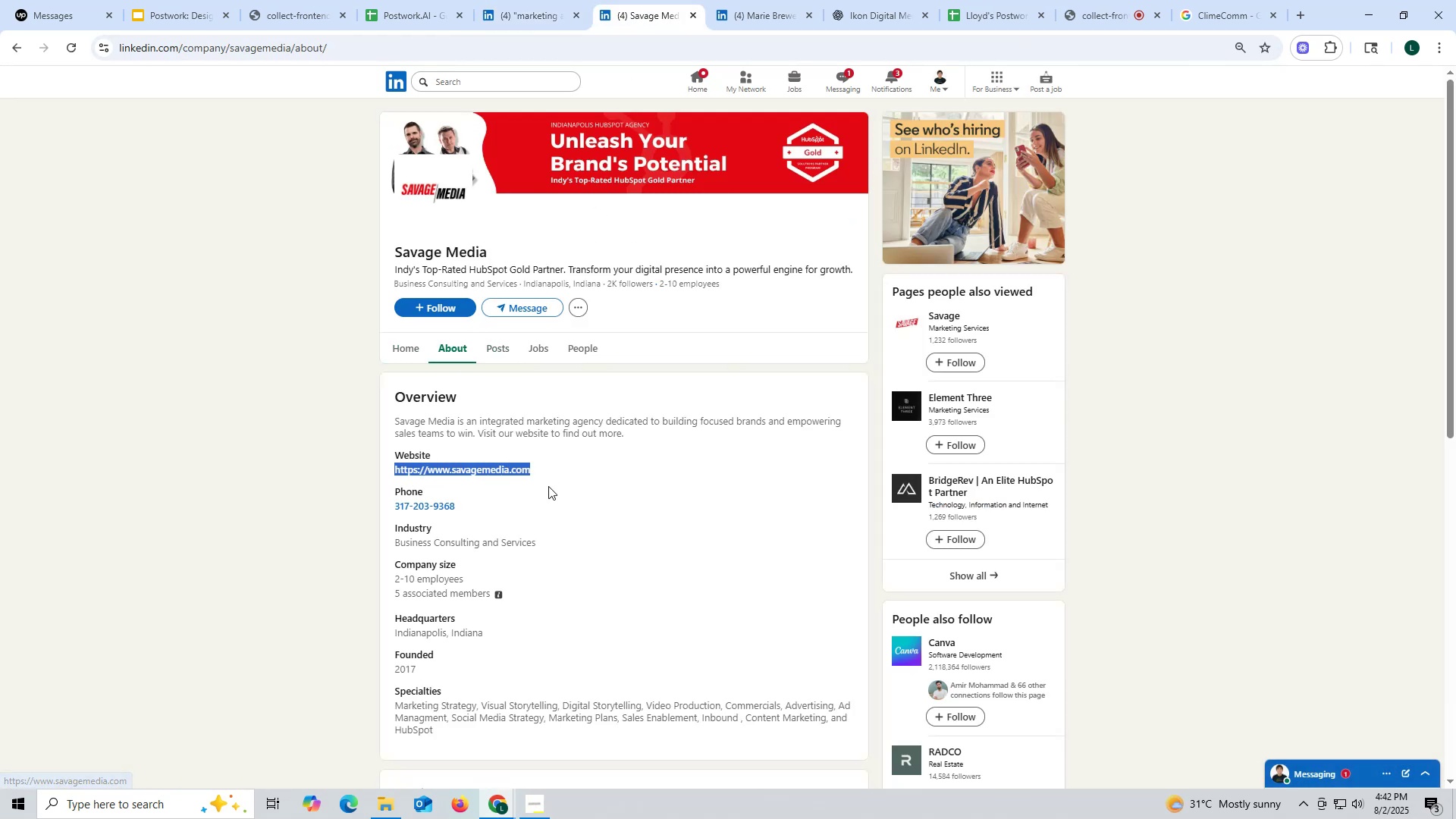 
key(Control+C)
 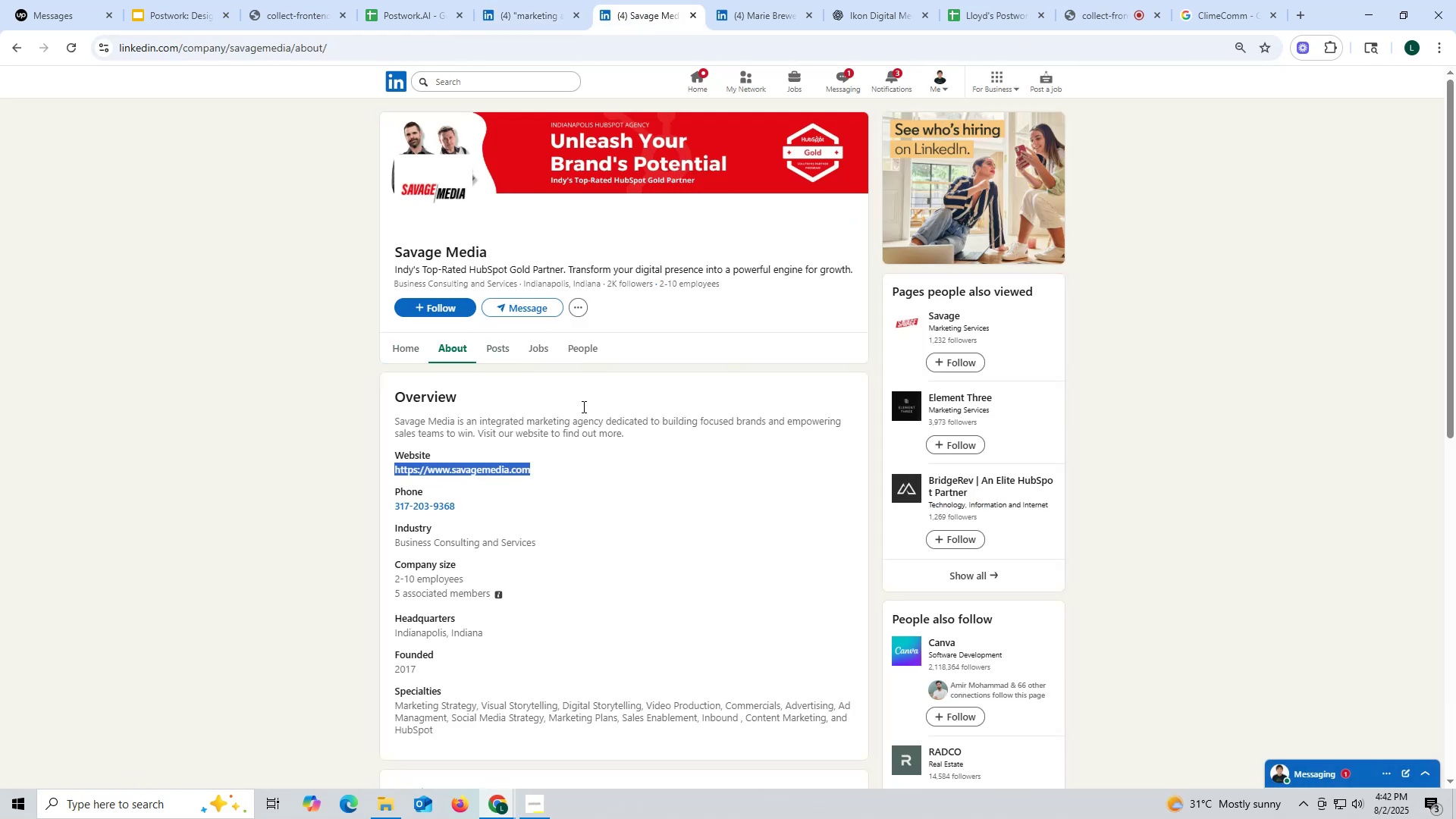 
key(Control+ControlLeft)
 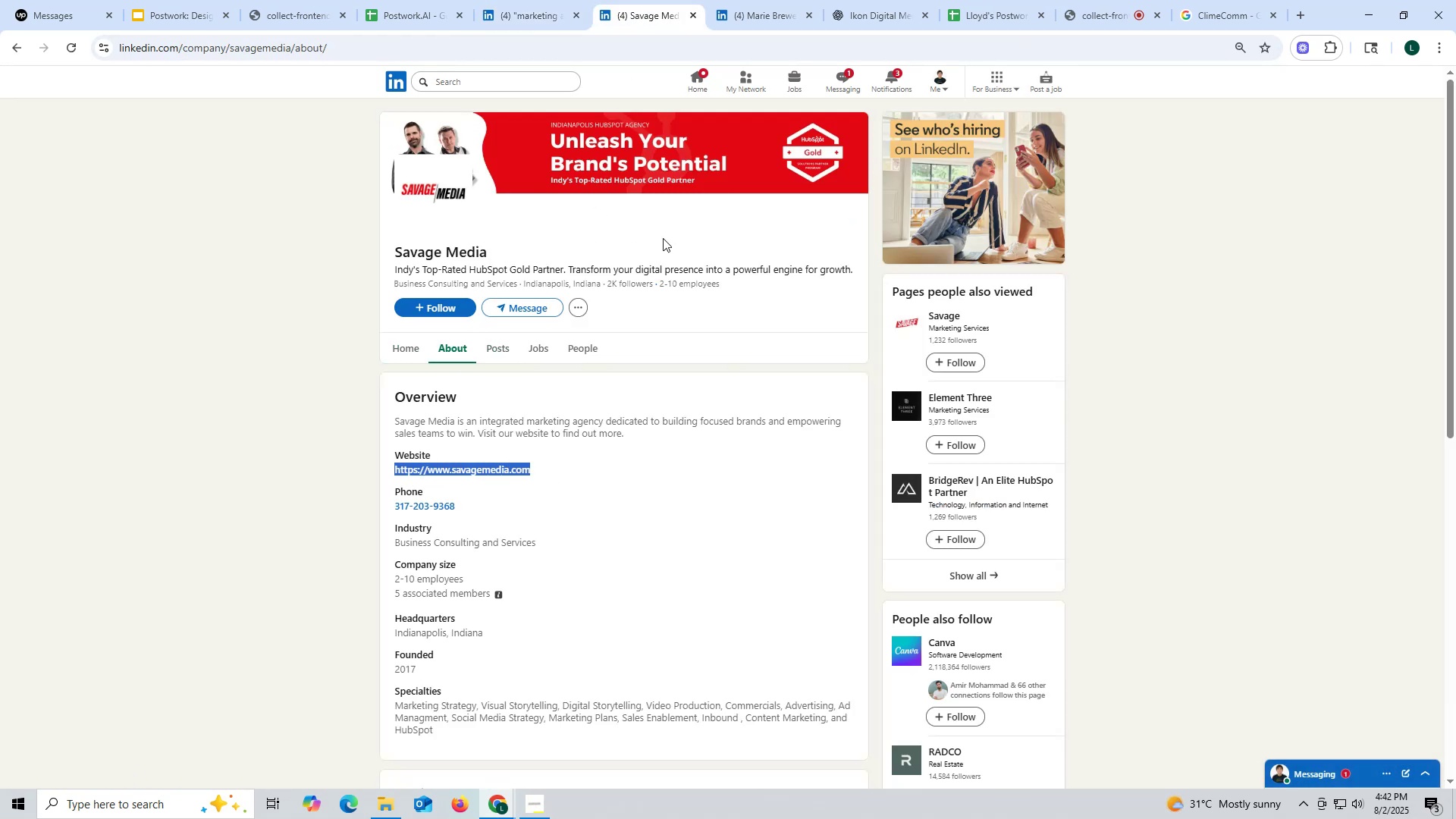 
key(Control+C)
 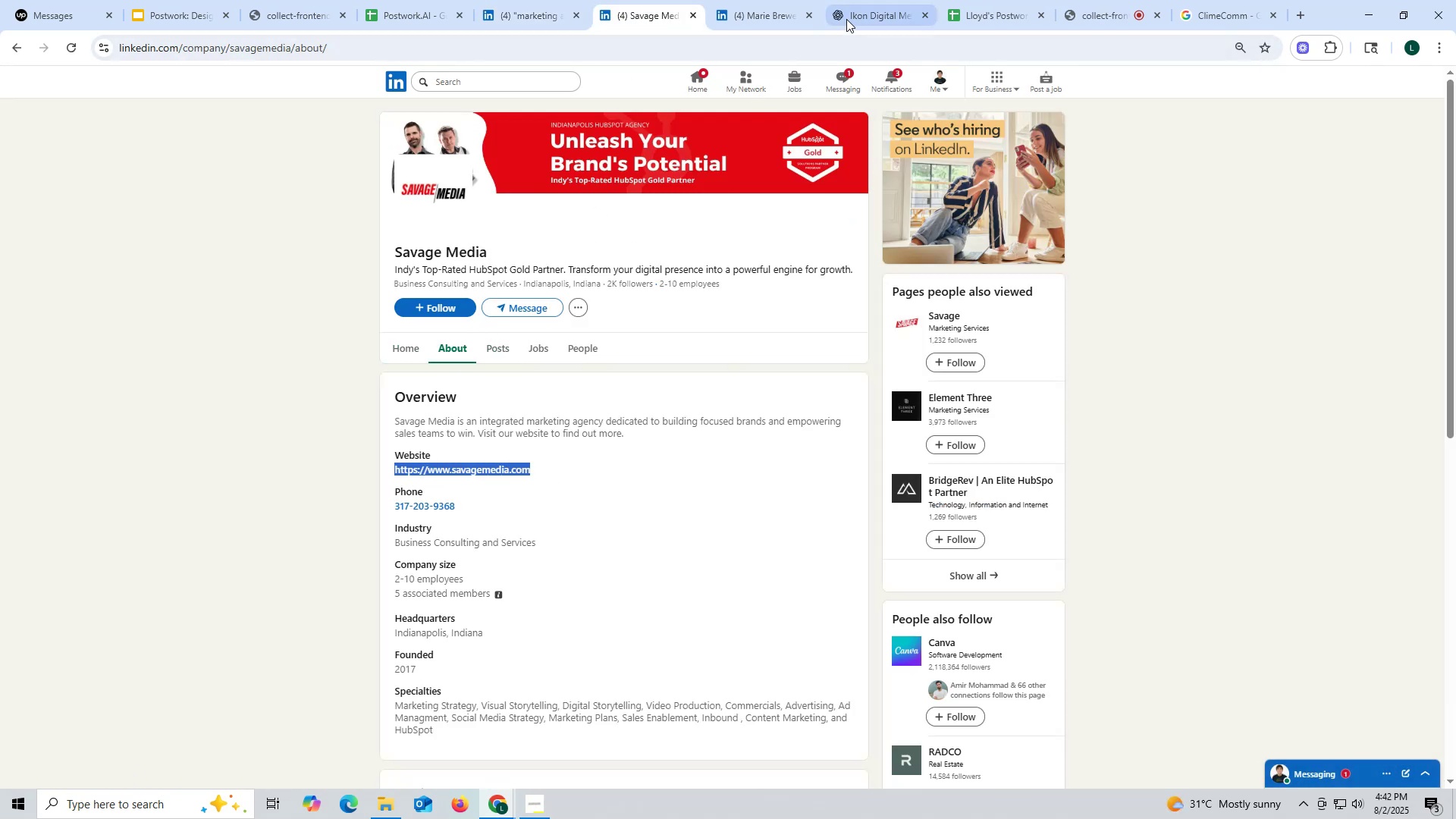 
left_click([853, 15])
 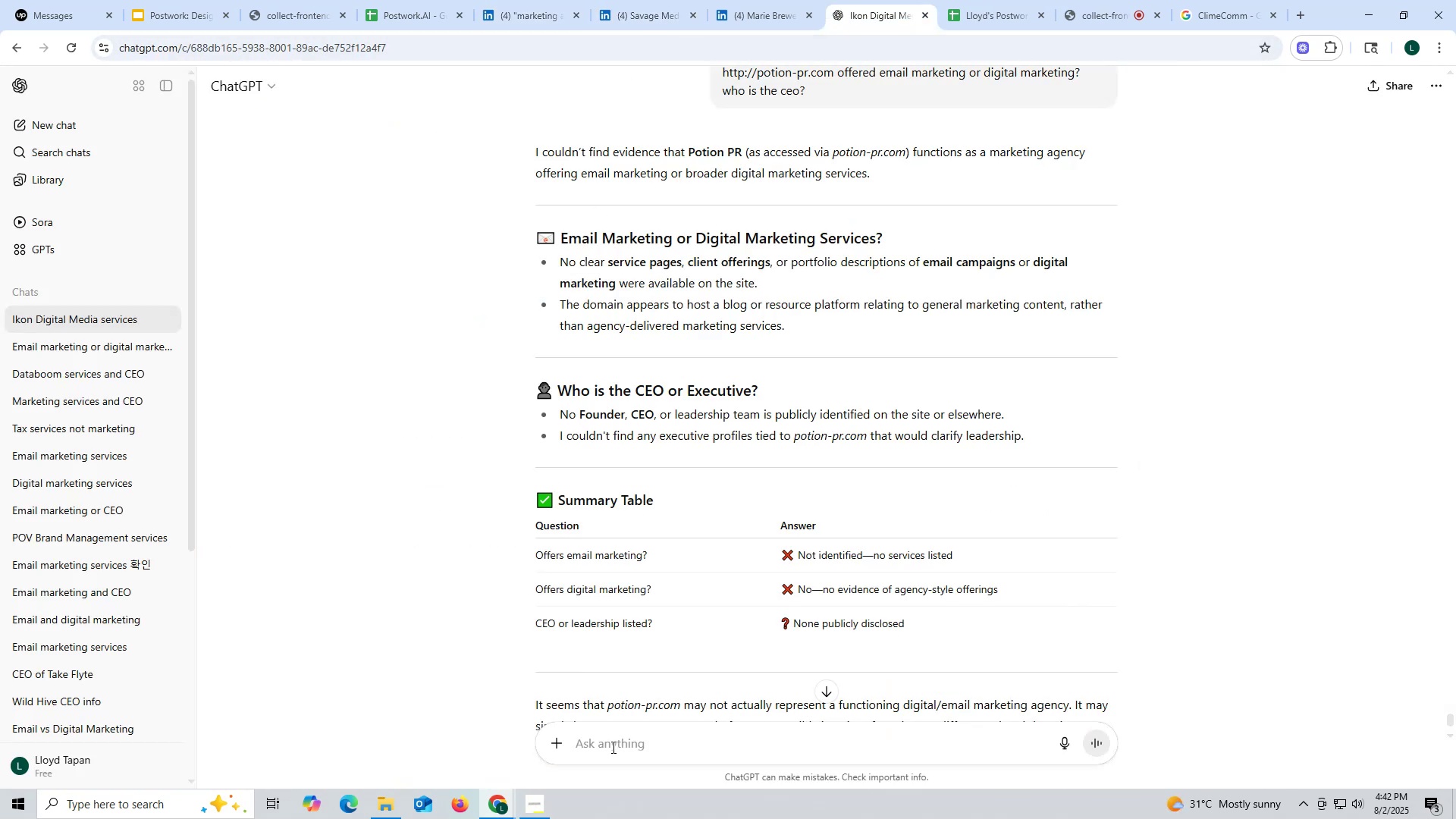 
left_click([617, 742])
 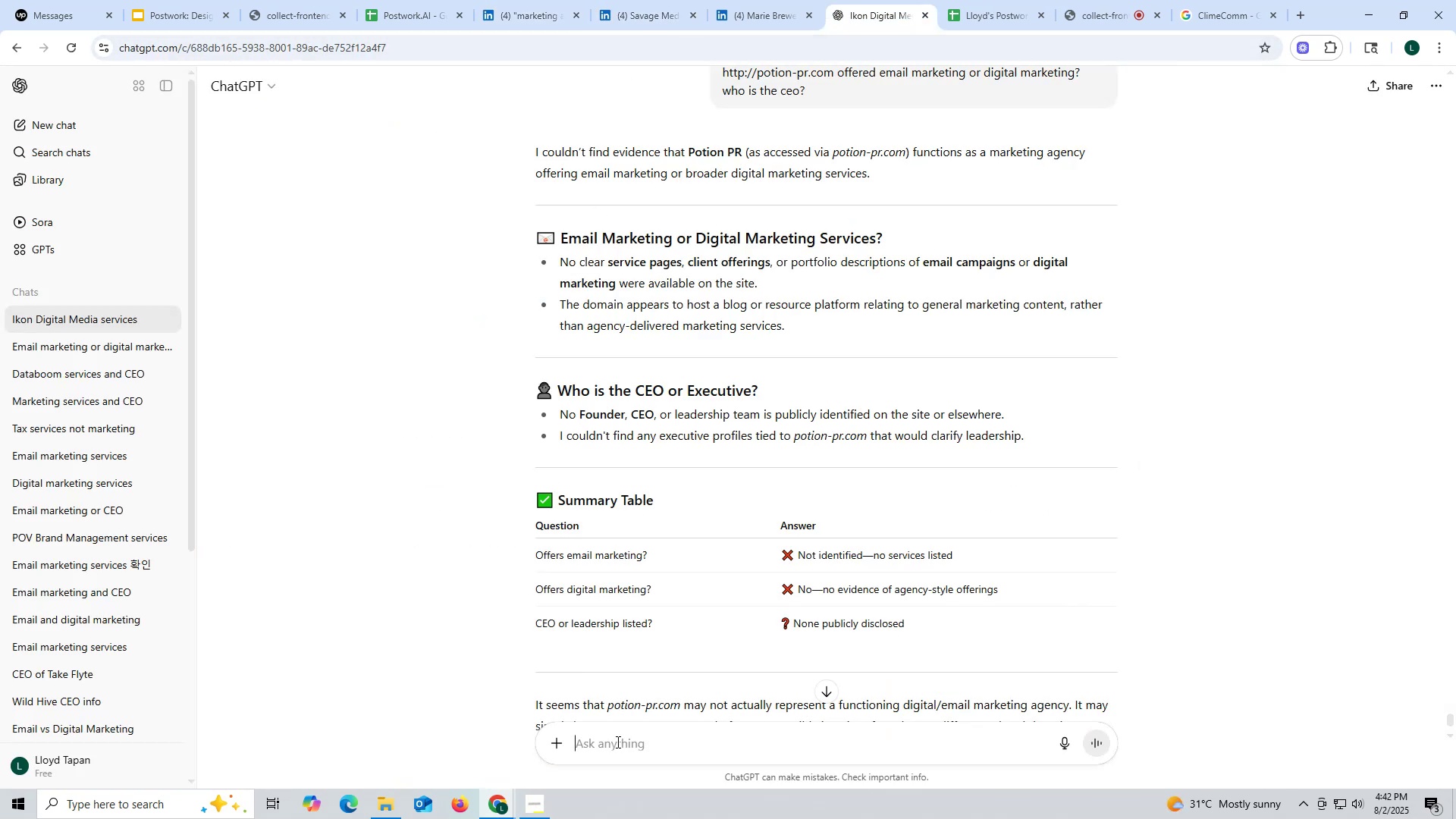 
key(Control+ControlLeft)
 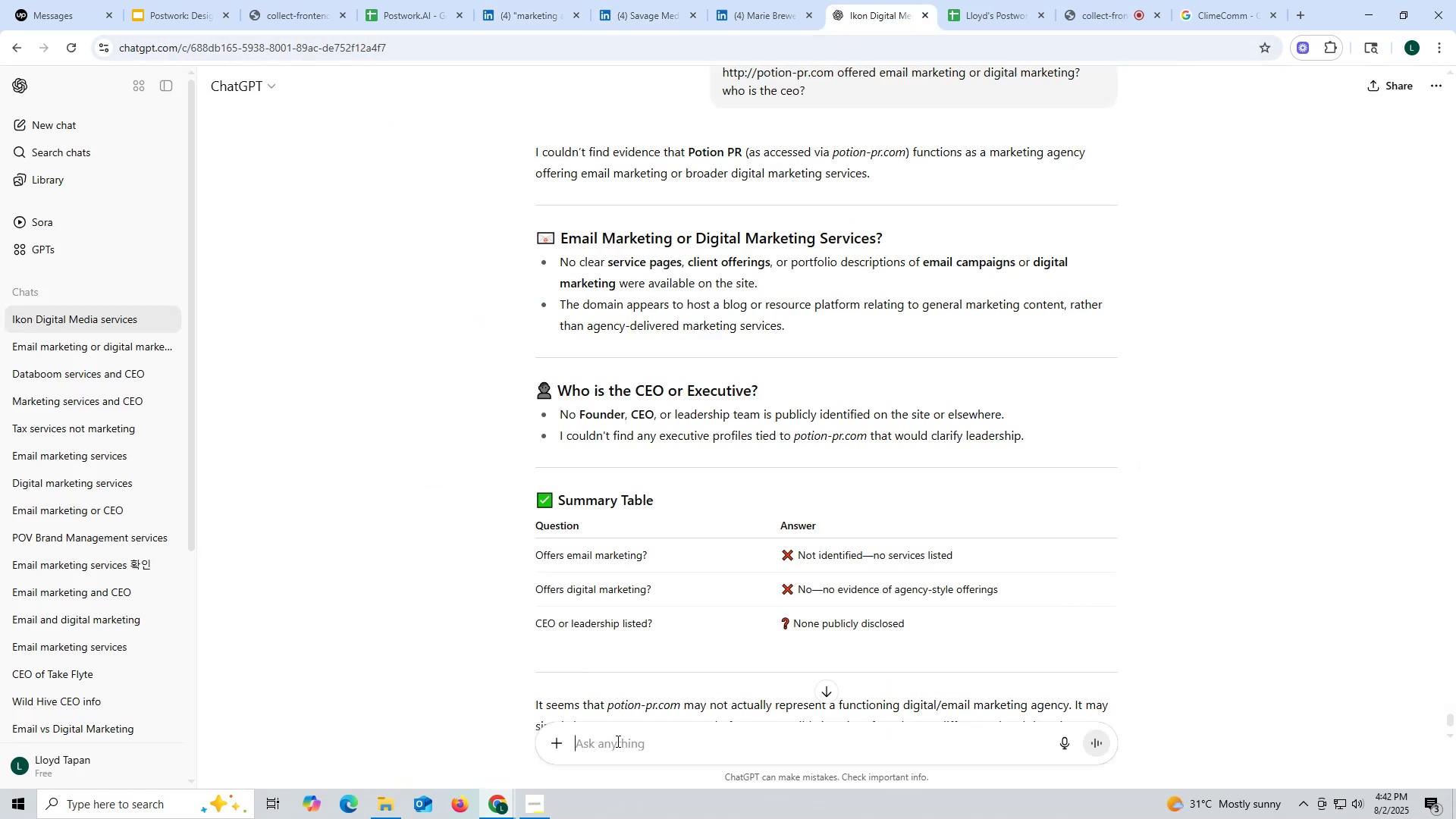 
key(Control+V)
 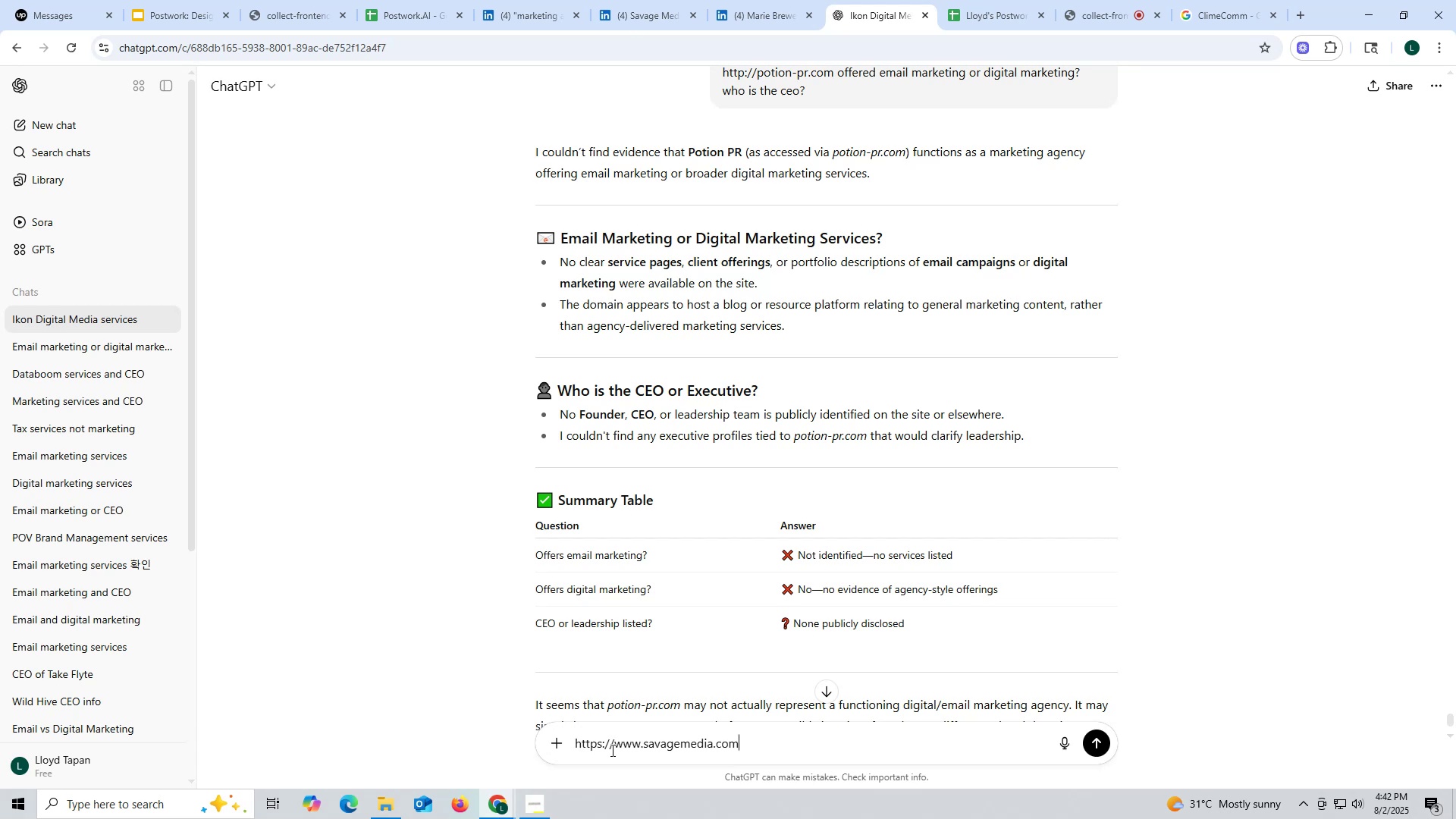 
type( link)
key(Backspace)
key(Backspace)
 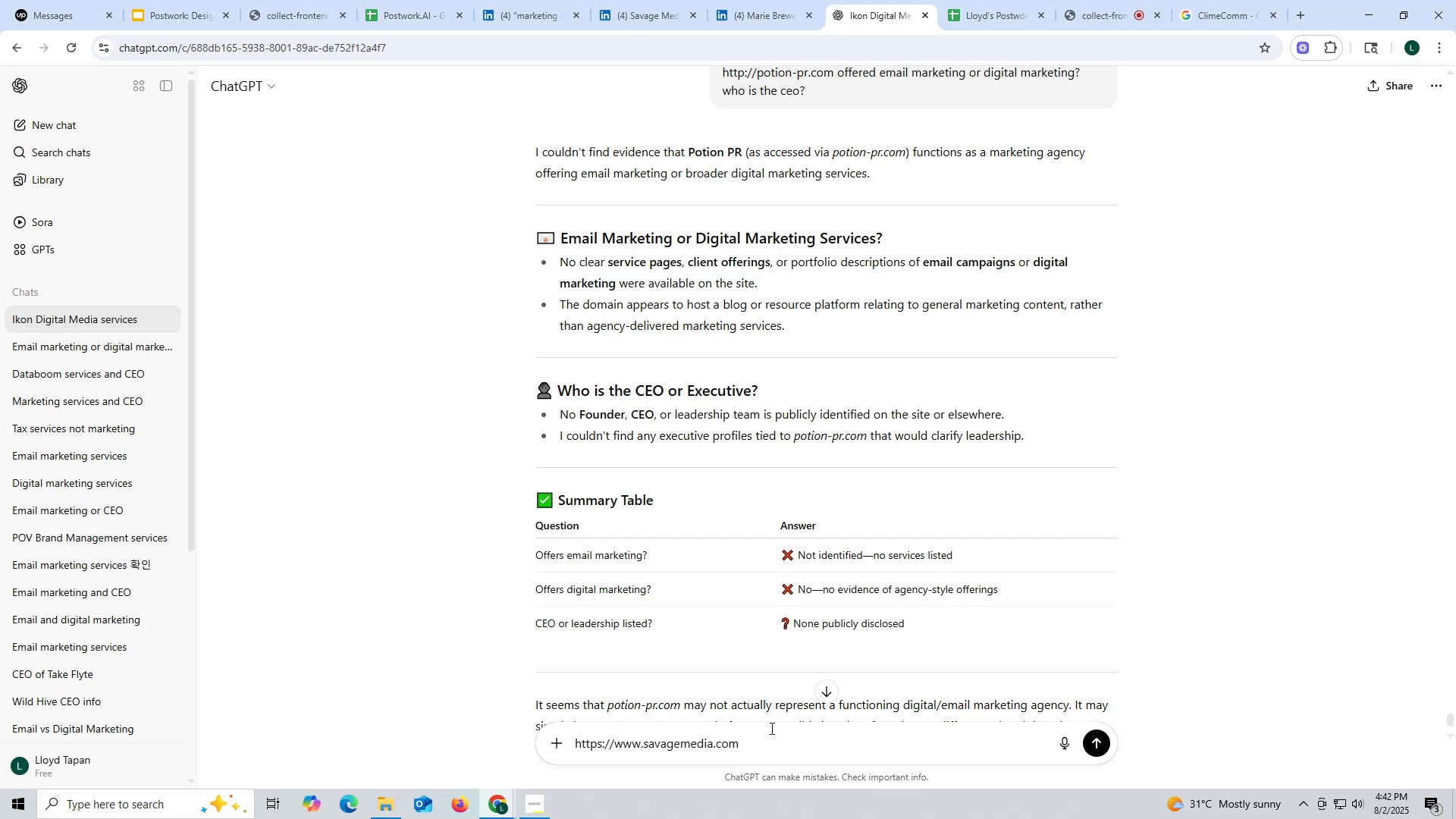 
left_click_drag(start_coordinate=[744, 742], to_coordinate=[800, 749])
 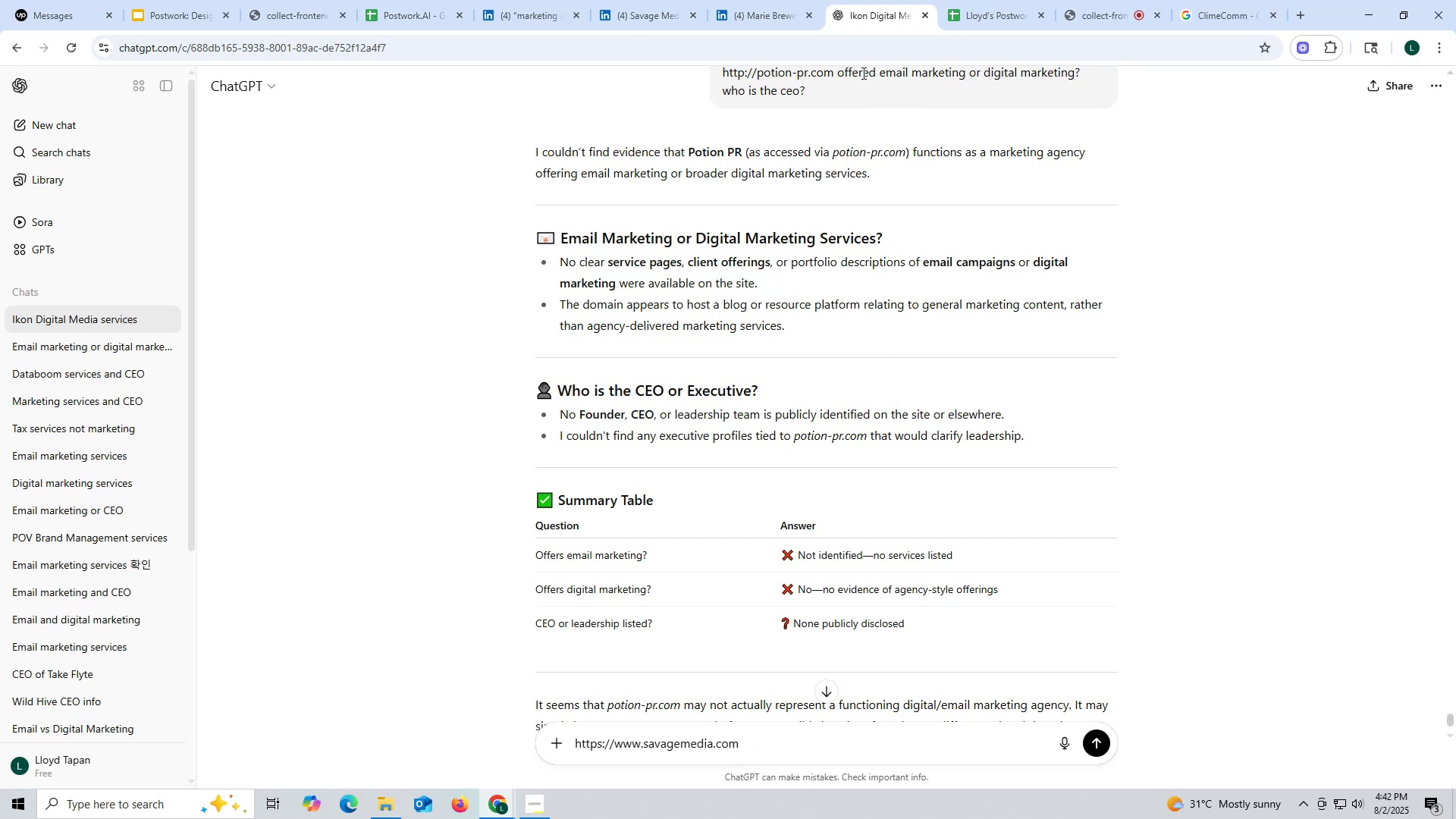 
left_click_drag(start_coordinate=[836, 71], to_coordinate=[896, 107])
 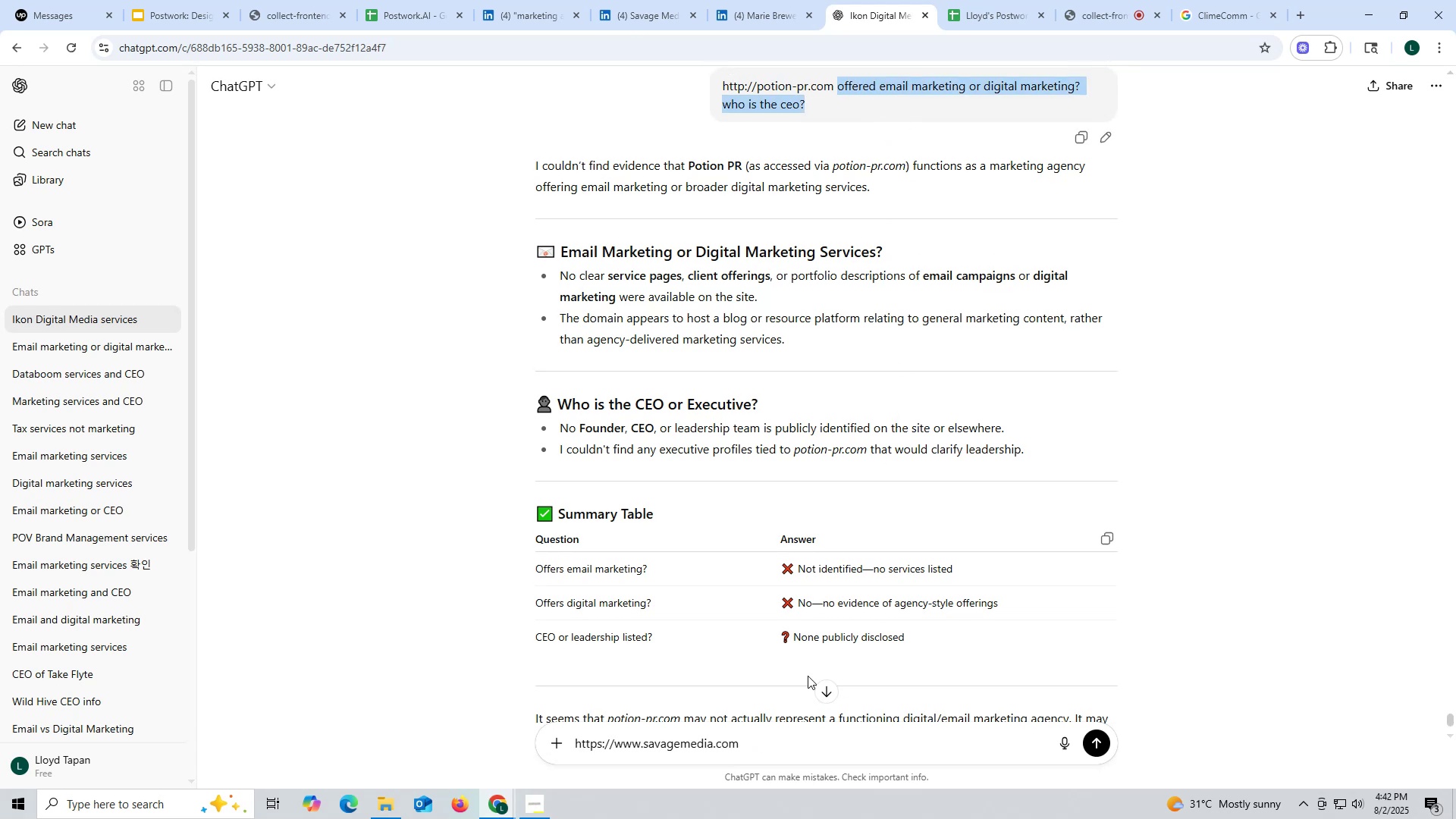 
key(Control+ControlLeft)
 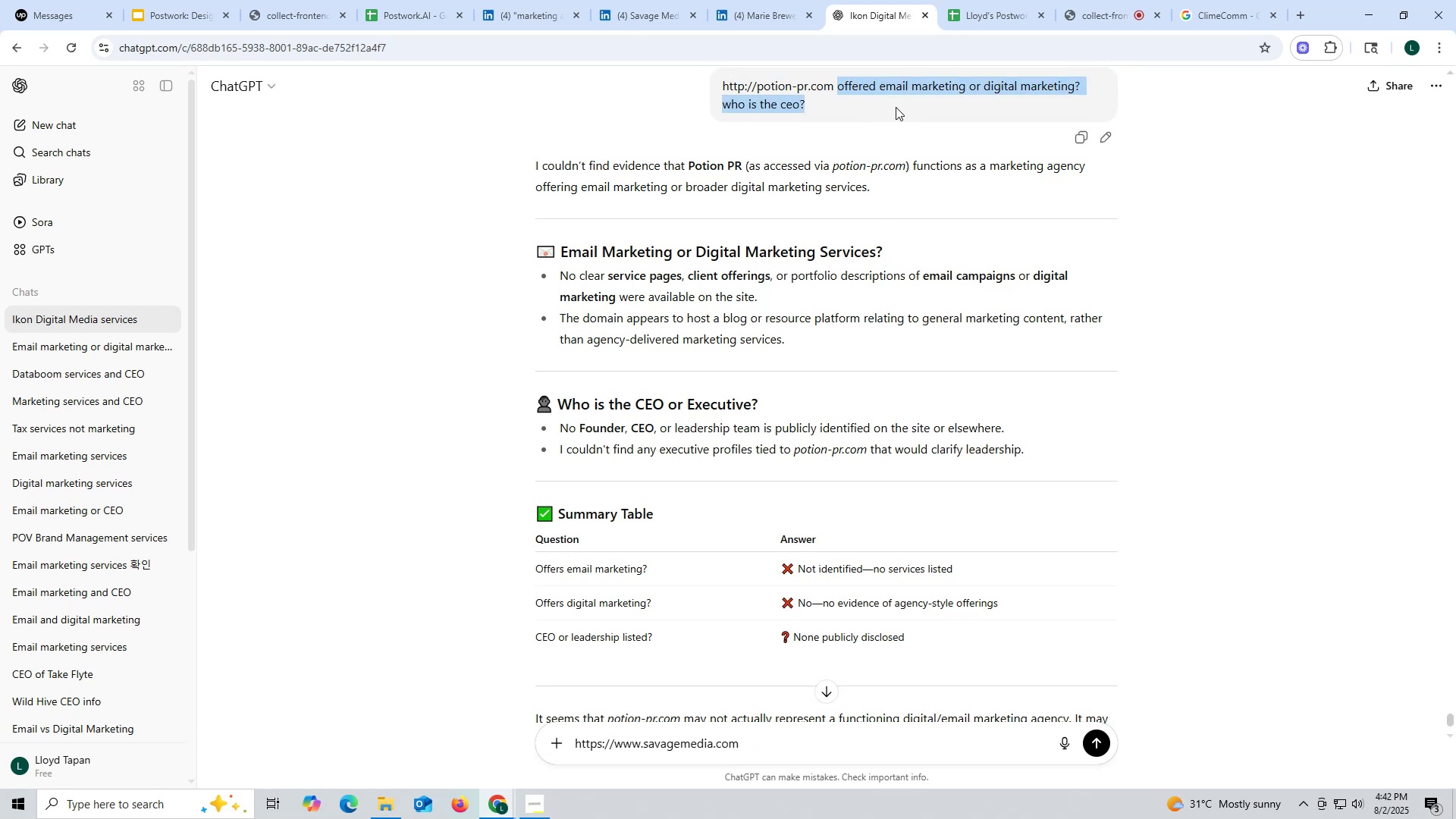 
key(Control+ControlLeft)
 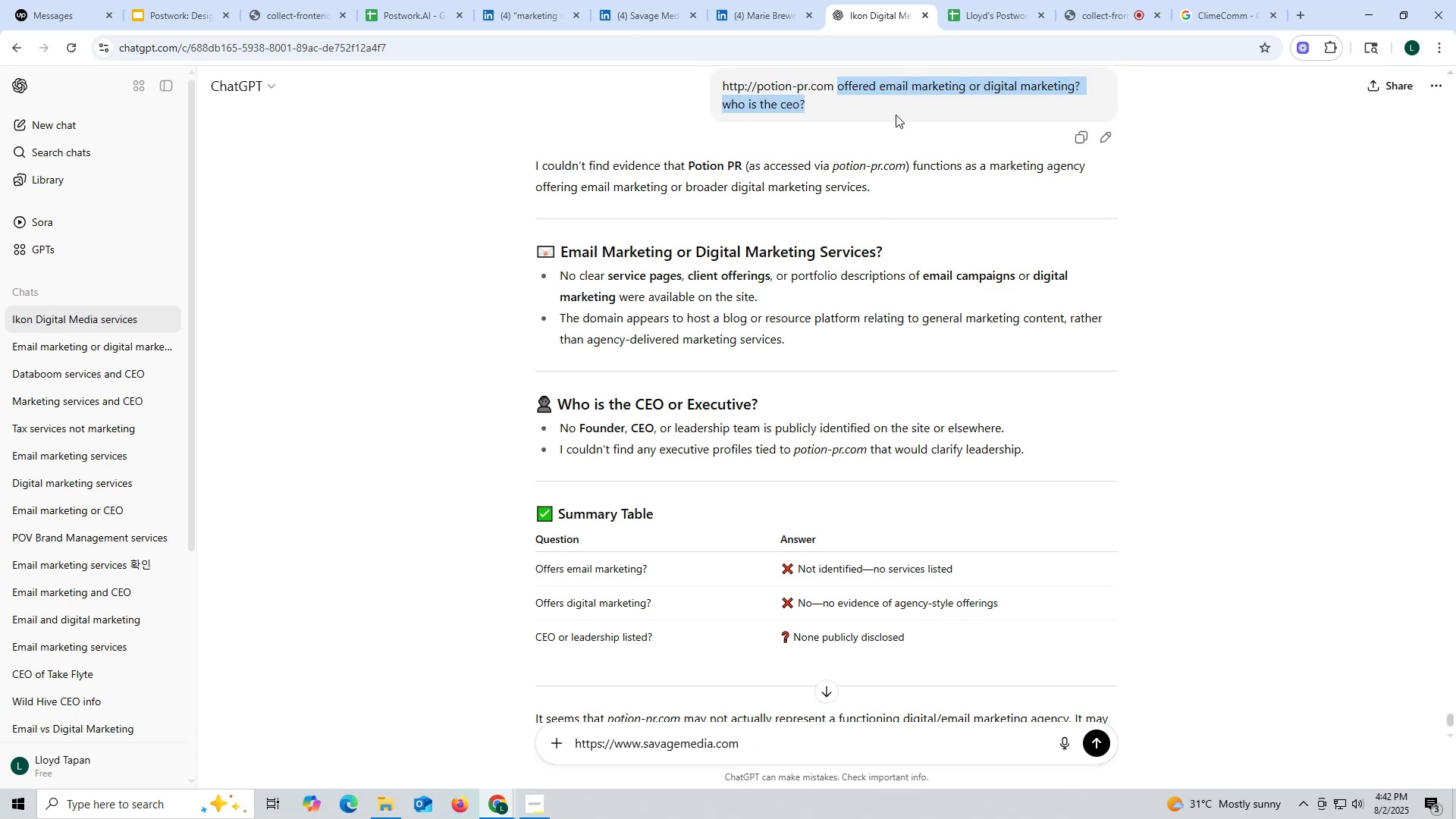 
key(Control+C)
 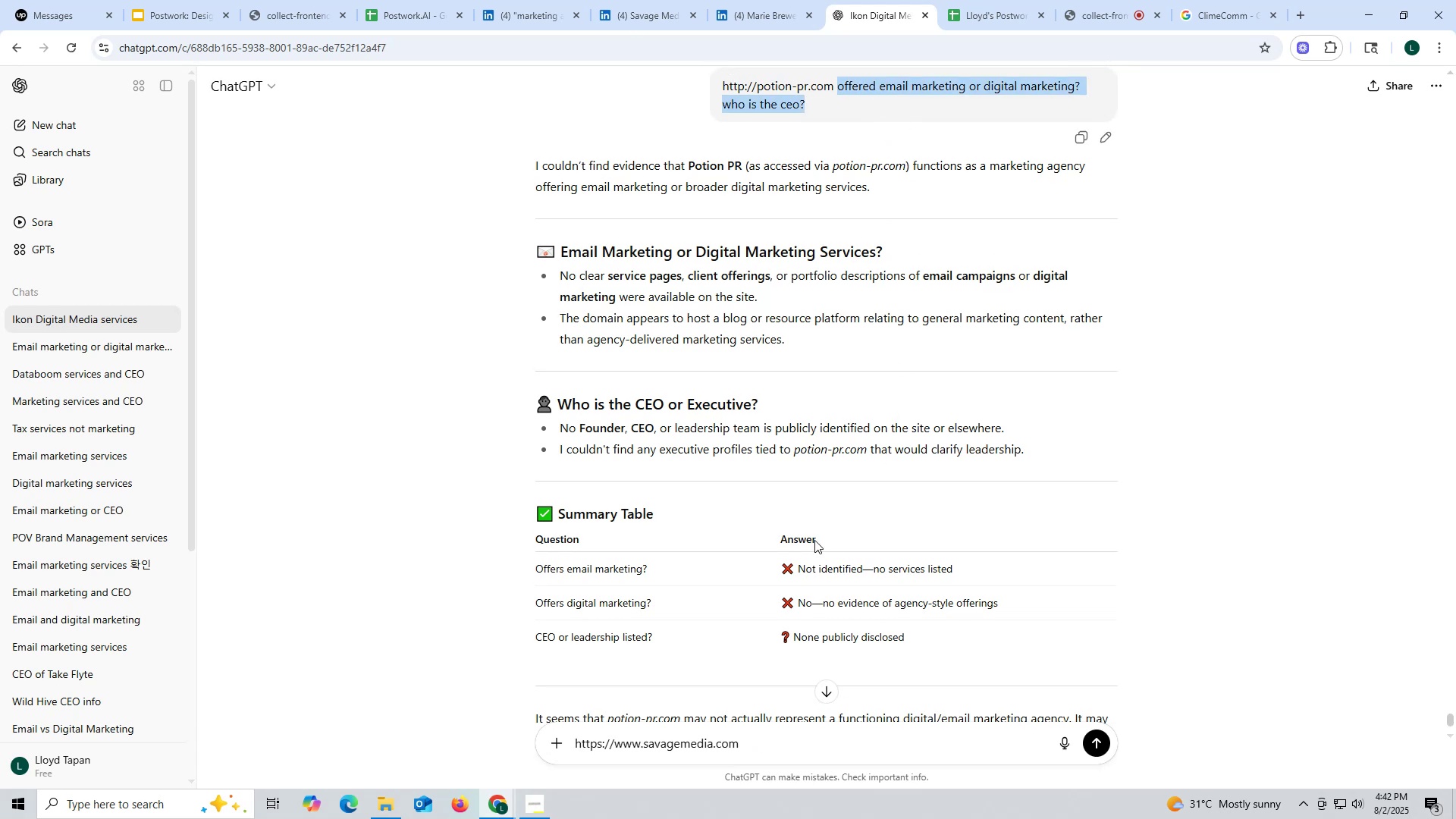 
key(Control+ControlLeft)
 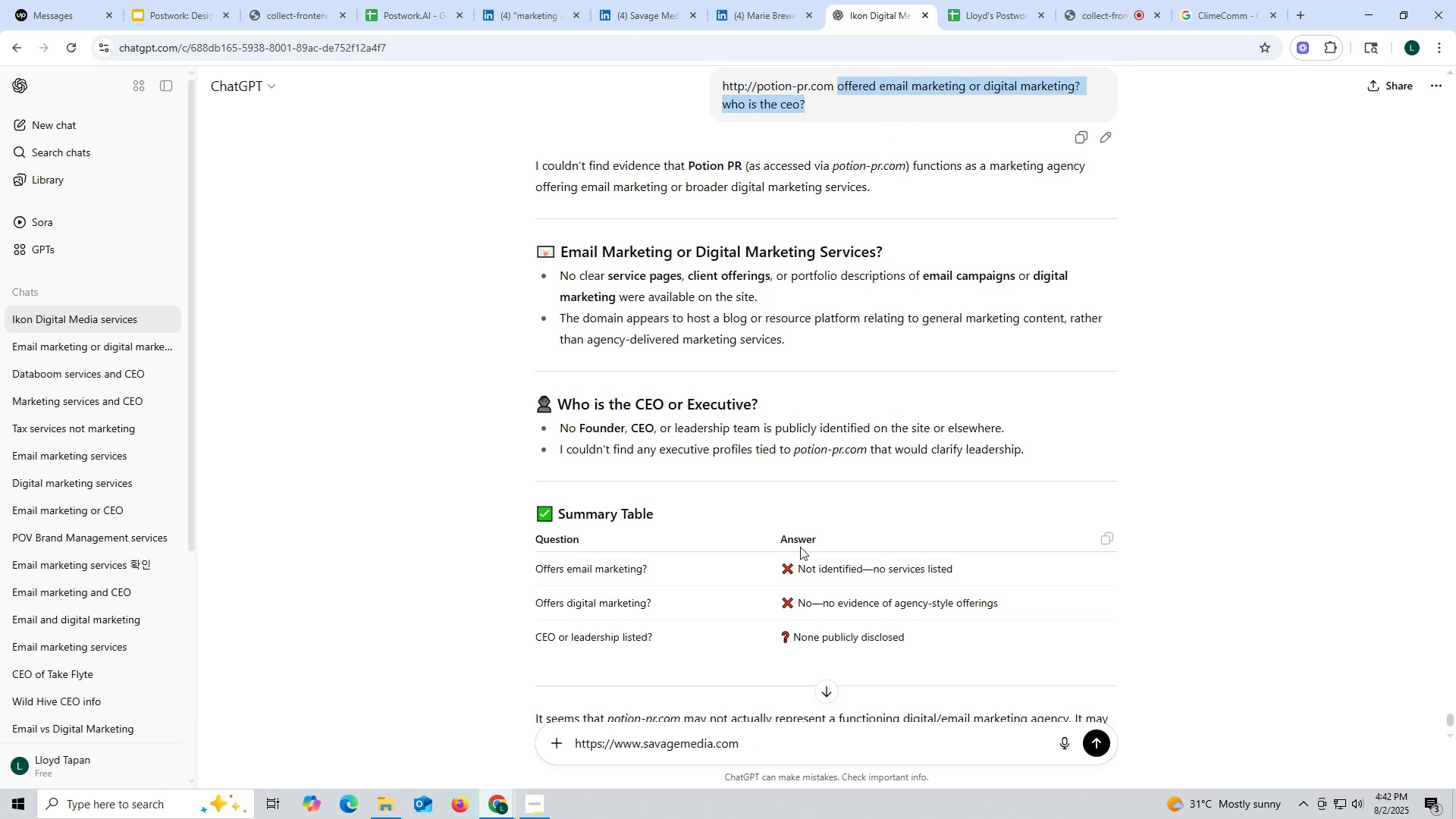 
key(Control+C)
 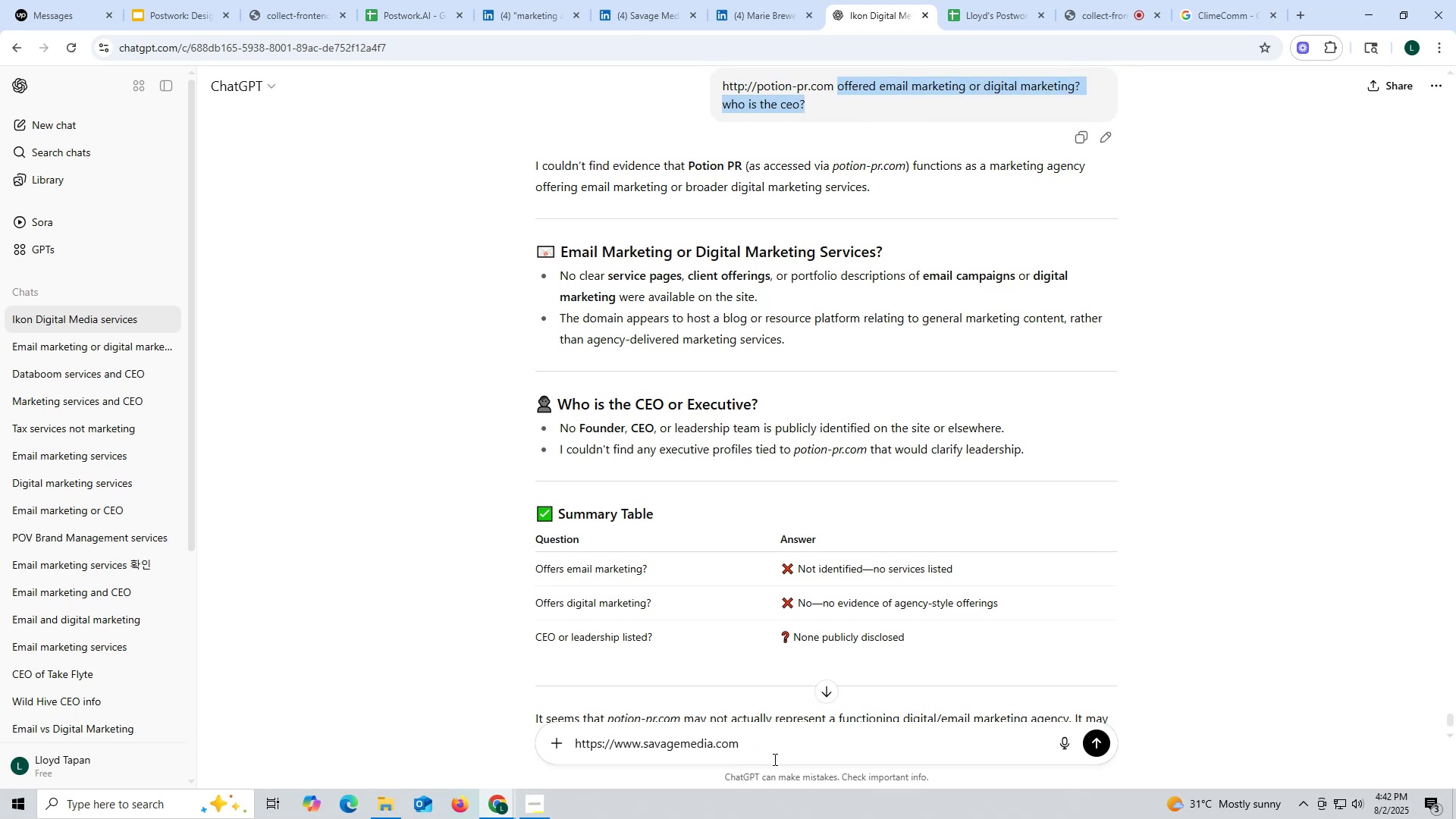 
left_click([773, 755])
 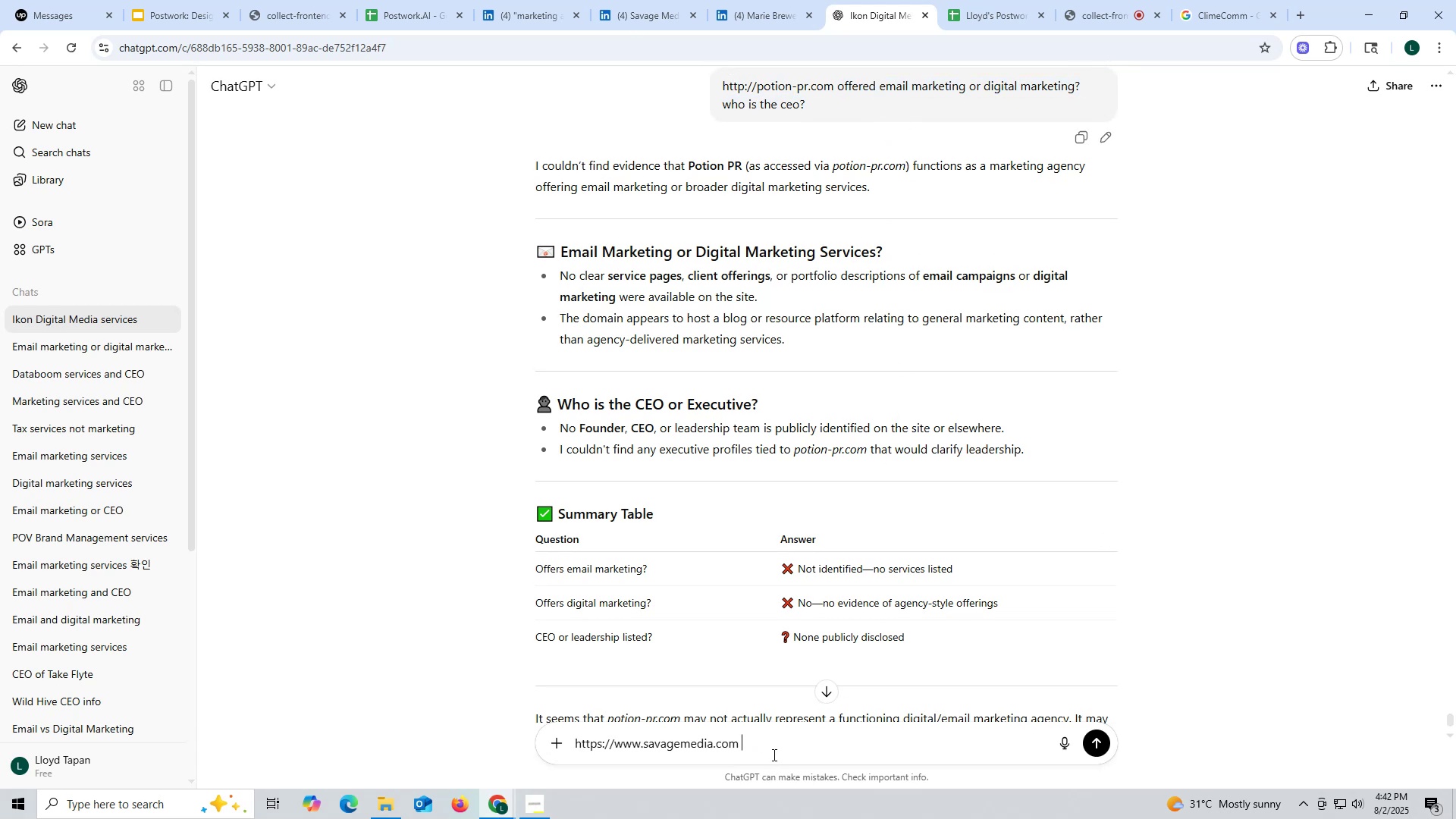 
key(Control+ControlLeft)
 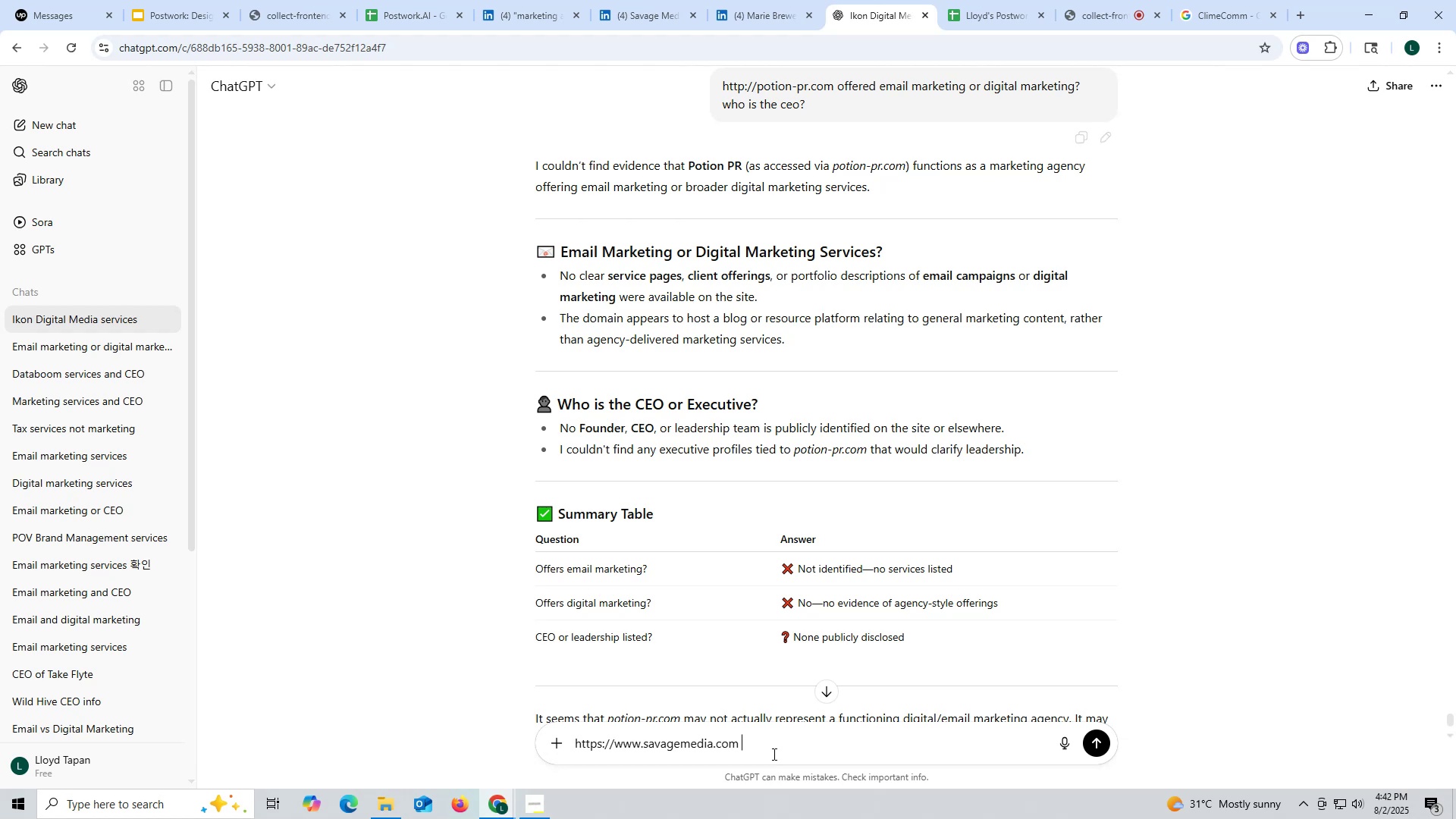 
key(Control+V)
 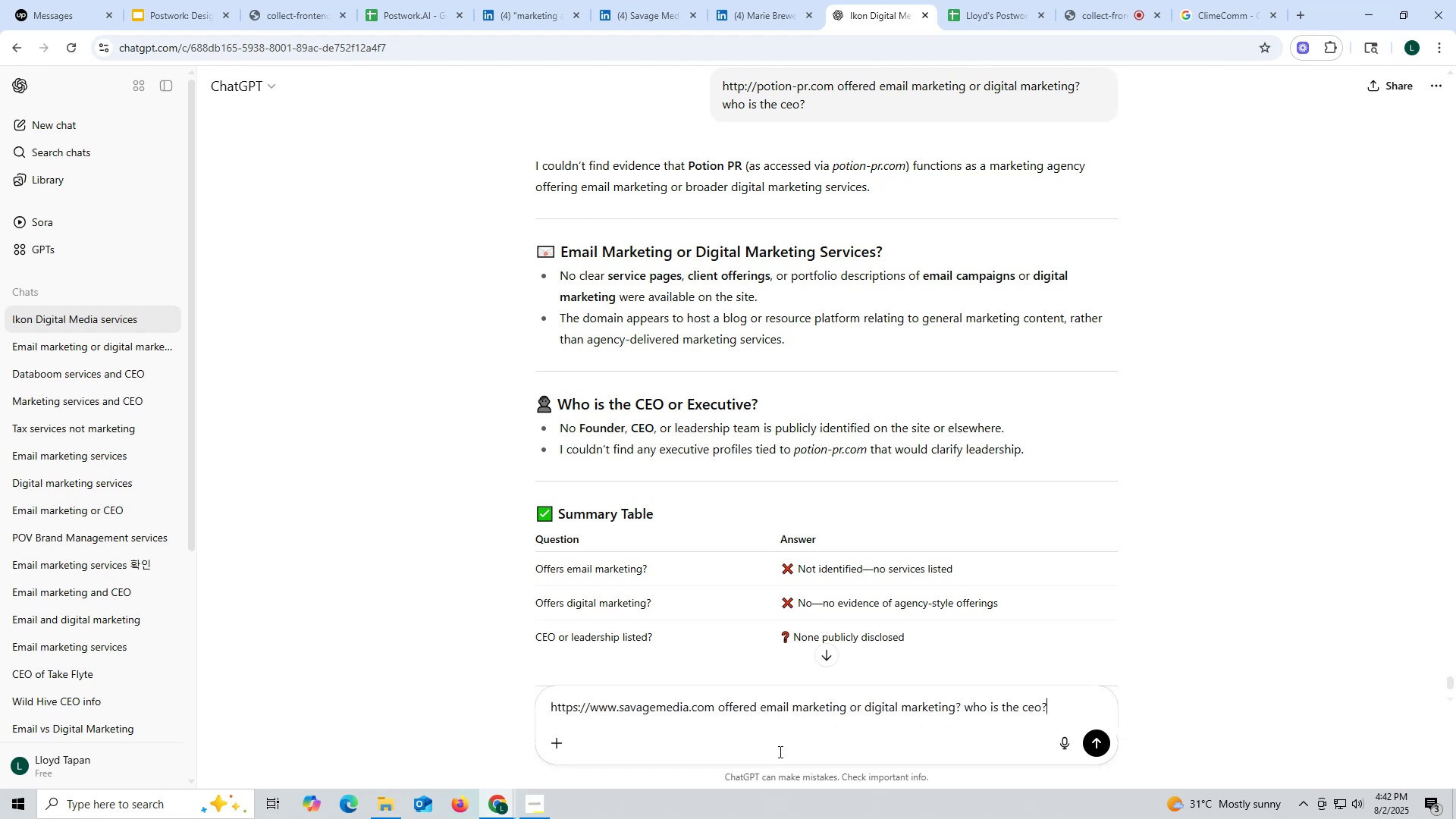 
key(Enter)
 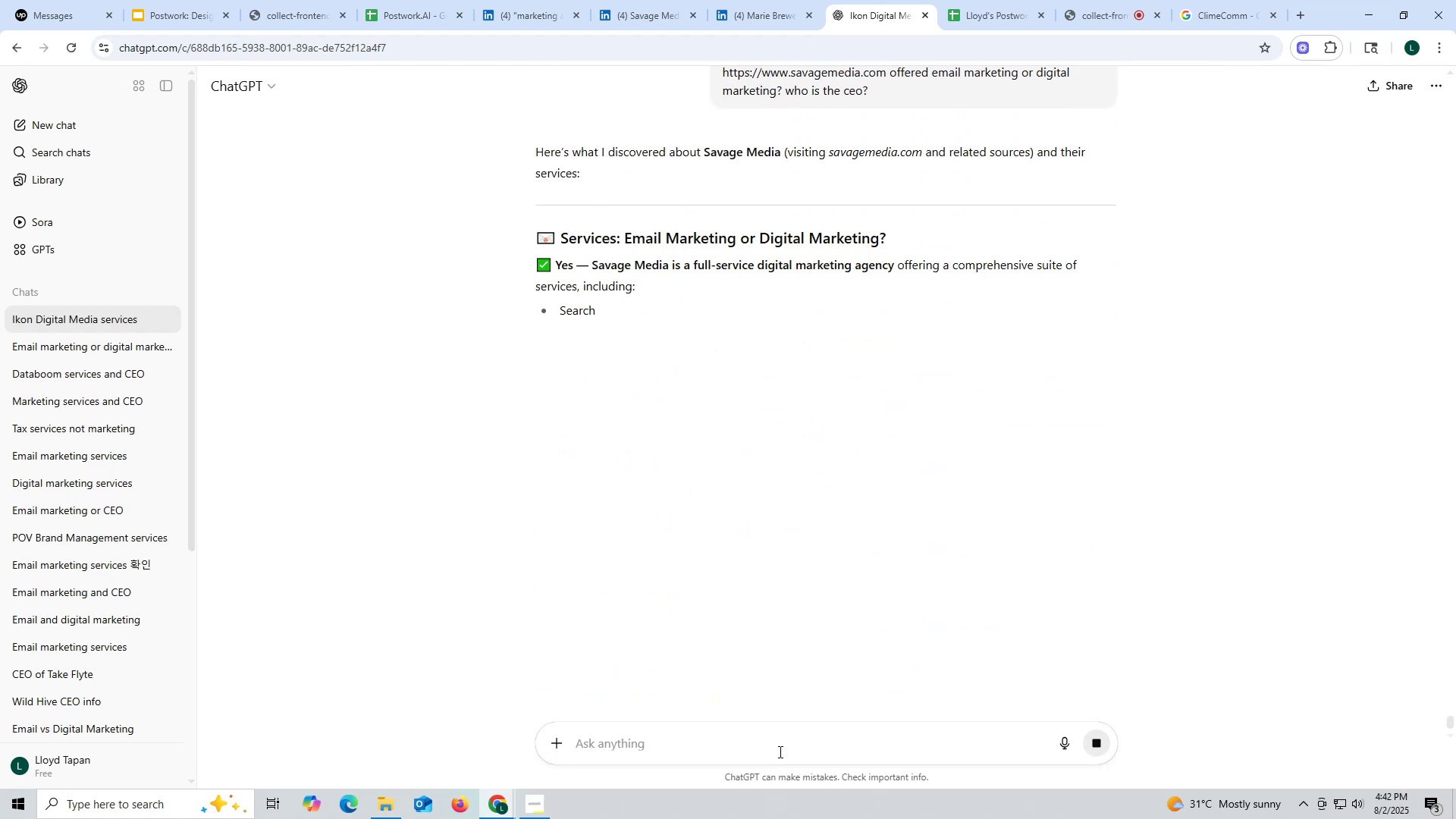 
wait(12.18)
 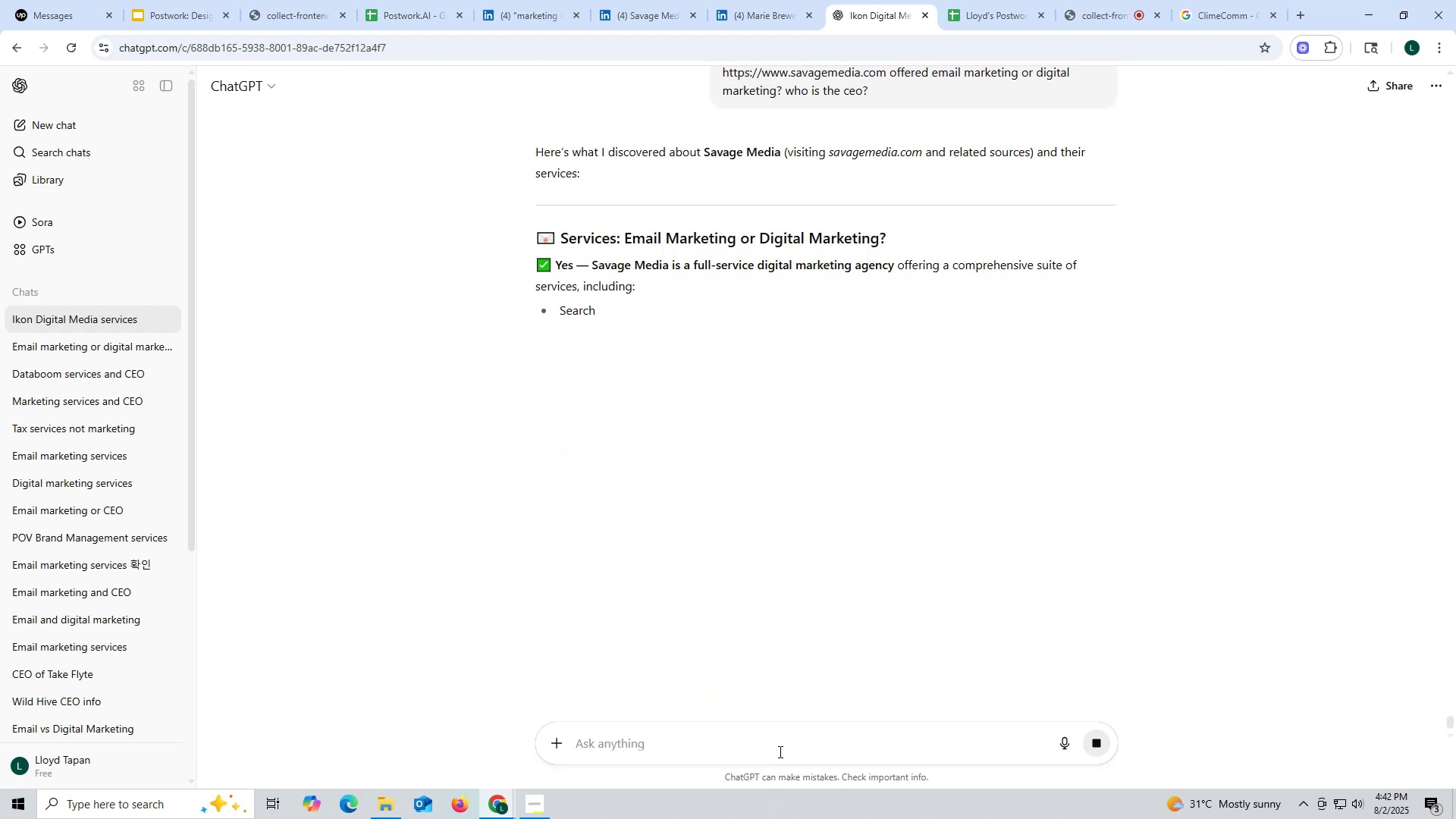 
scroll: coordinate [717, 521], scroll_direction: down, amount: 4.0
 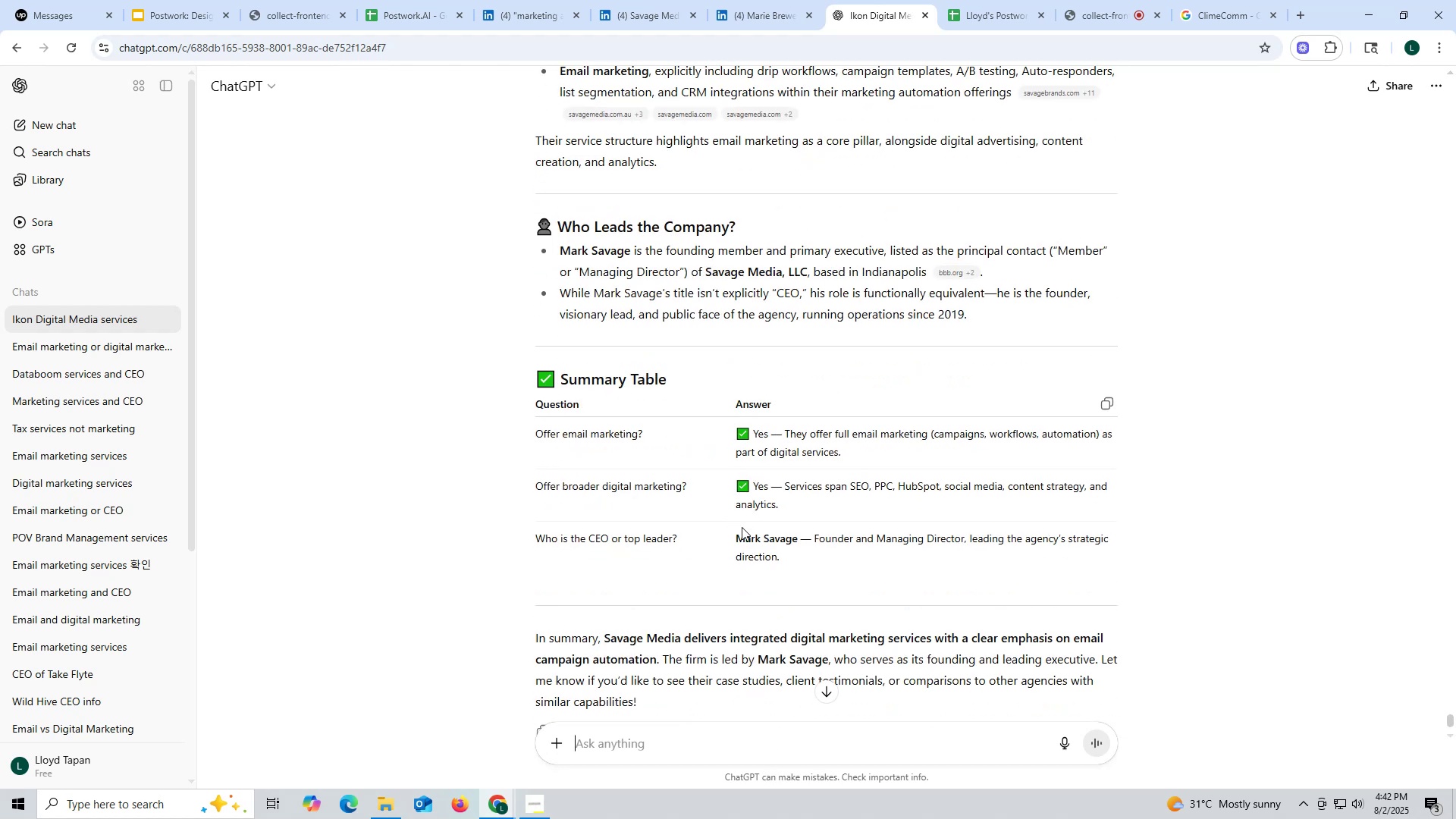 
scroll: coordinate [740, 504], scroll_direction: up, amount: 3.0
 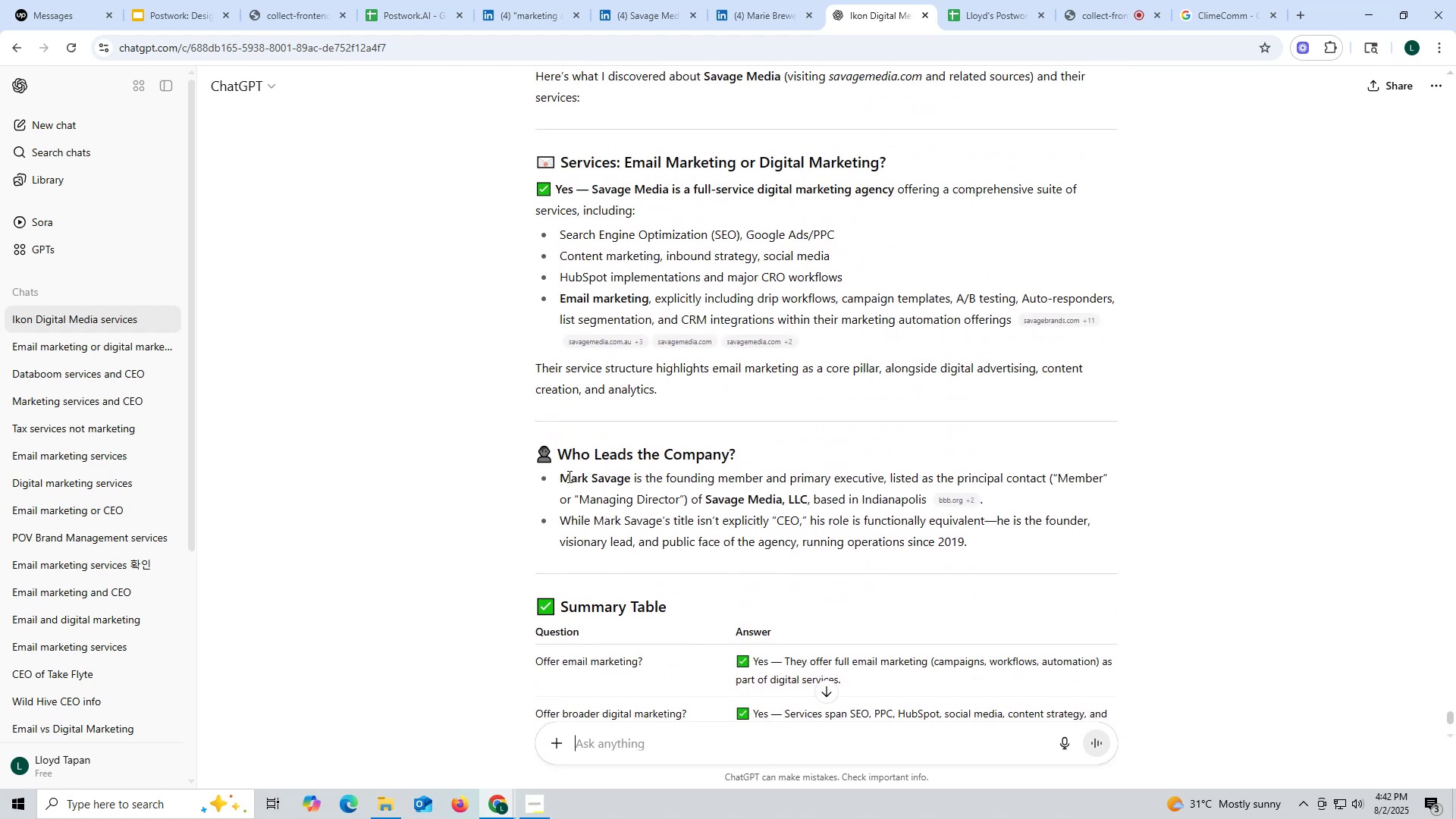 
left_click_drag(start_coordinate=[561, 475], to_coordinate=[634, 477])
 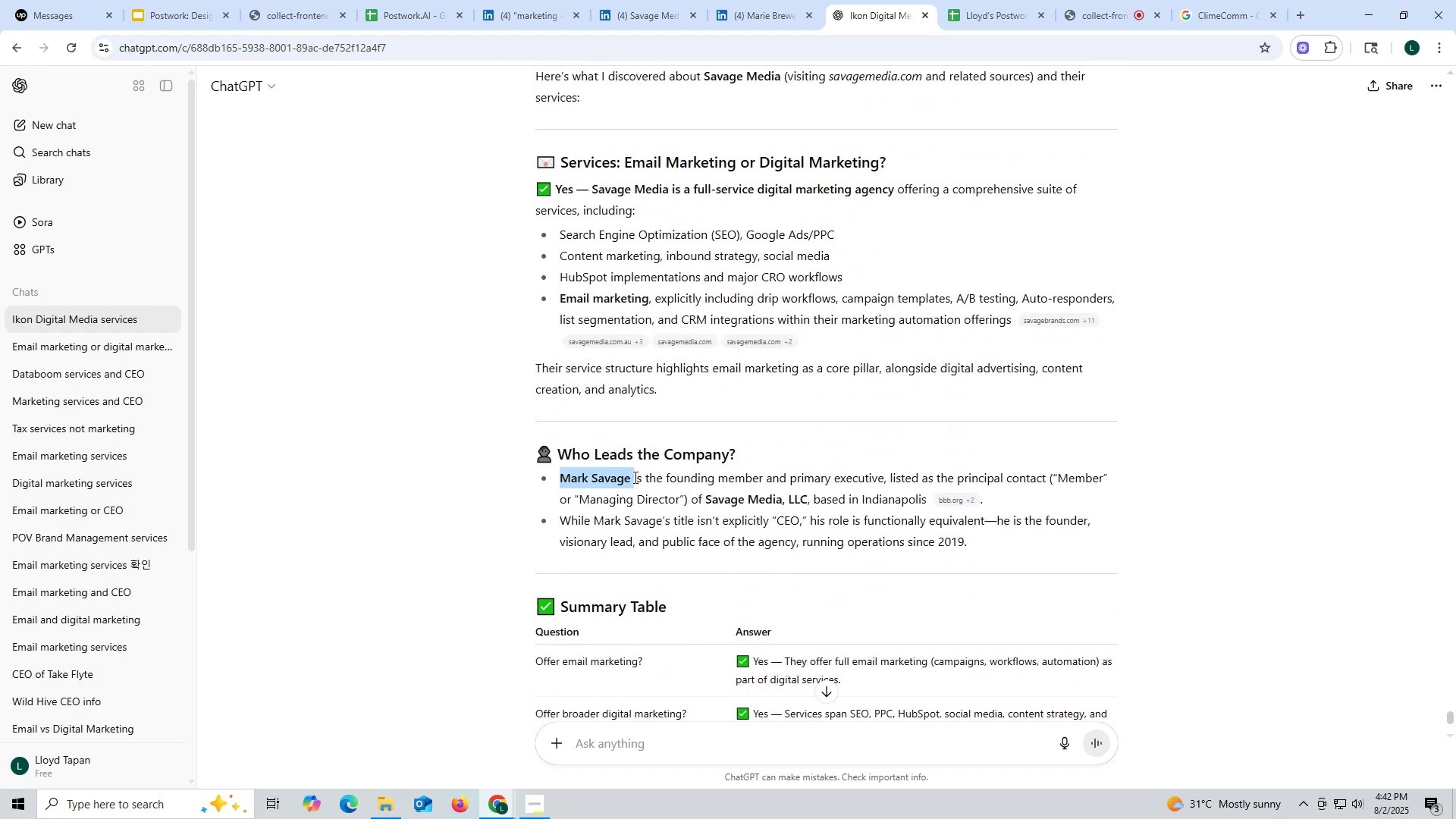 
key(Control+ControlLeft)
 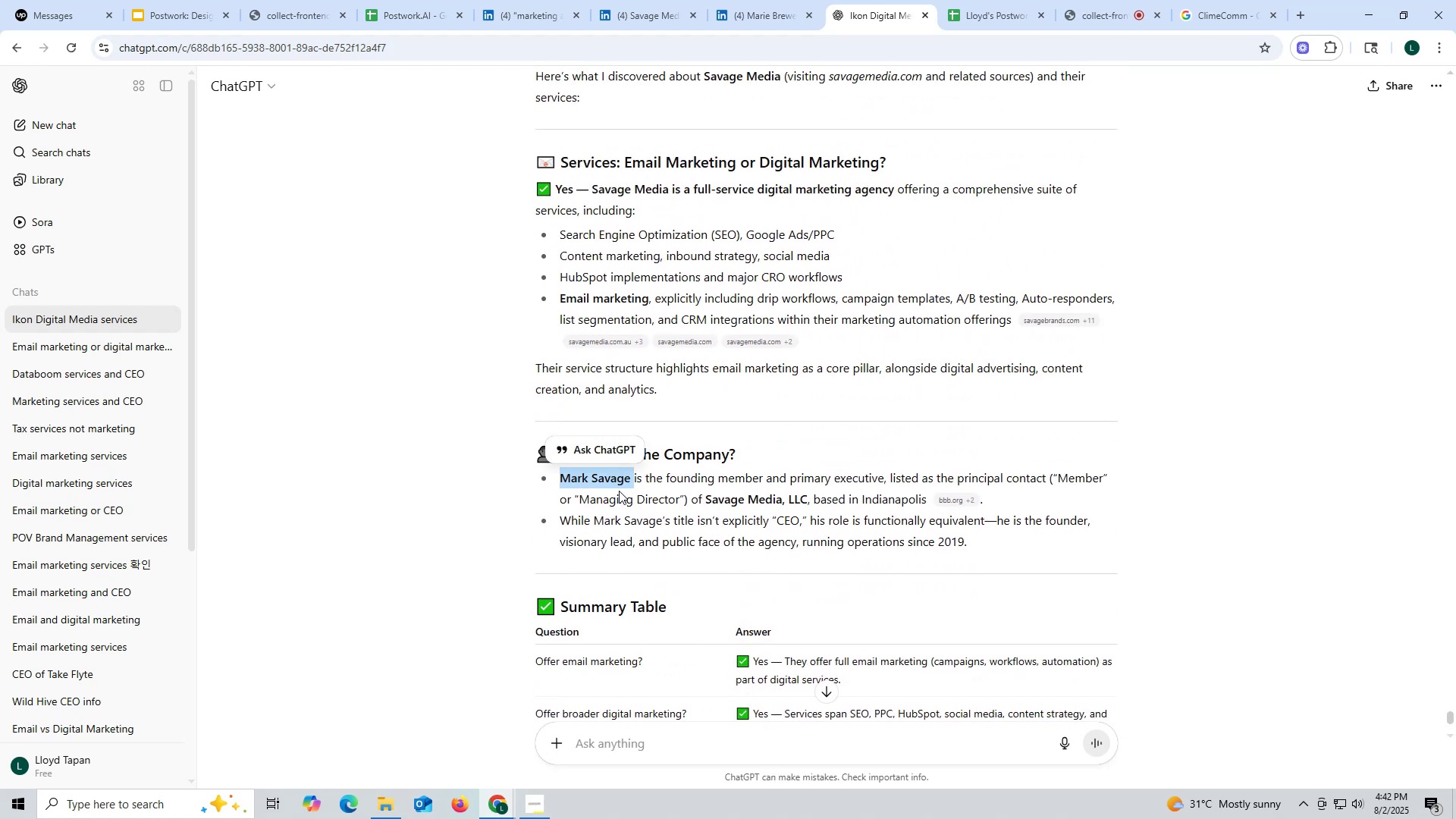 
key(Control+C)
 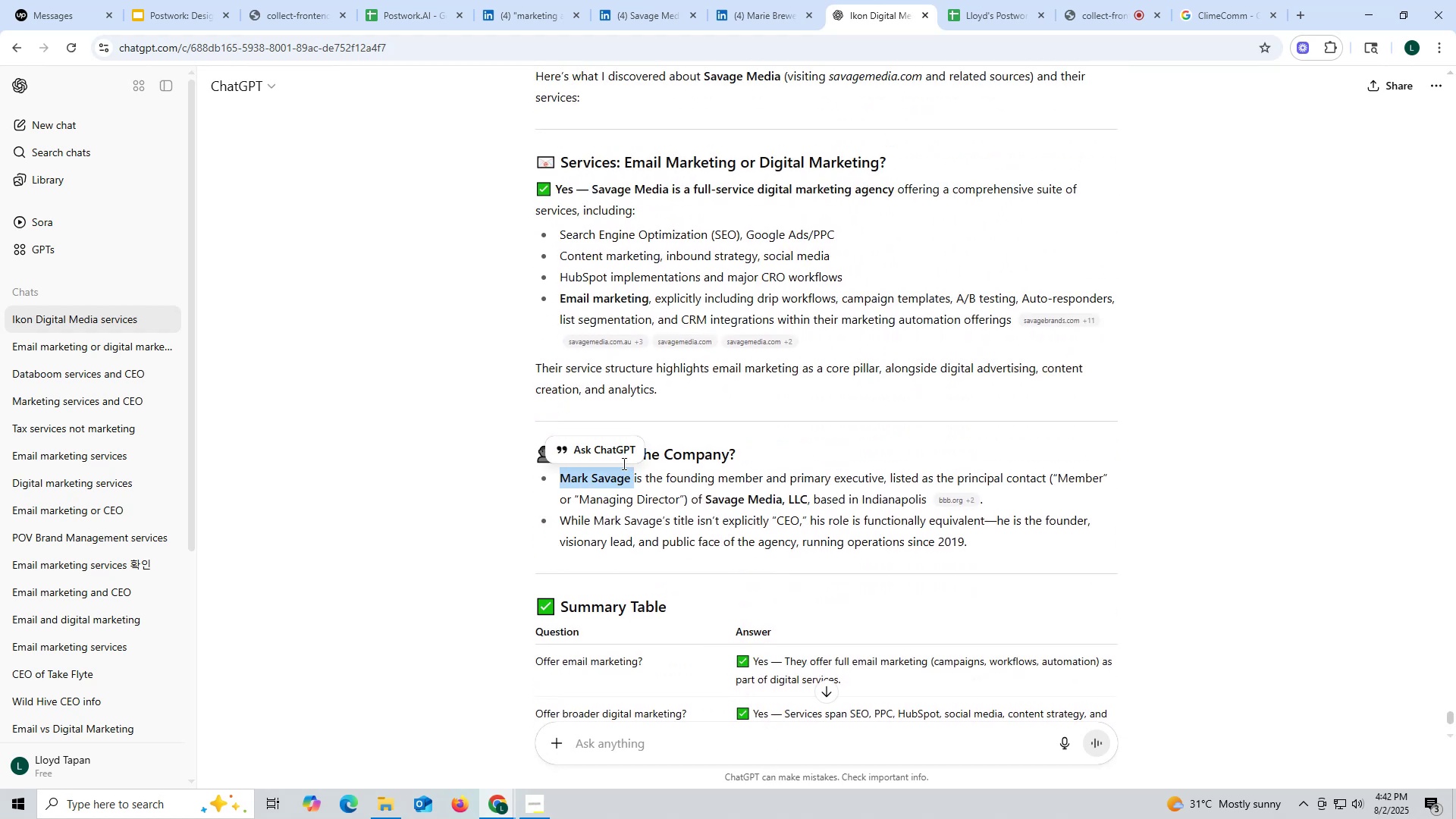 
key(Control+ControlLeft)
 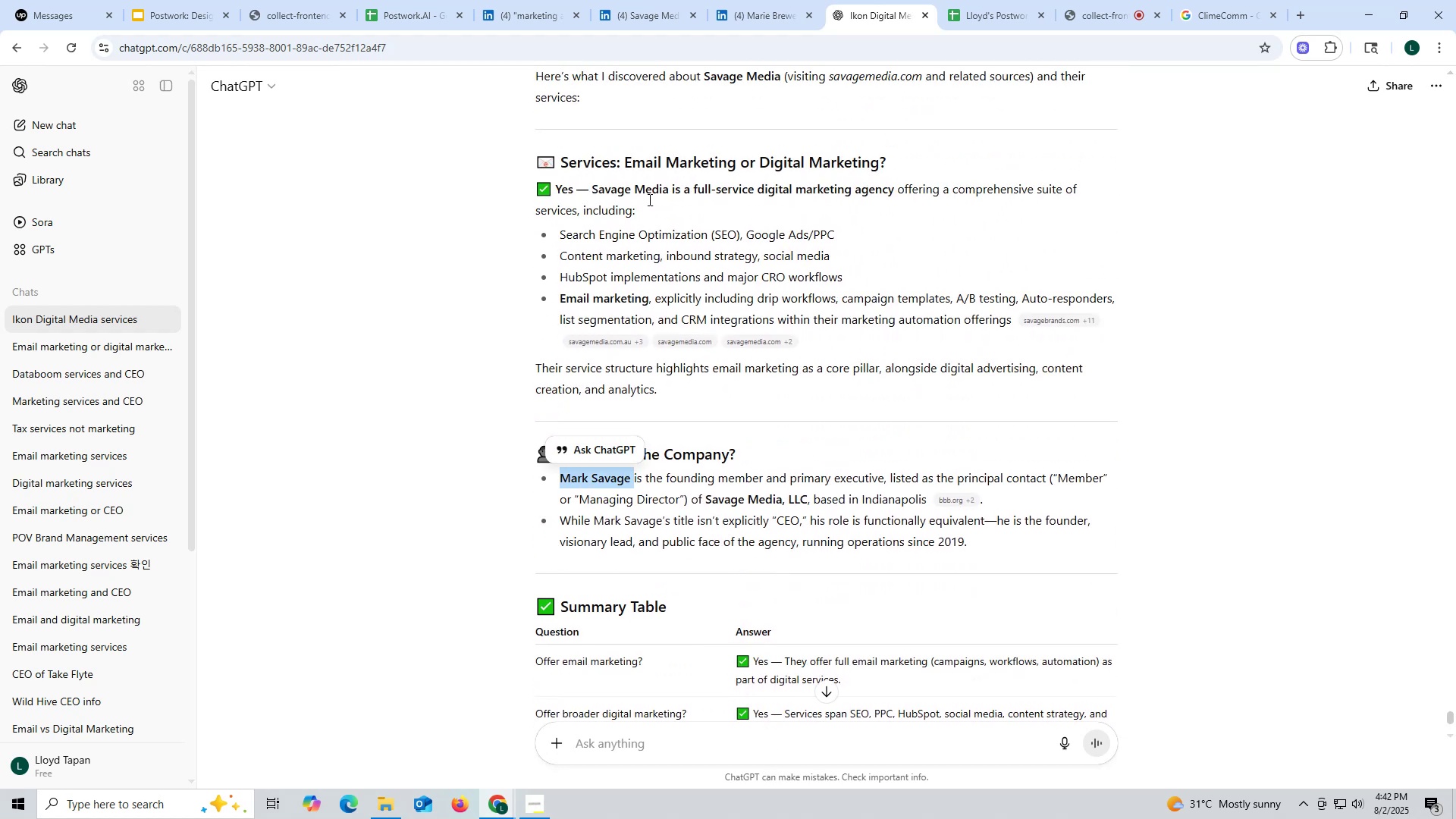 
key(Control+C)
 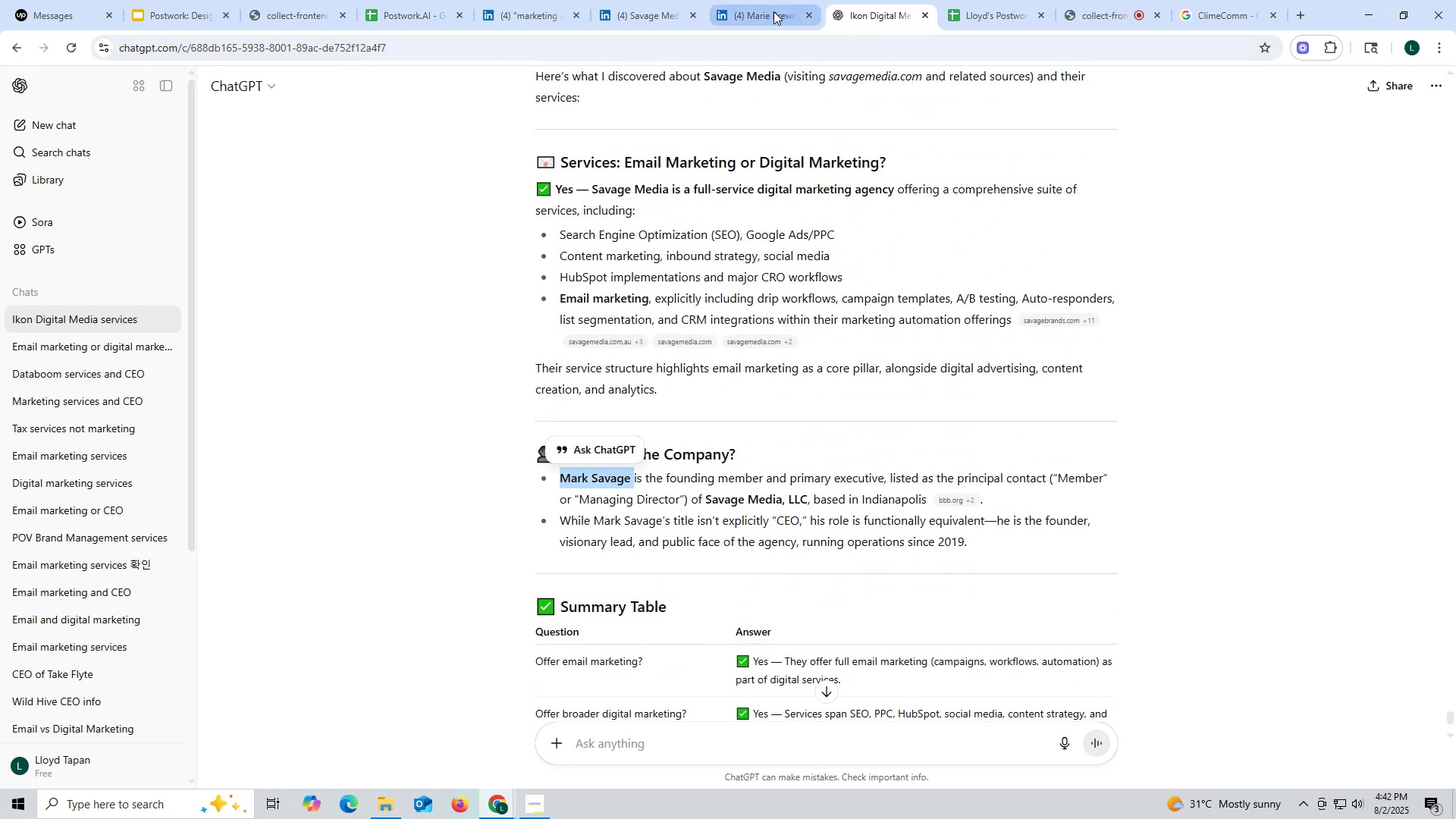 
left_click([774, 11])
 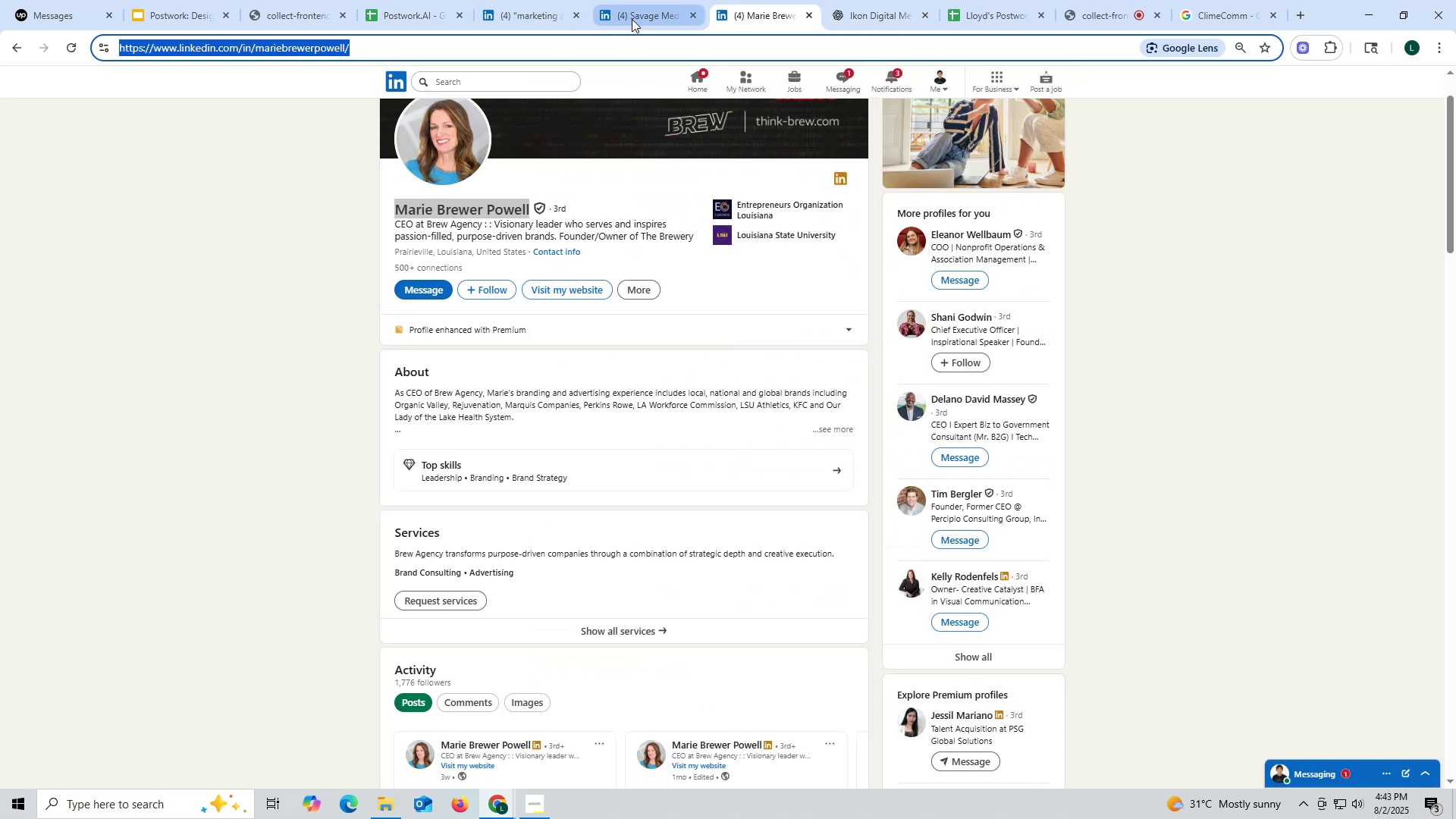 
key(Control+ControlLeft)
 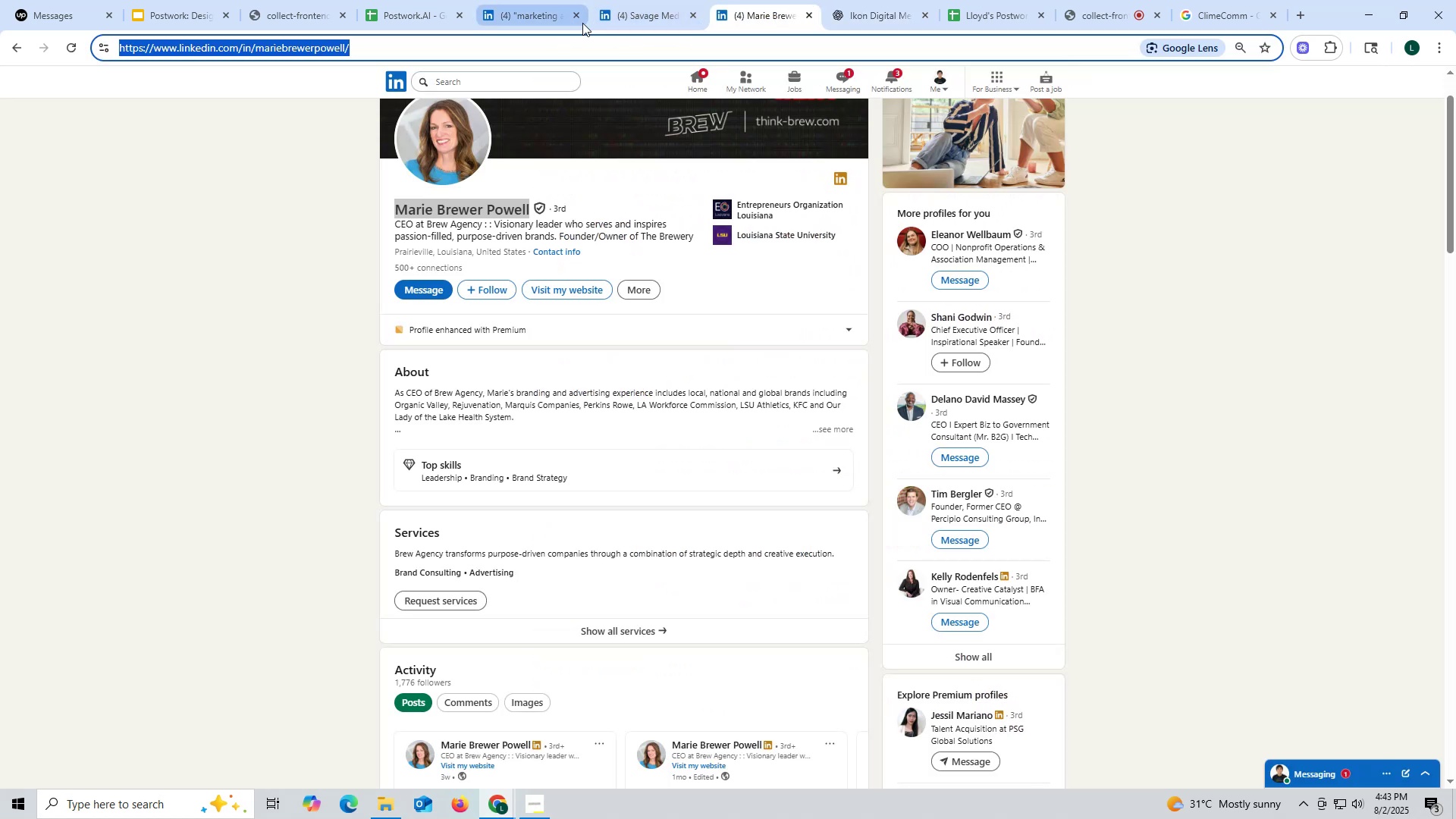 
key(Control+V)
 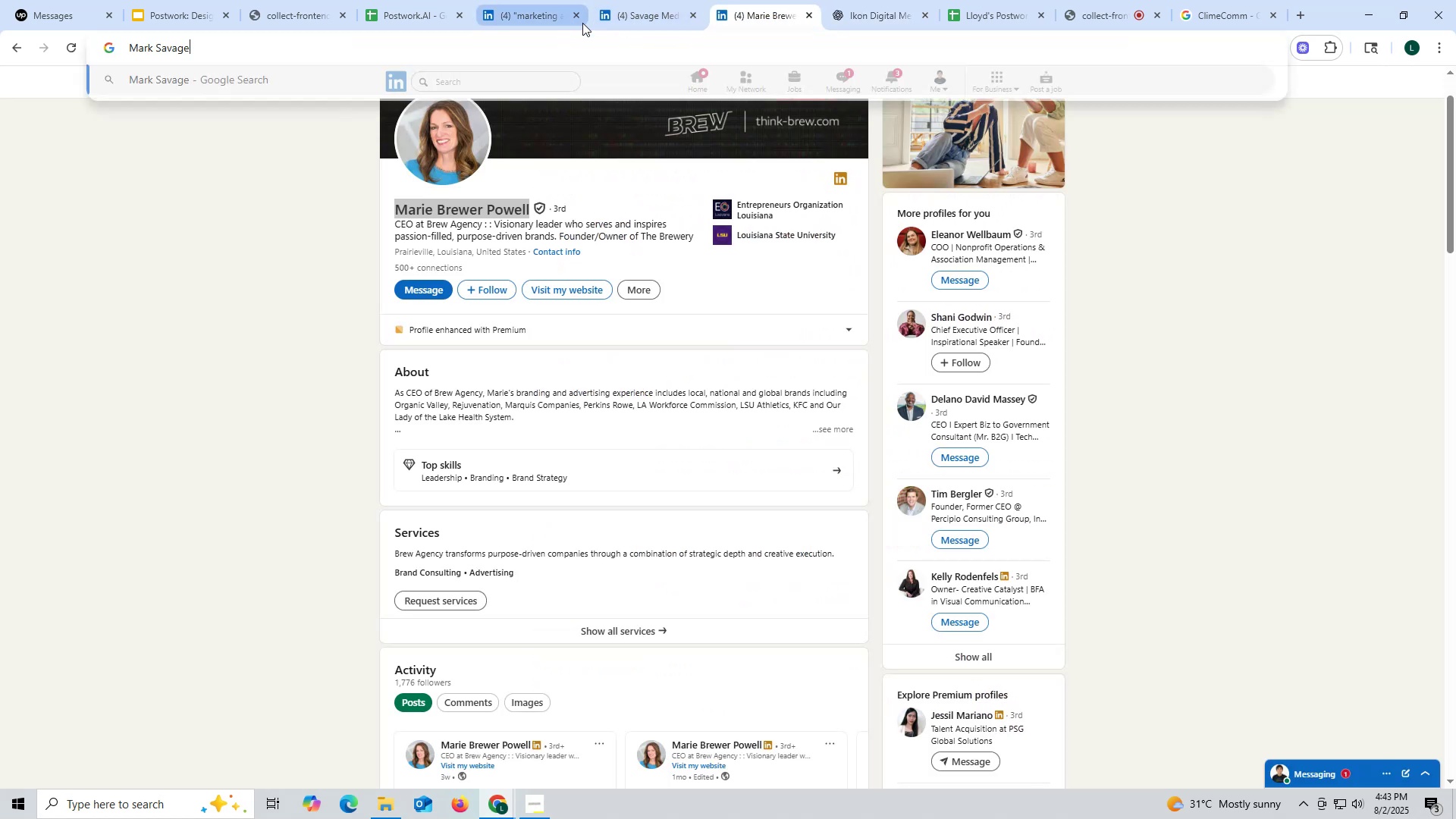 
key(Space)
 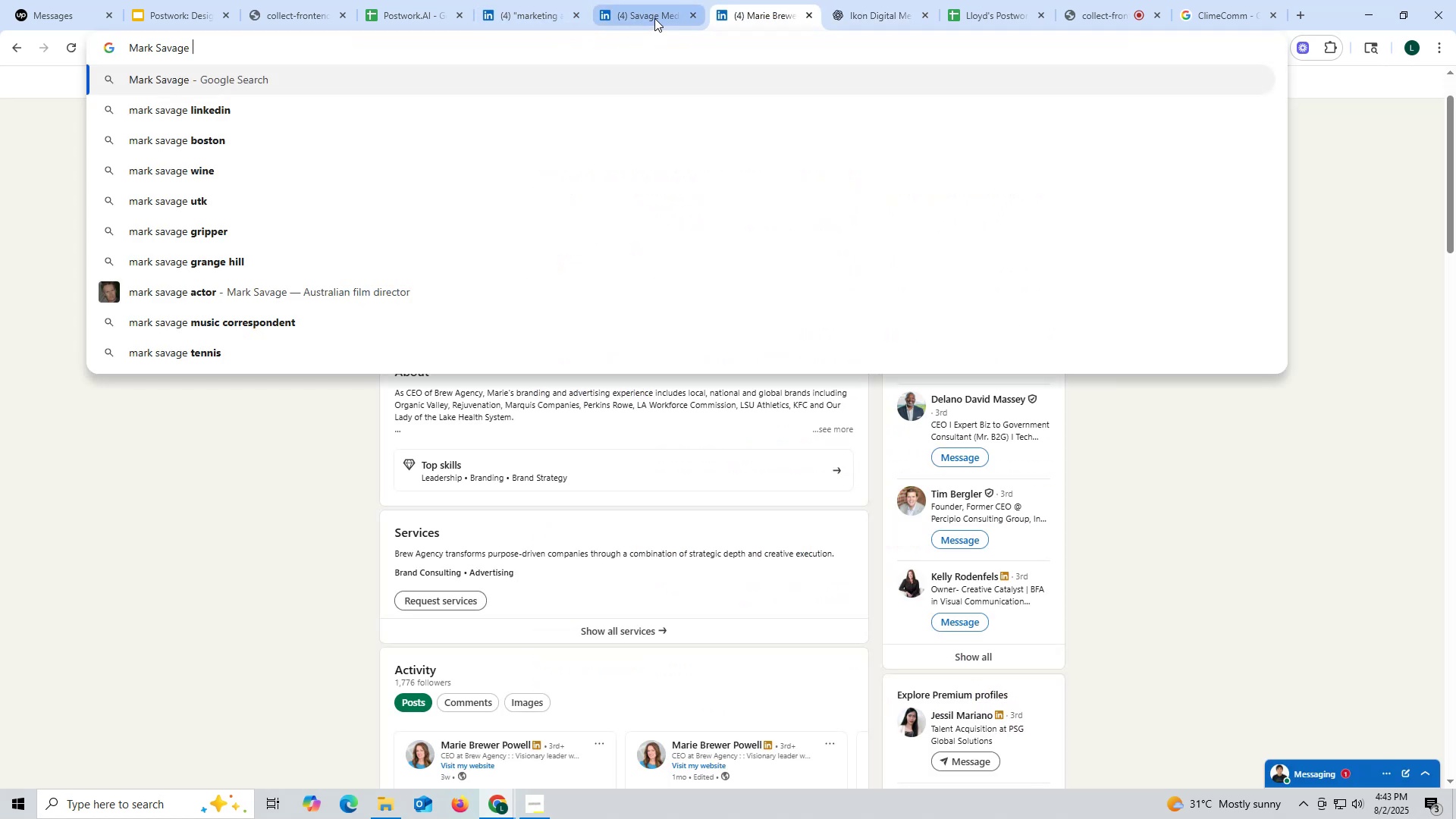 
left_click([654, 16])
 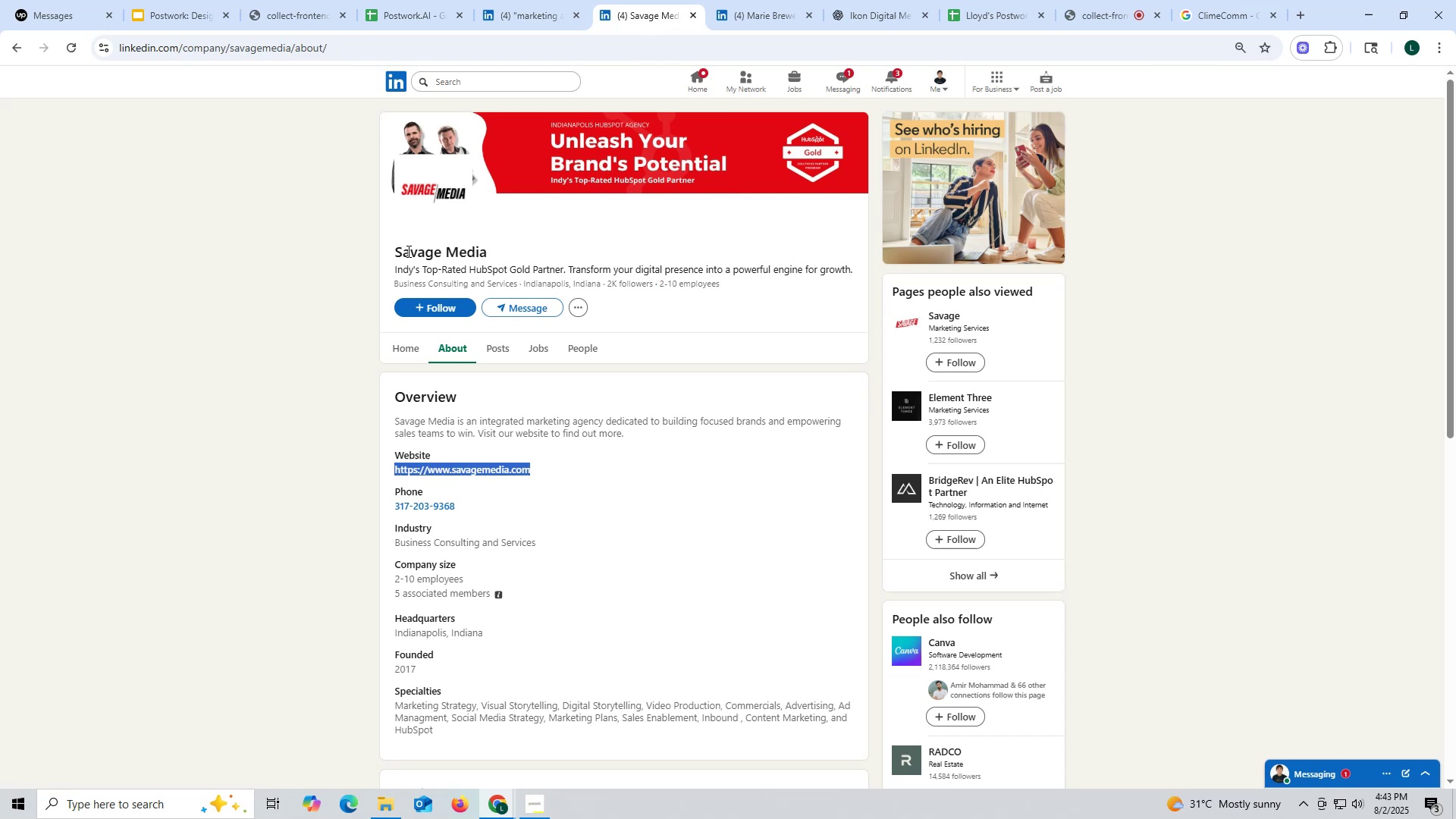 
left_click_drag(start_coordinate=[388, 251], to_coordinate=[504, 251])
 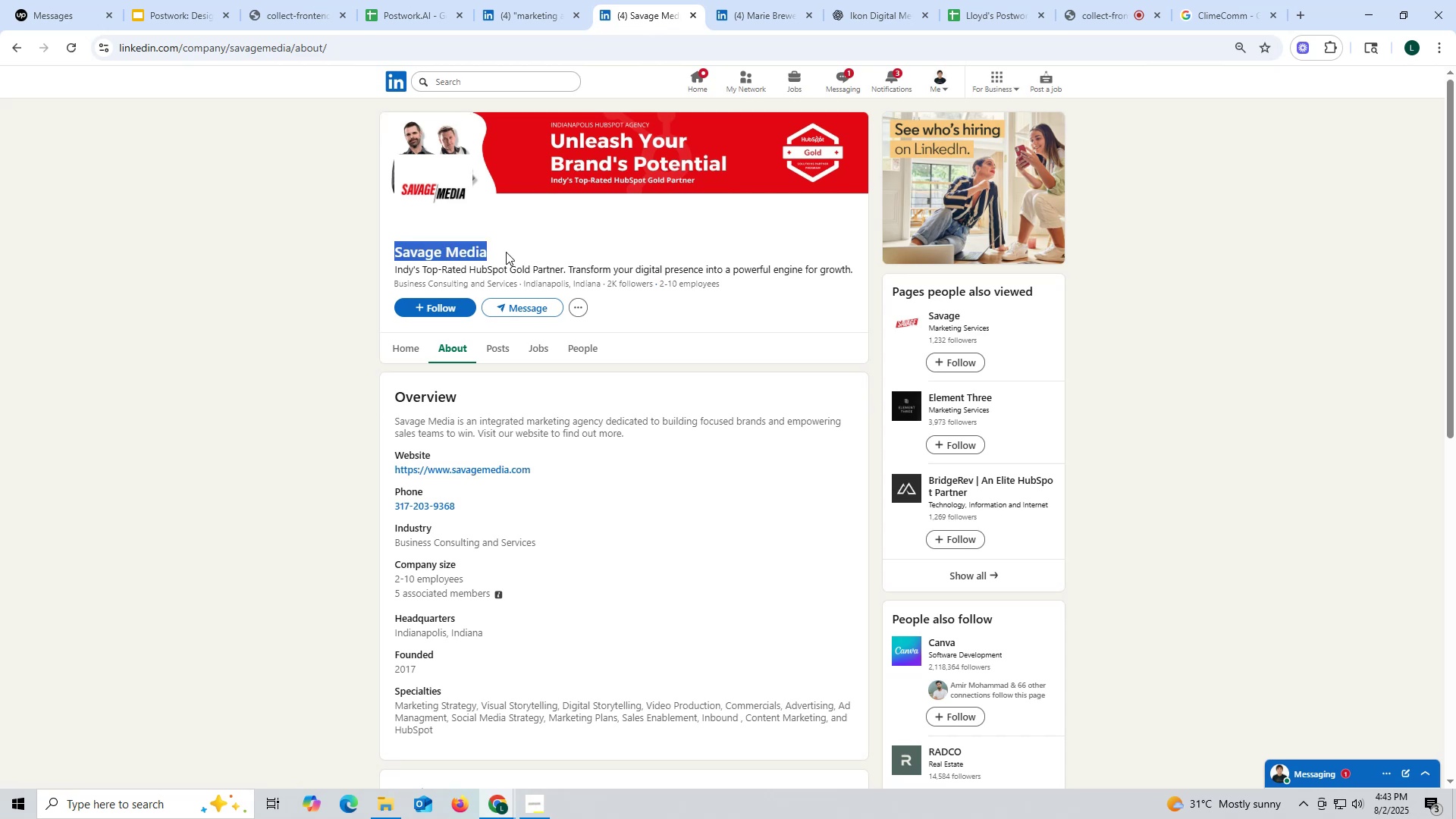 
key(Control+ControlLeft)
 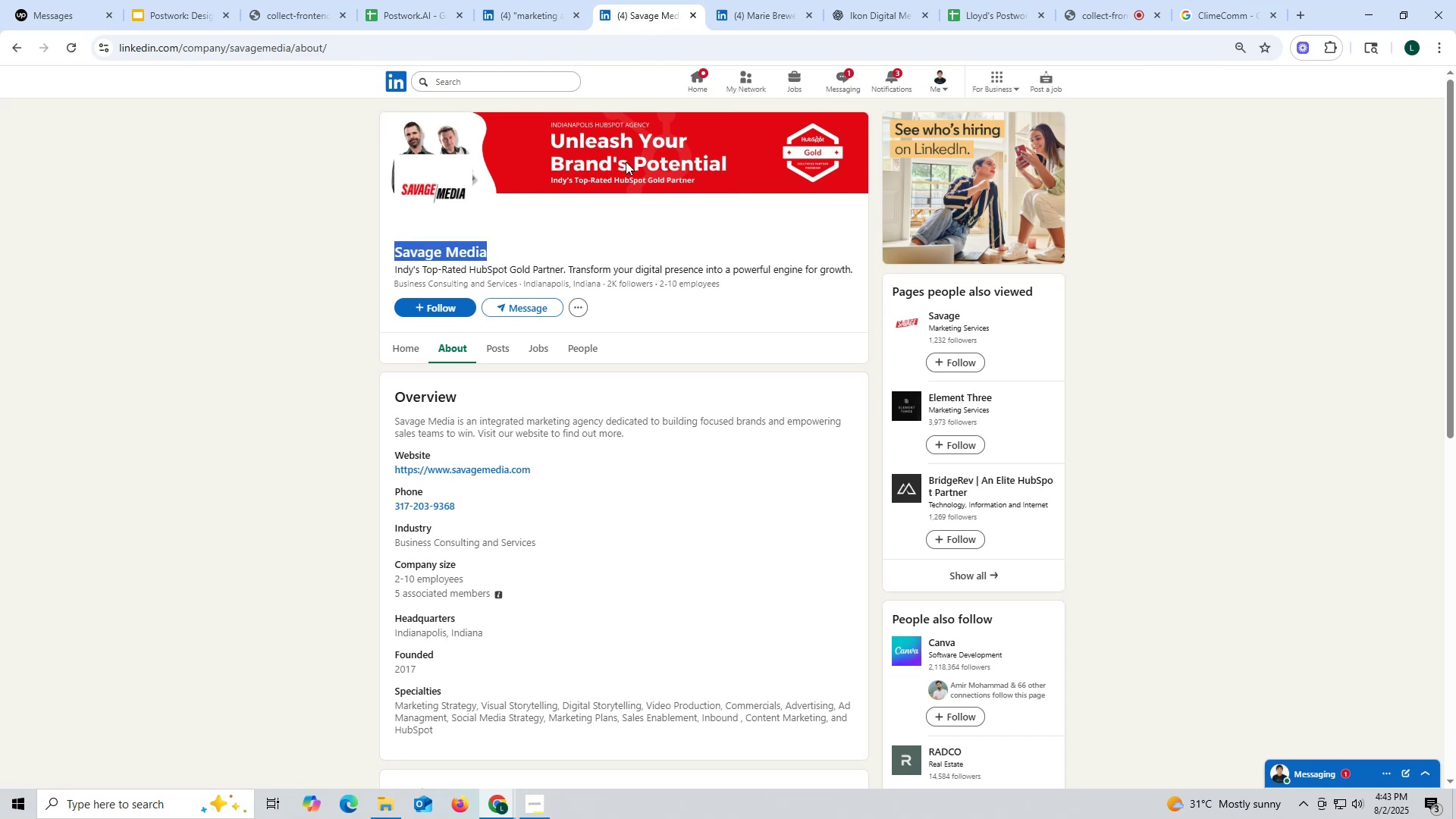 
key(Control+C)
 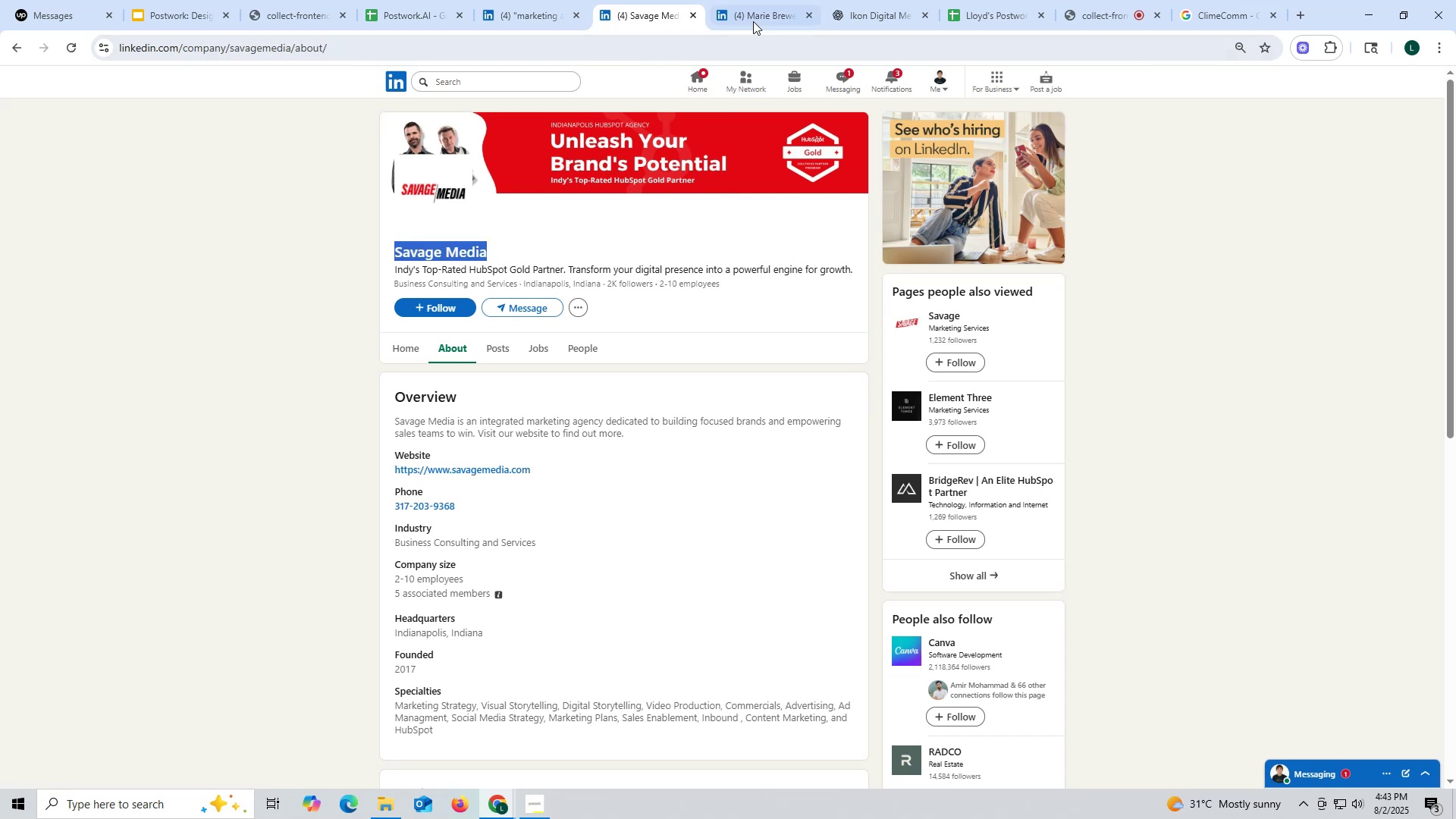 
left_click([752, 20])
 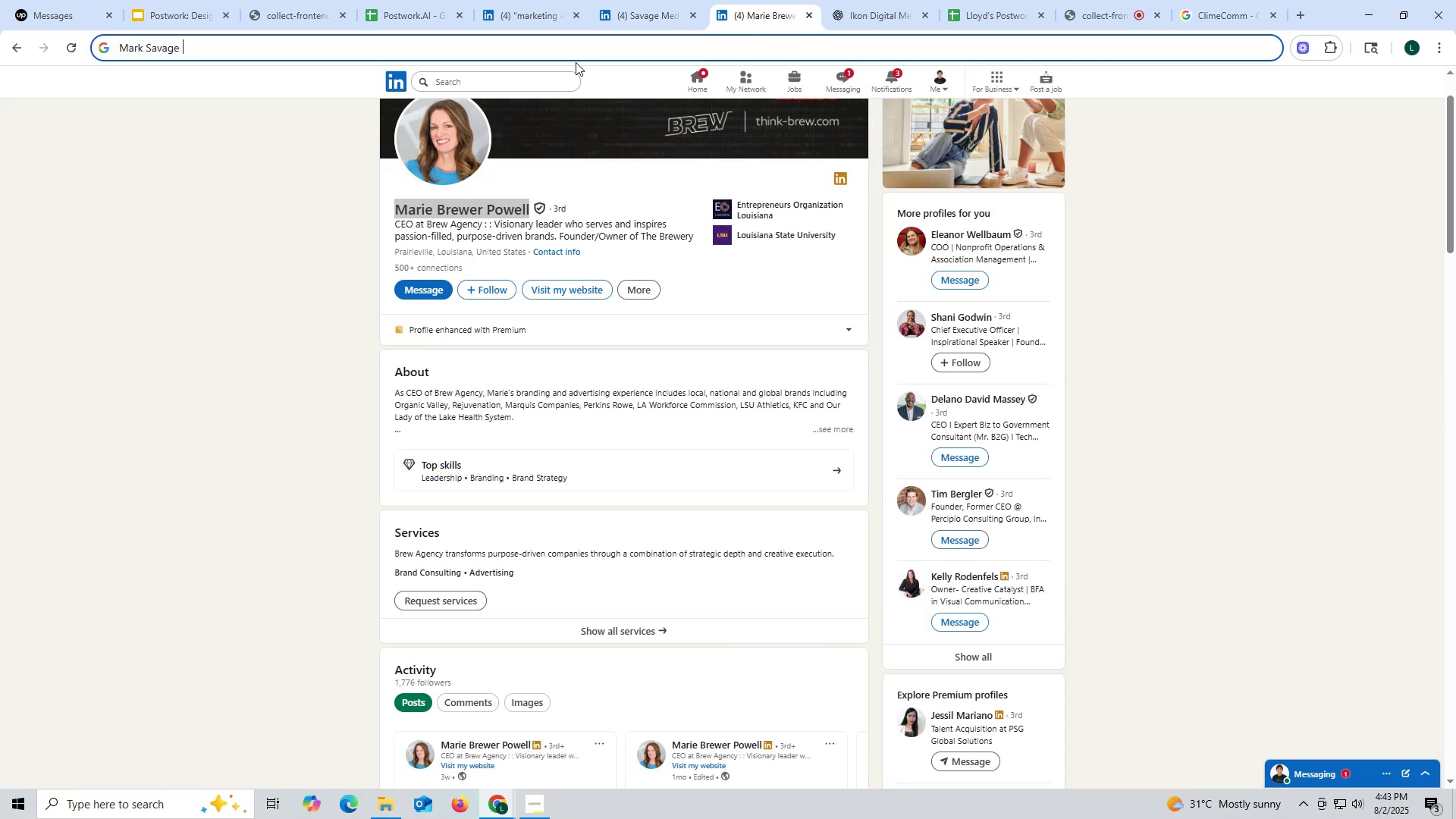 
key(Control+ControlLeft)
 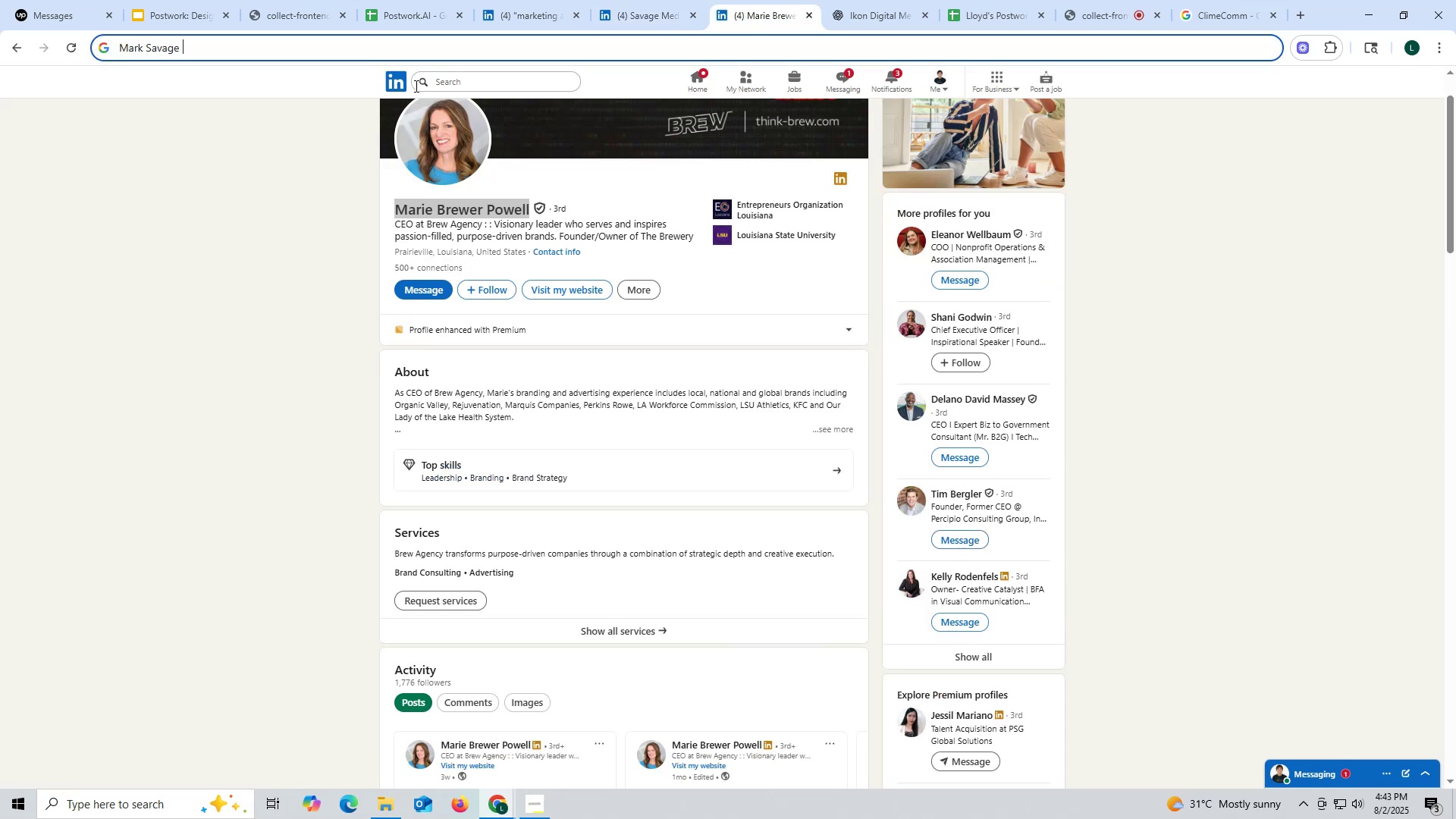 
key(Control+V)
 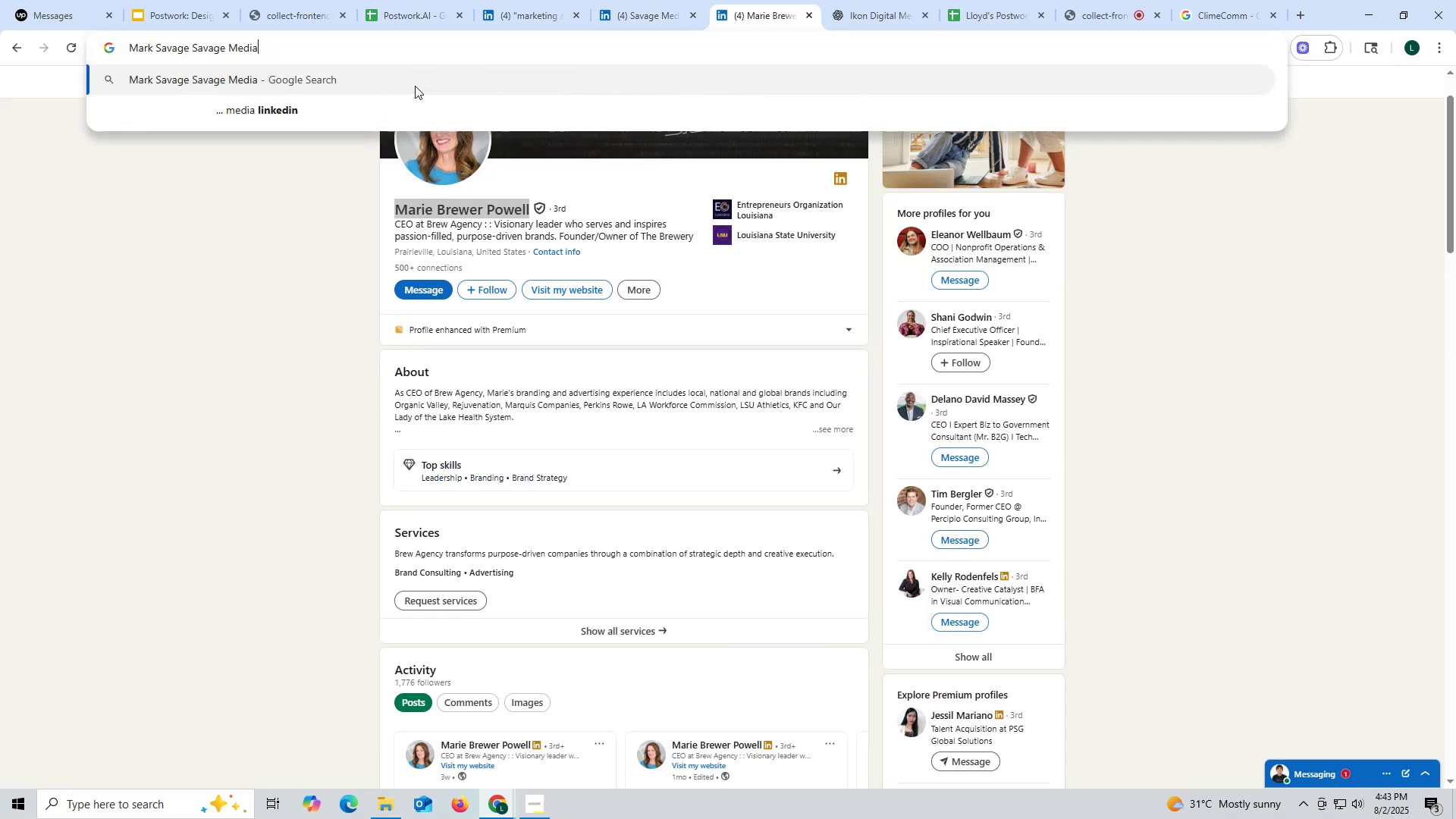 
key(Space)
 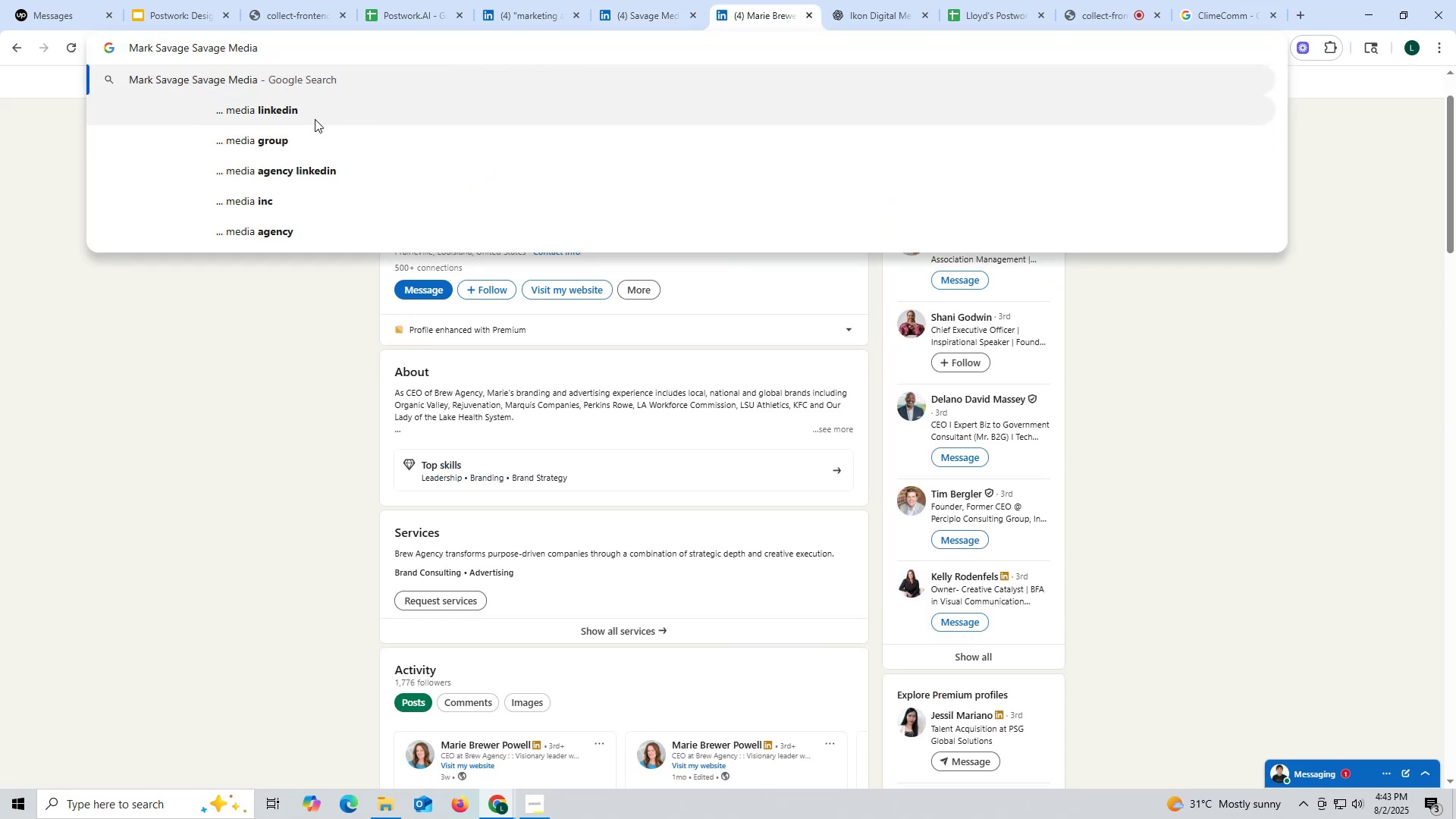 
left_click([315, 115])
 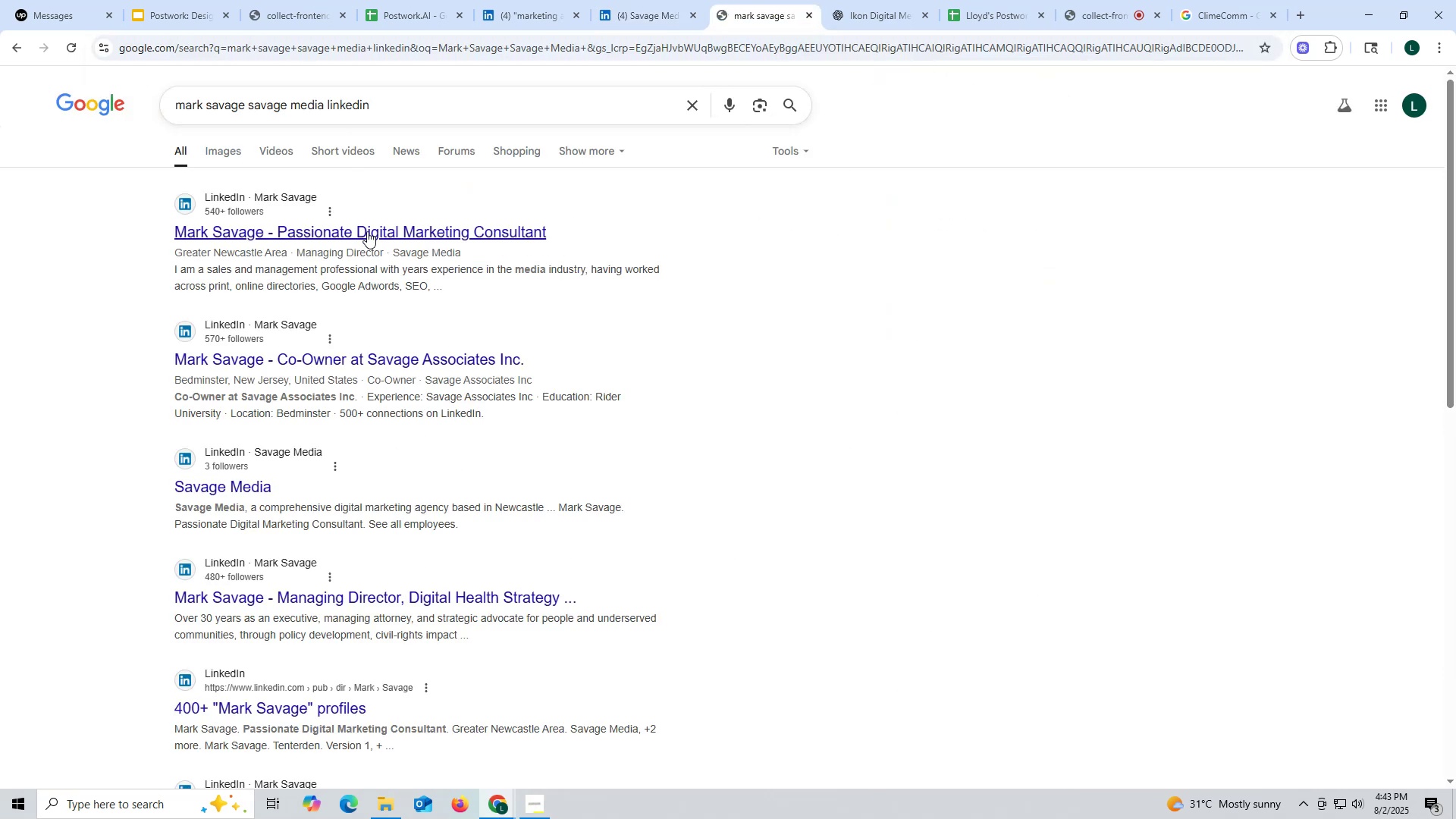 
left_click([366, 232])
 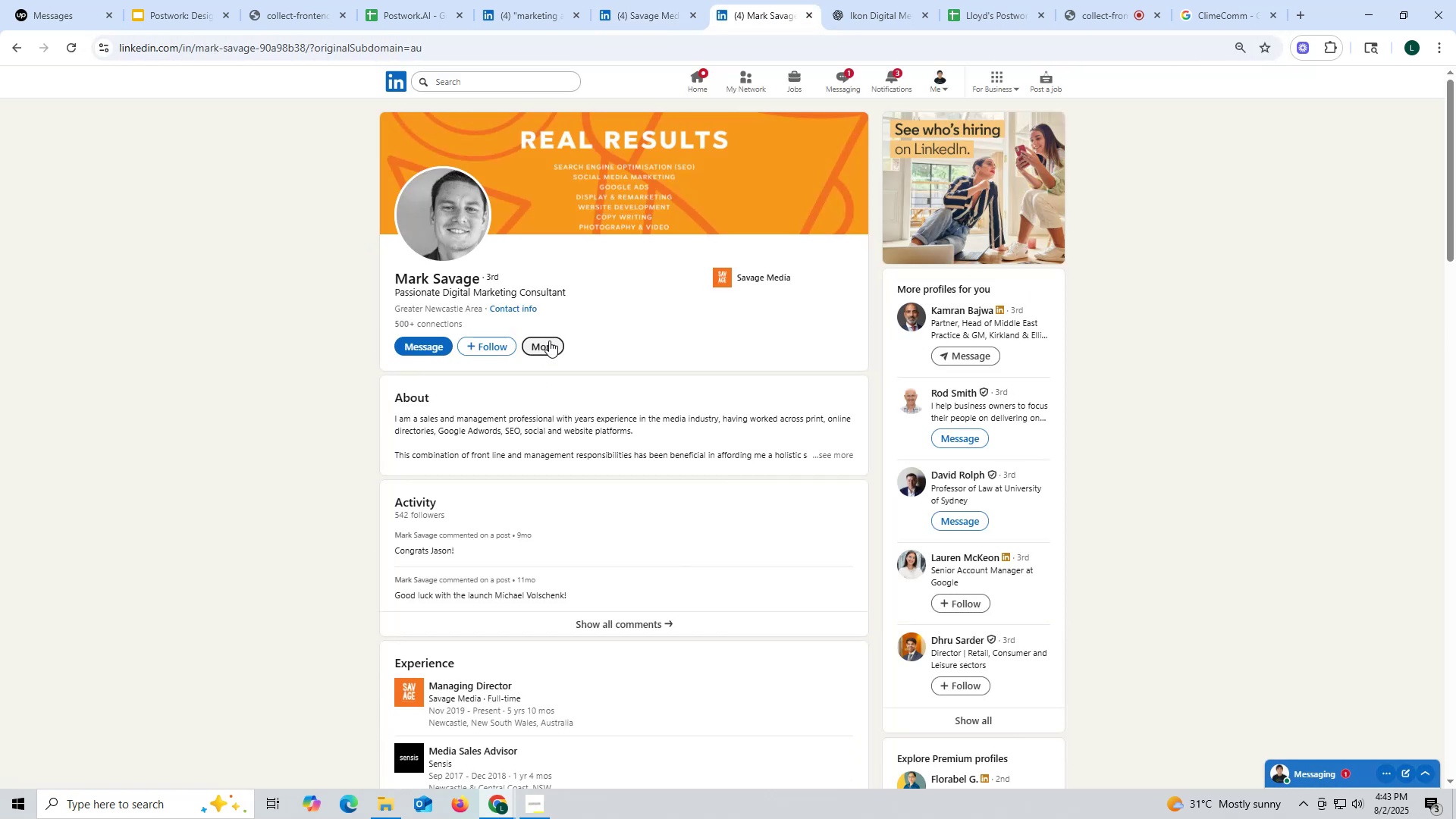 
wait(6.06)
 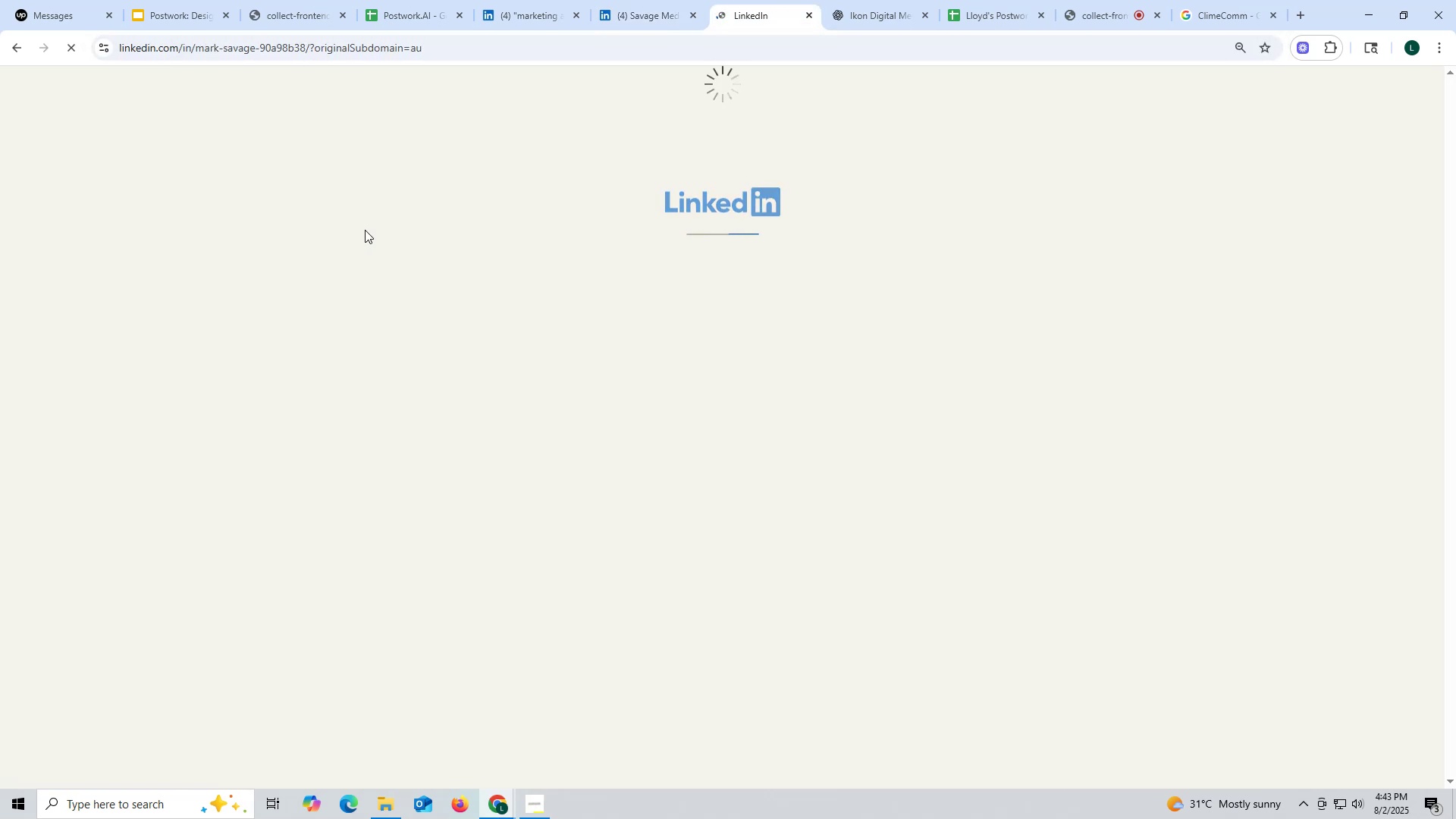 
left_click([627, 17])
 